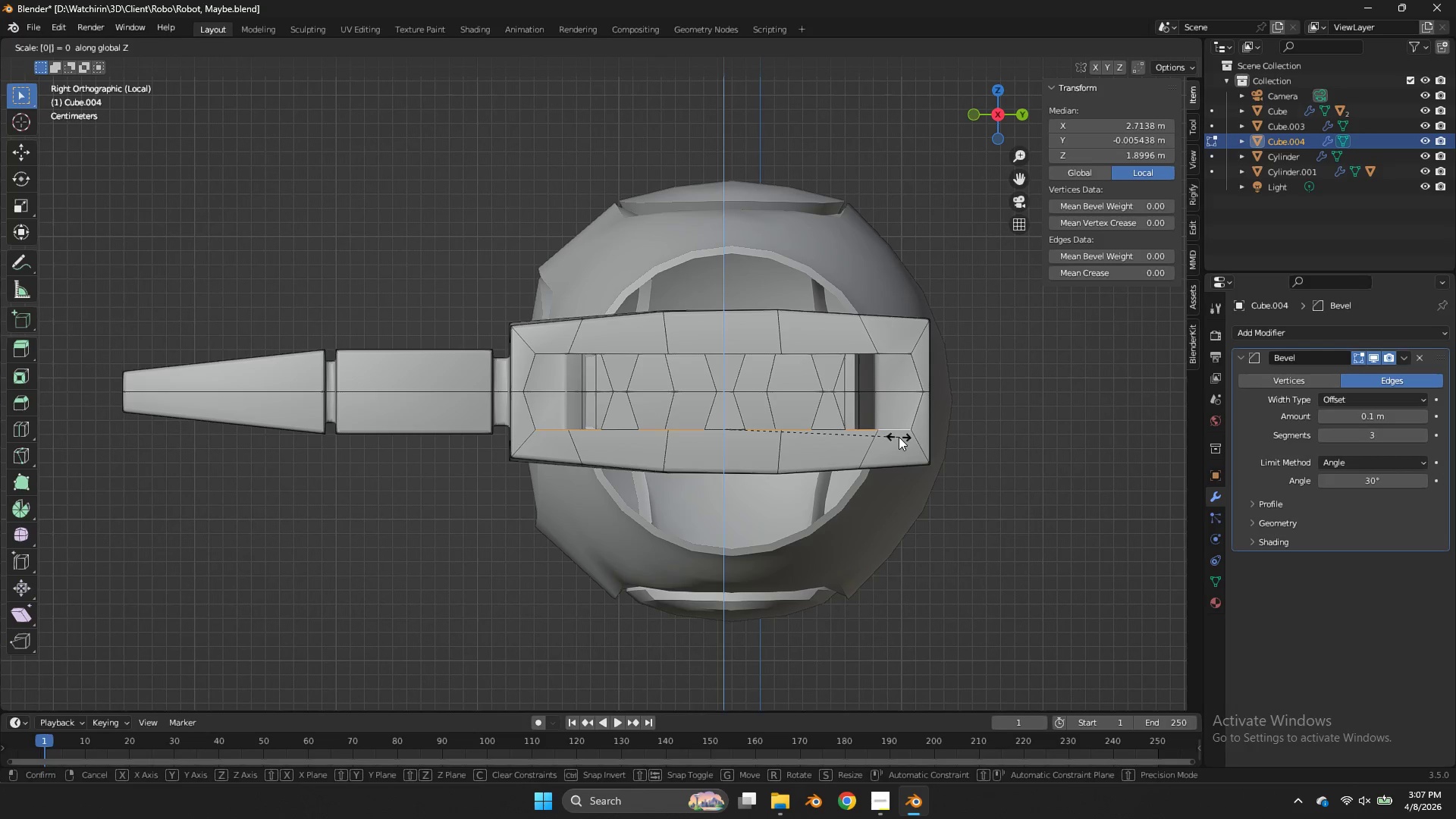 
key(Enter)
 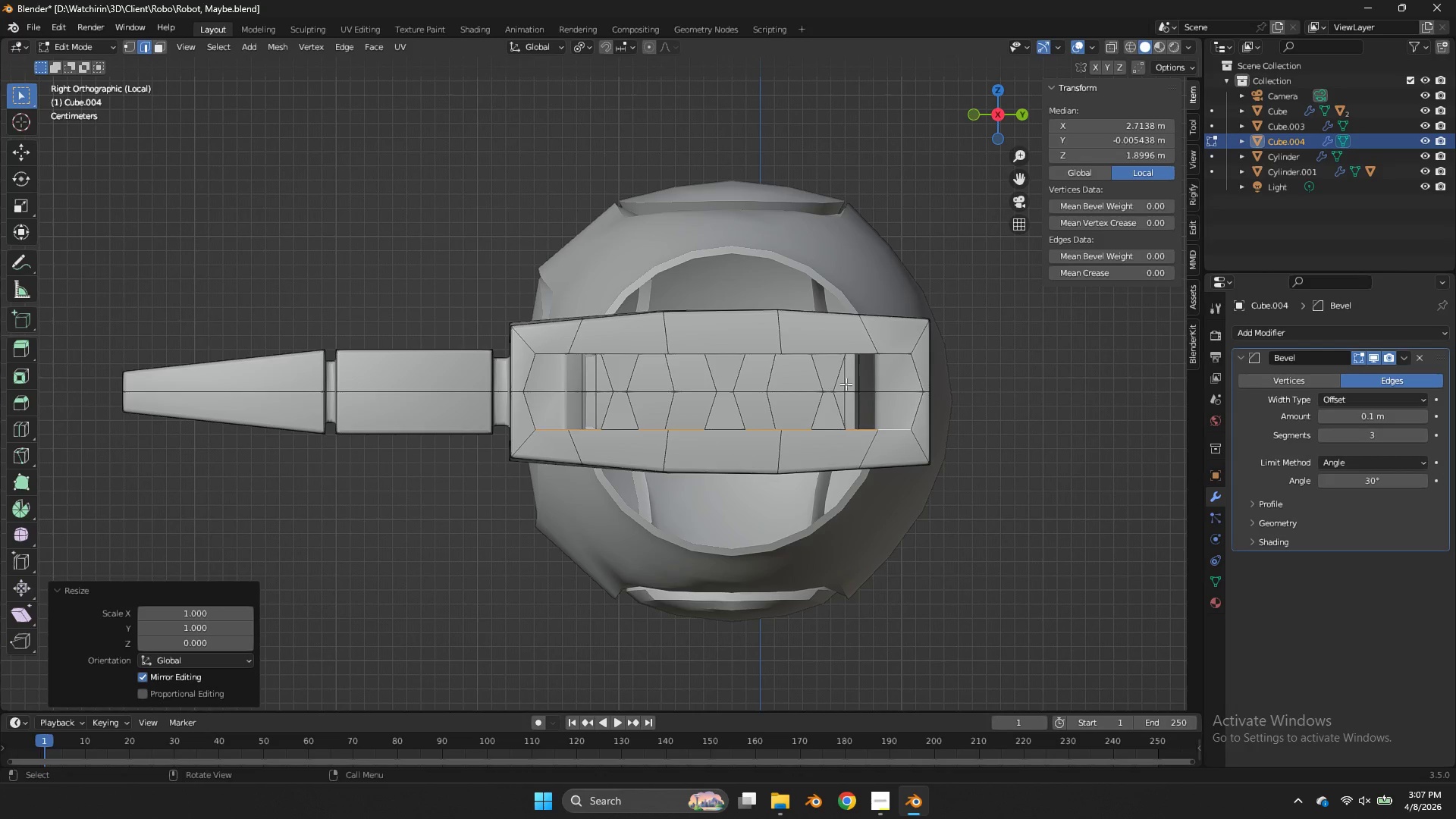 
left_click([837, 378])
 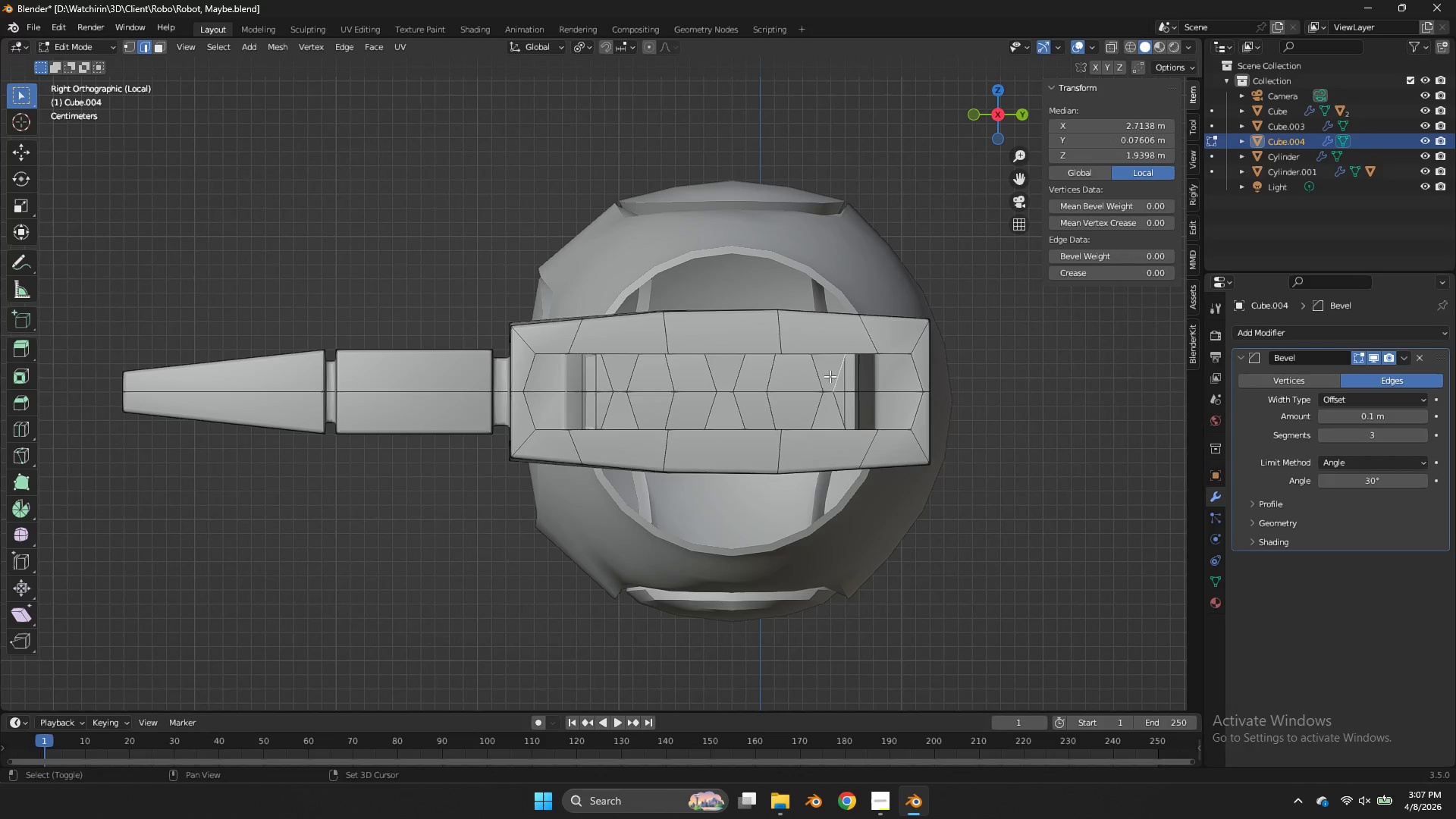 
hold_key(key=ShiftLeft, duration=2.97)
double_click([823, 404])
 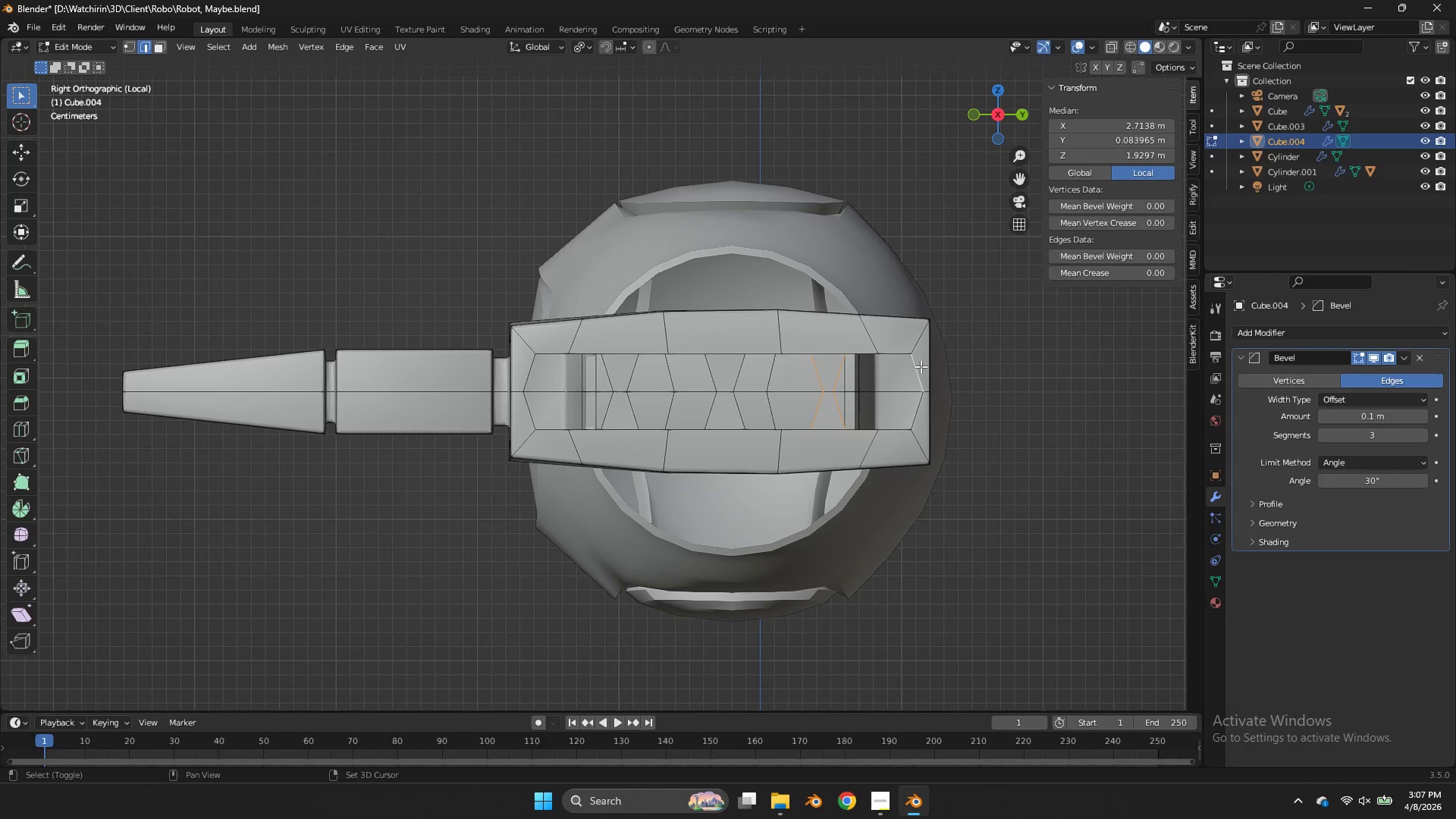 
double_click([918, 407])
 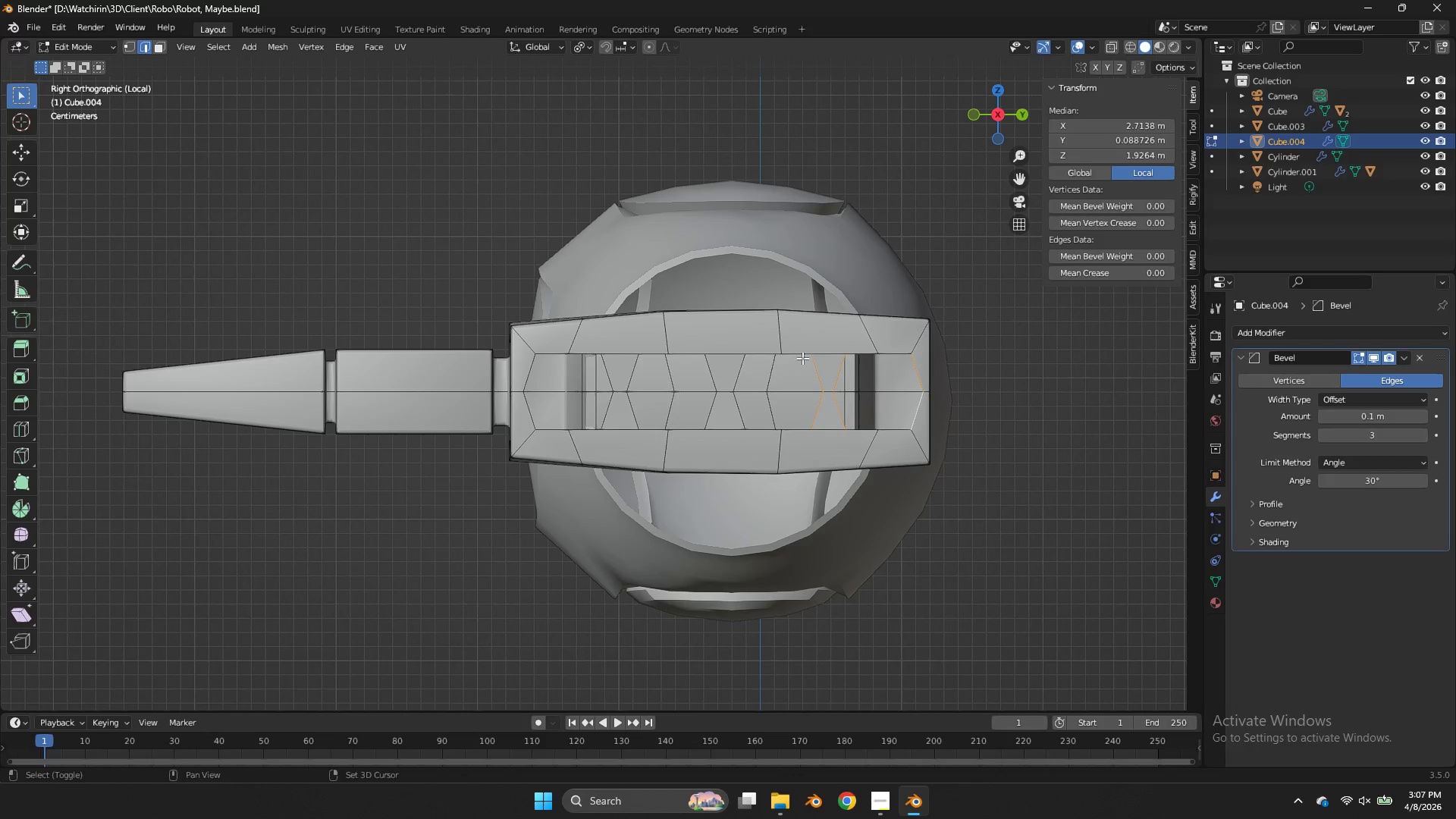 
key(Z)
 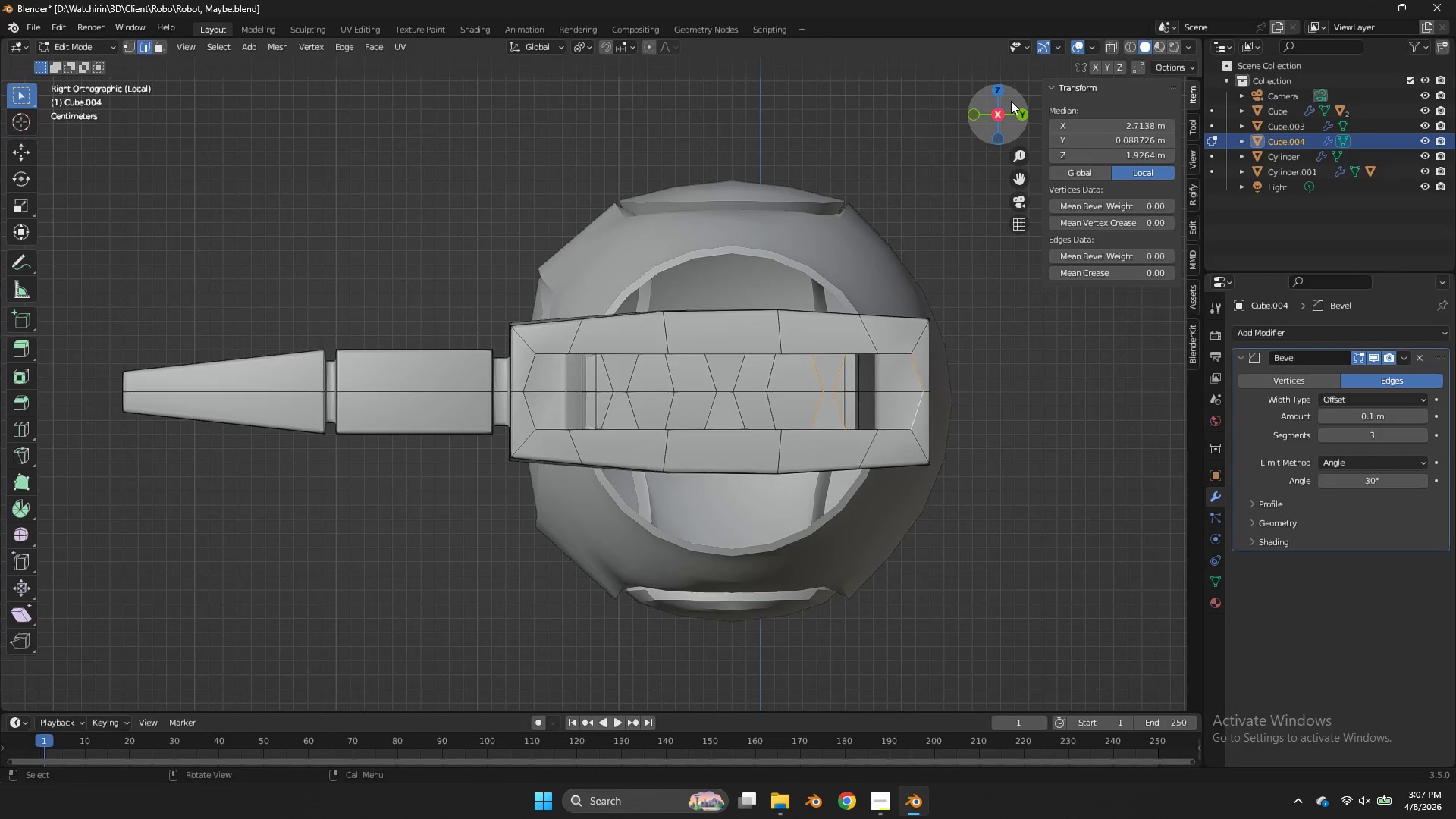 
left_click_drag(start_coordinate=[1011, 101], to_coordinate=[1017, 136])
 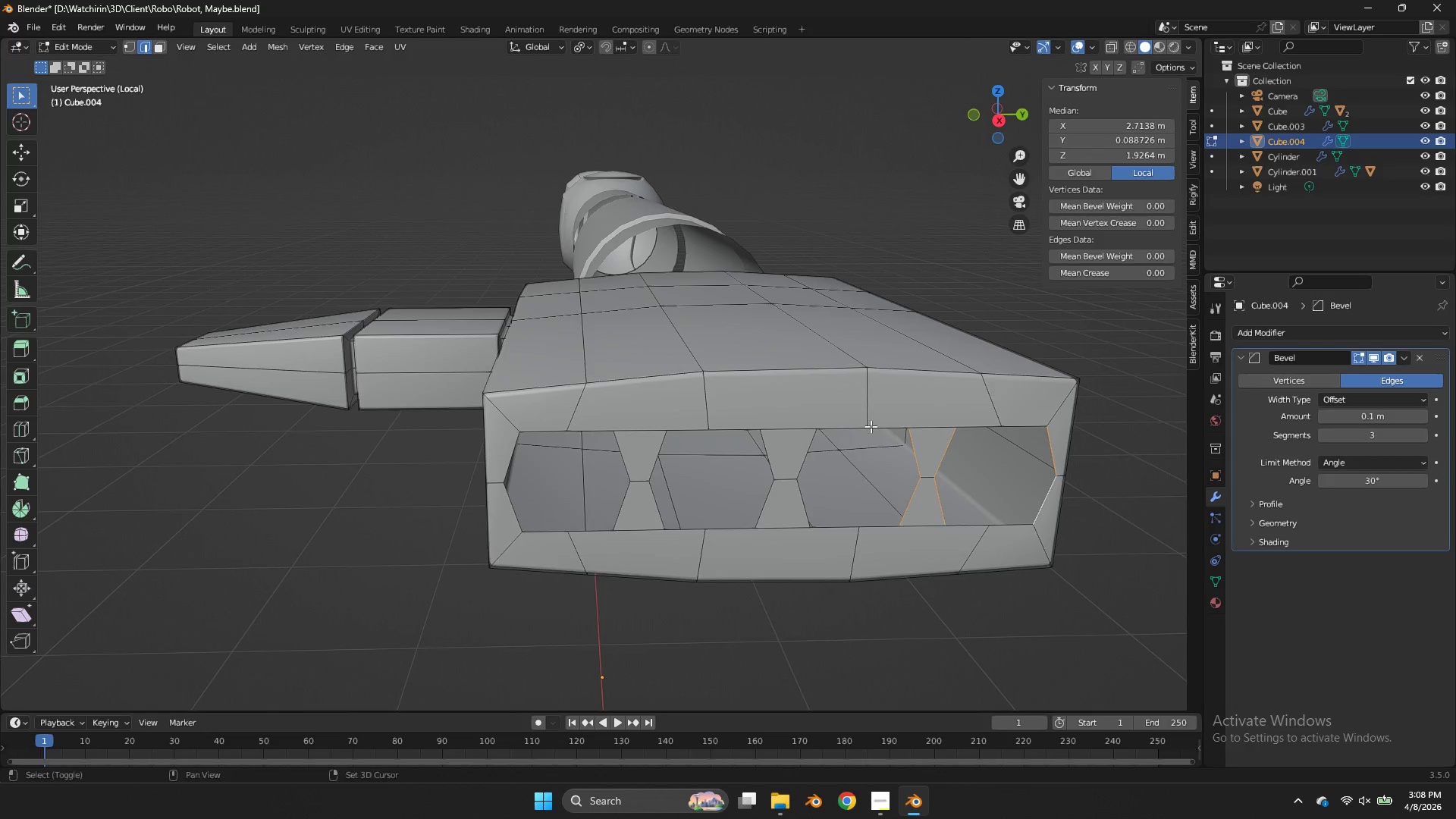 
hold_key(key=ShiftLeft, duration=3.69)
left_click([809, 446])
 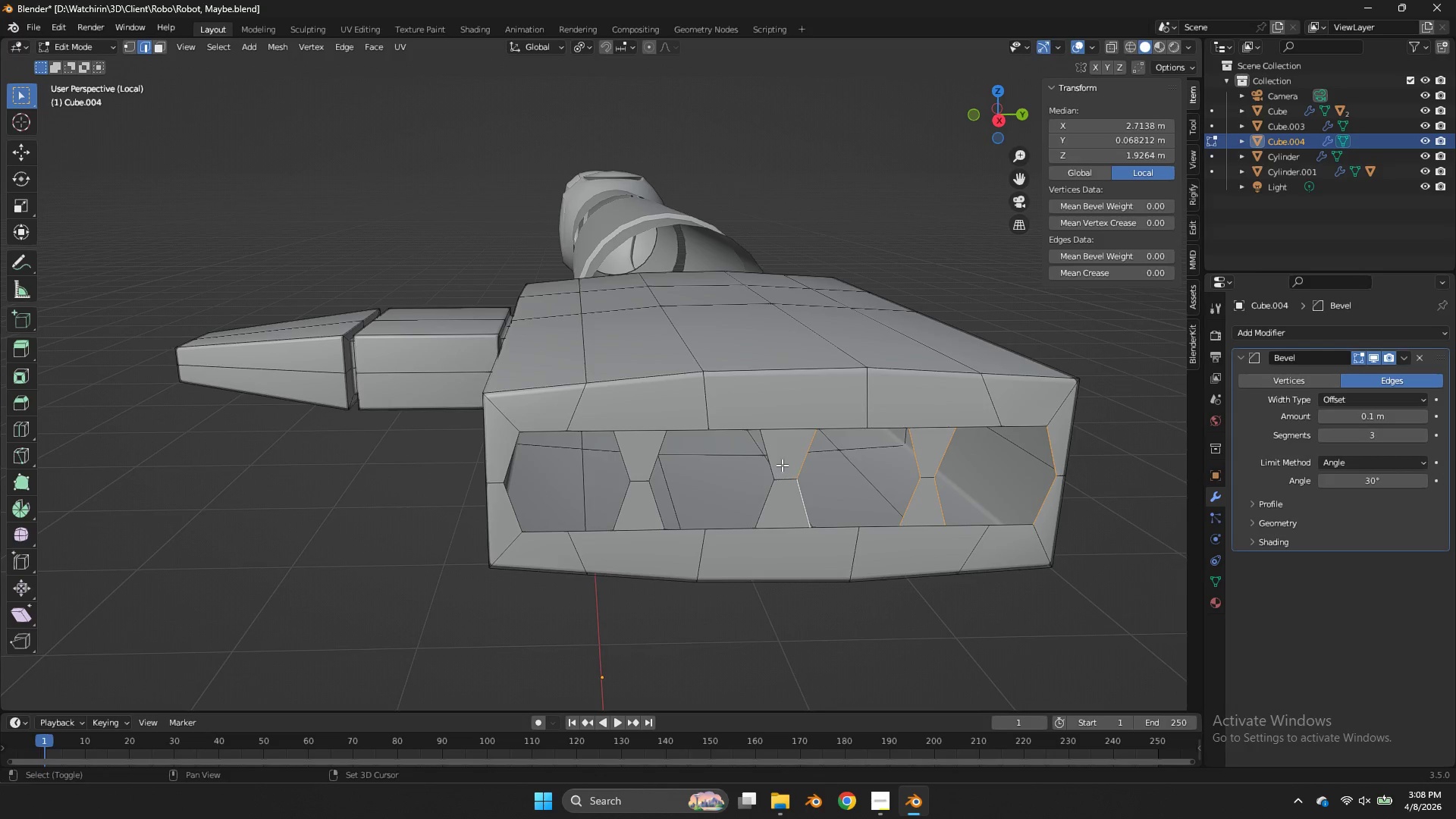 
triple_click([771, 453])
 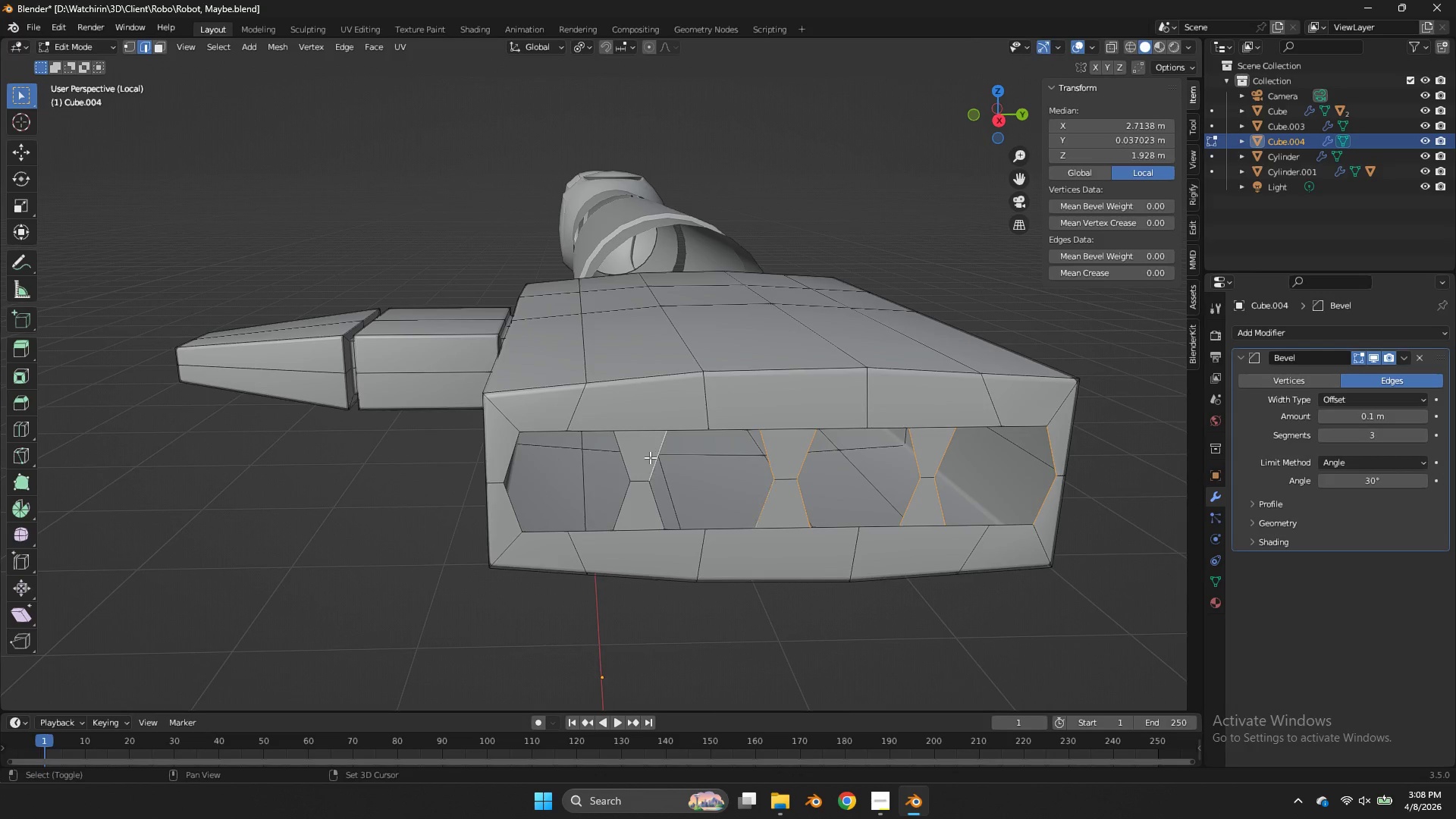 
double_click([650, 510])
 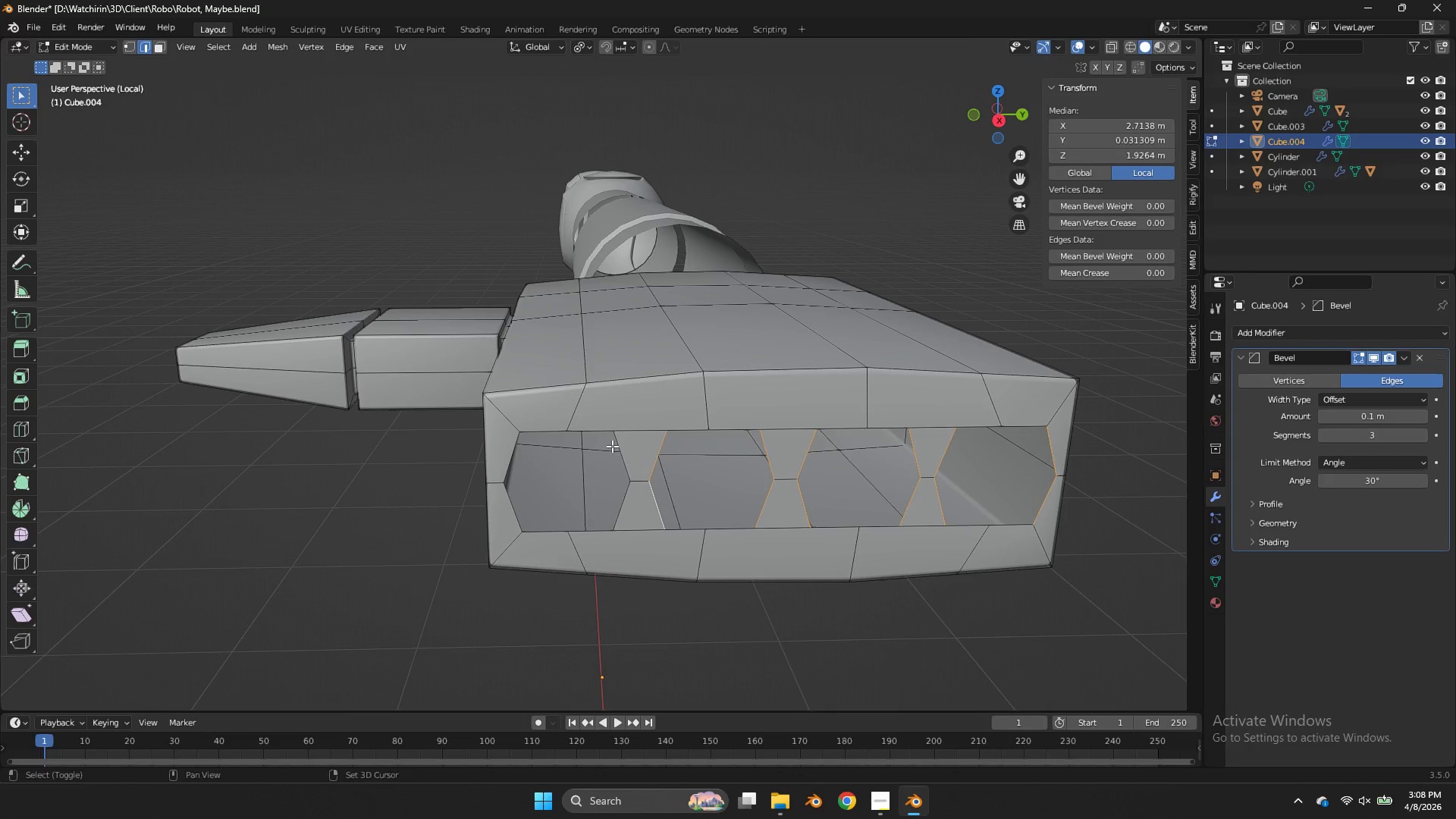 
triple_click([612, 446])
 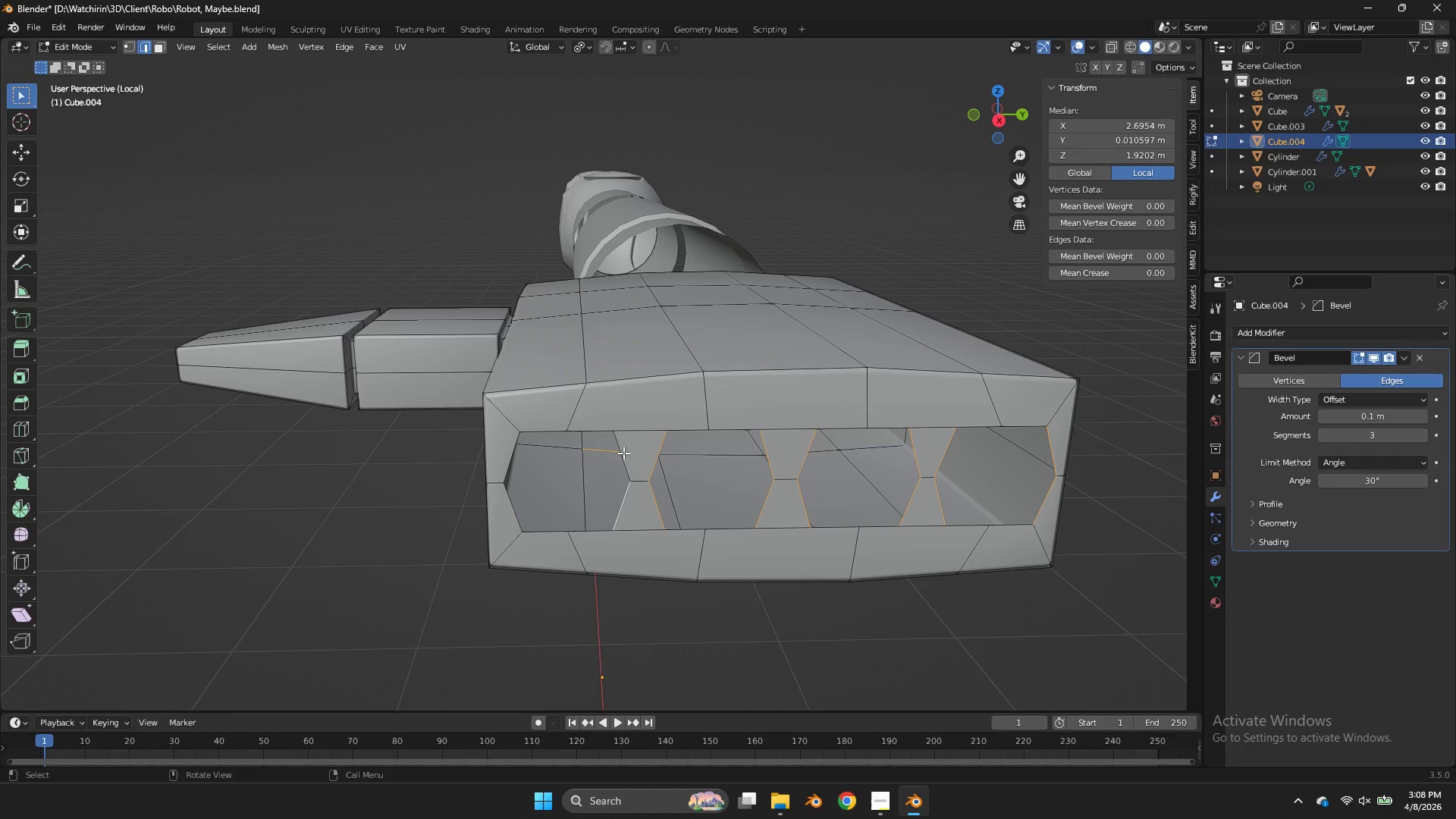 
key(Control+Z)
 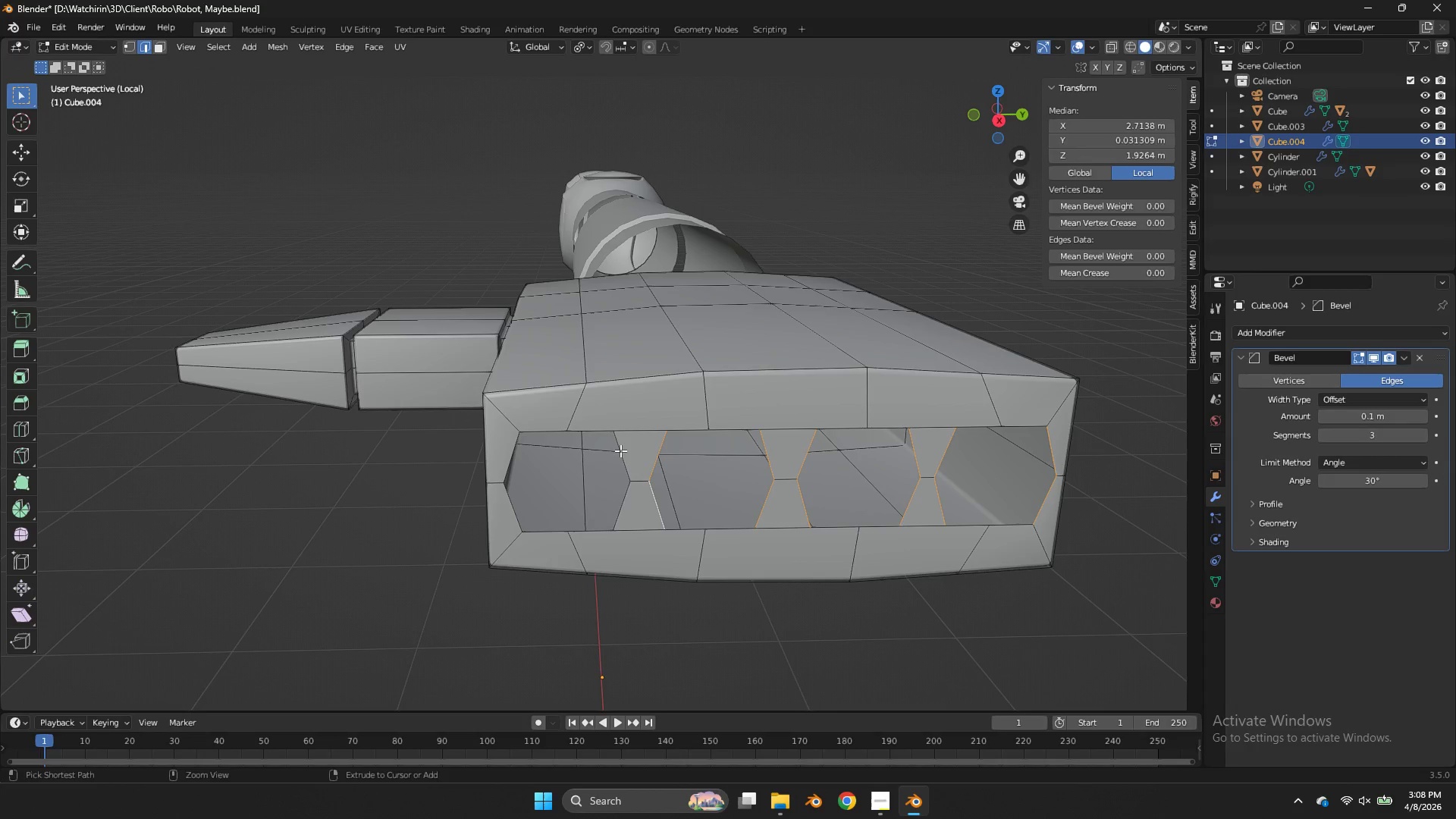 
key(Control+Z)
 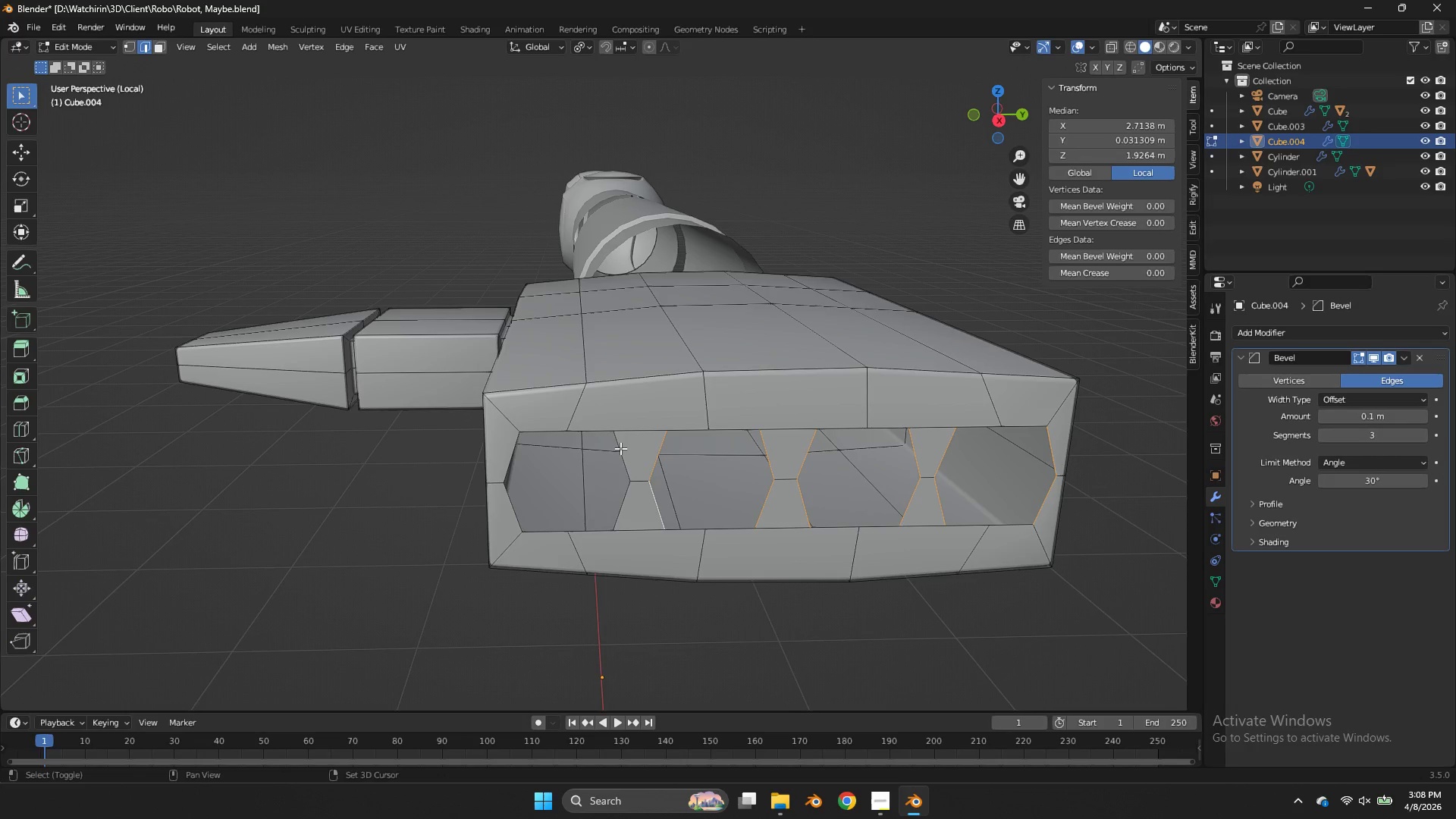 
hold_key(key=ShiftLeft, duration=1.56)
double_click([632, 502])
 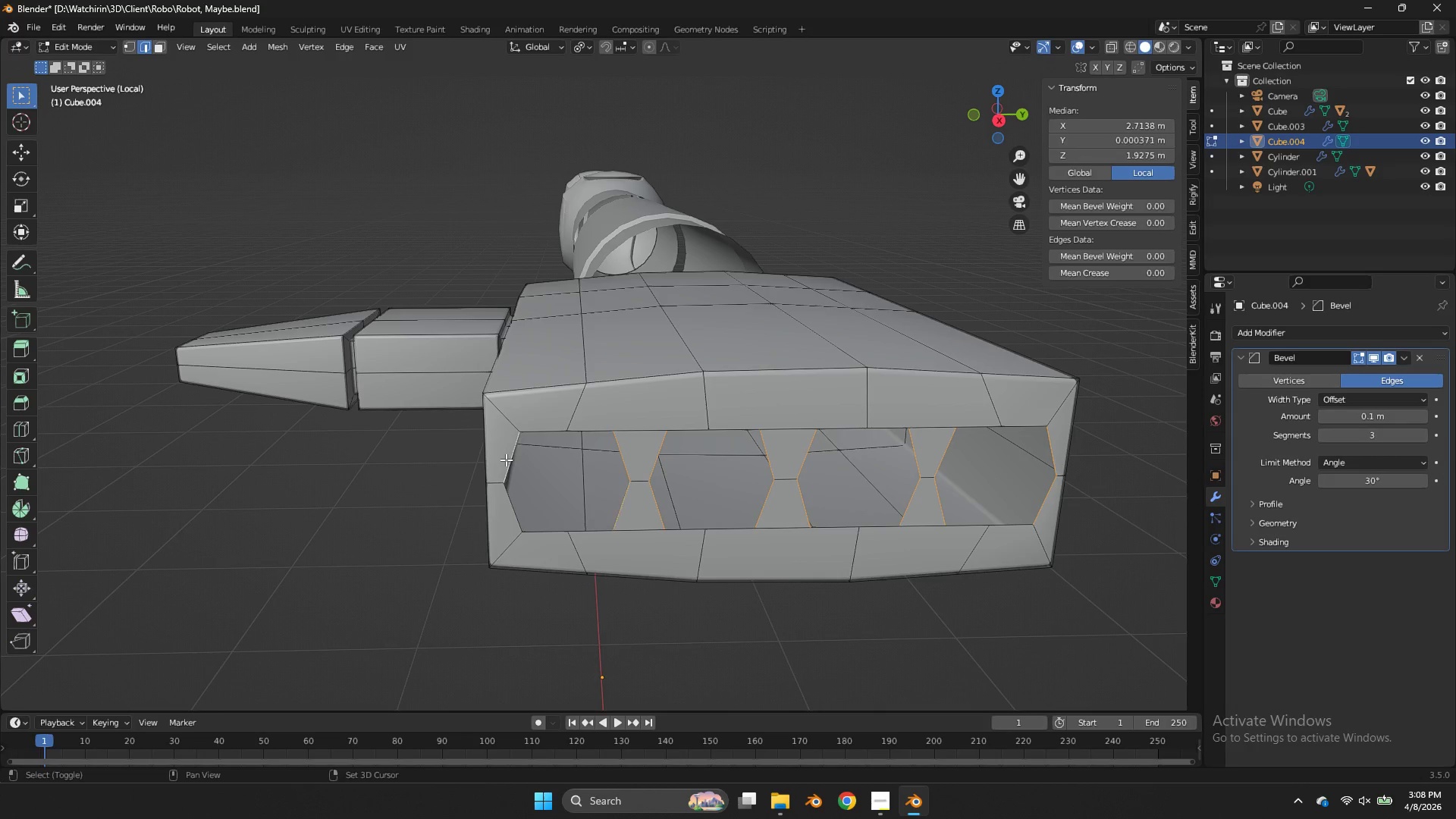 
double_click([507, 507])
 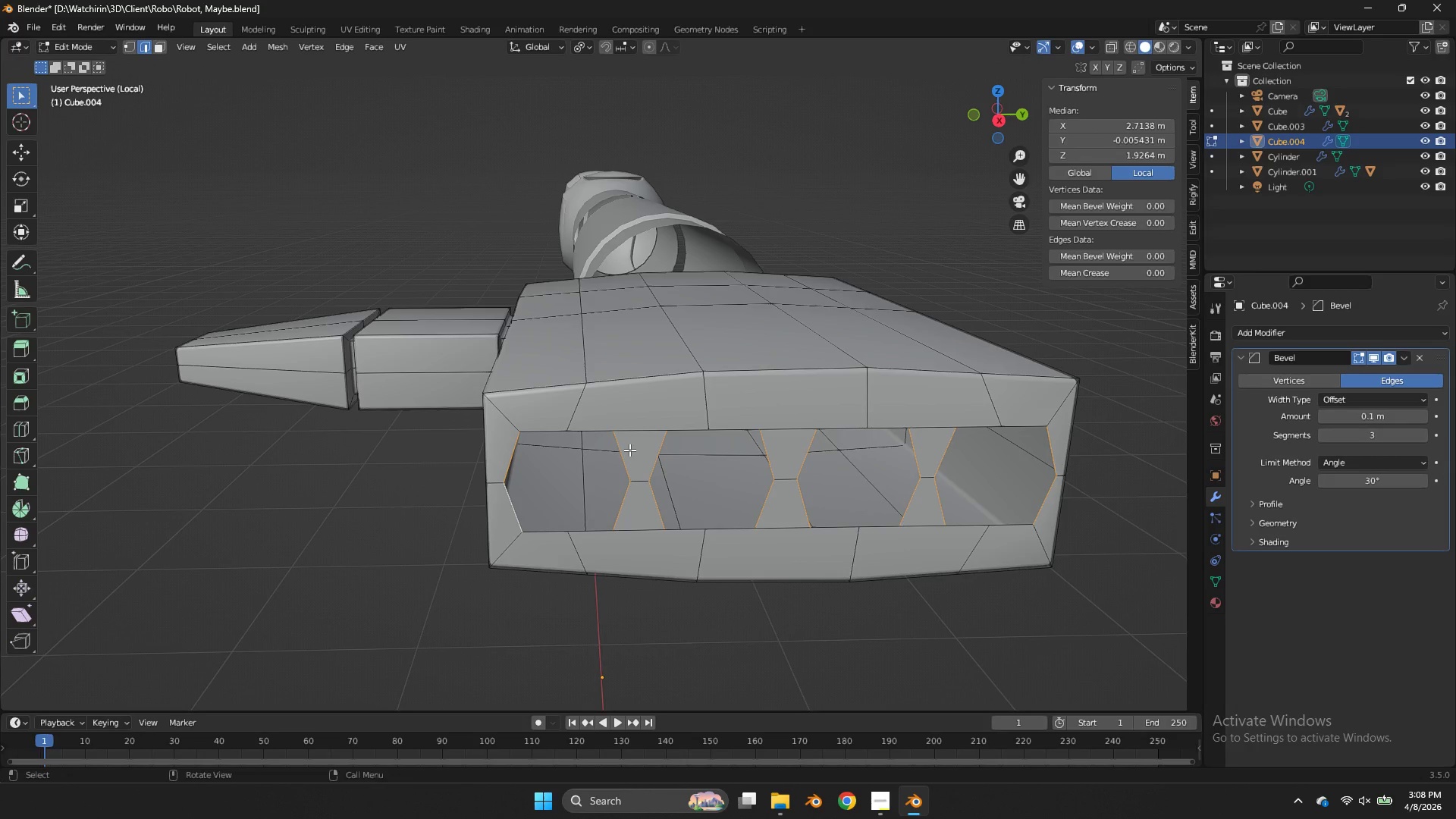 
type(sy0)
 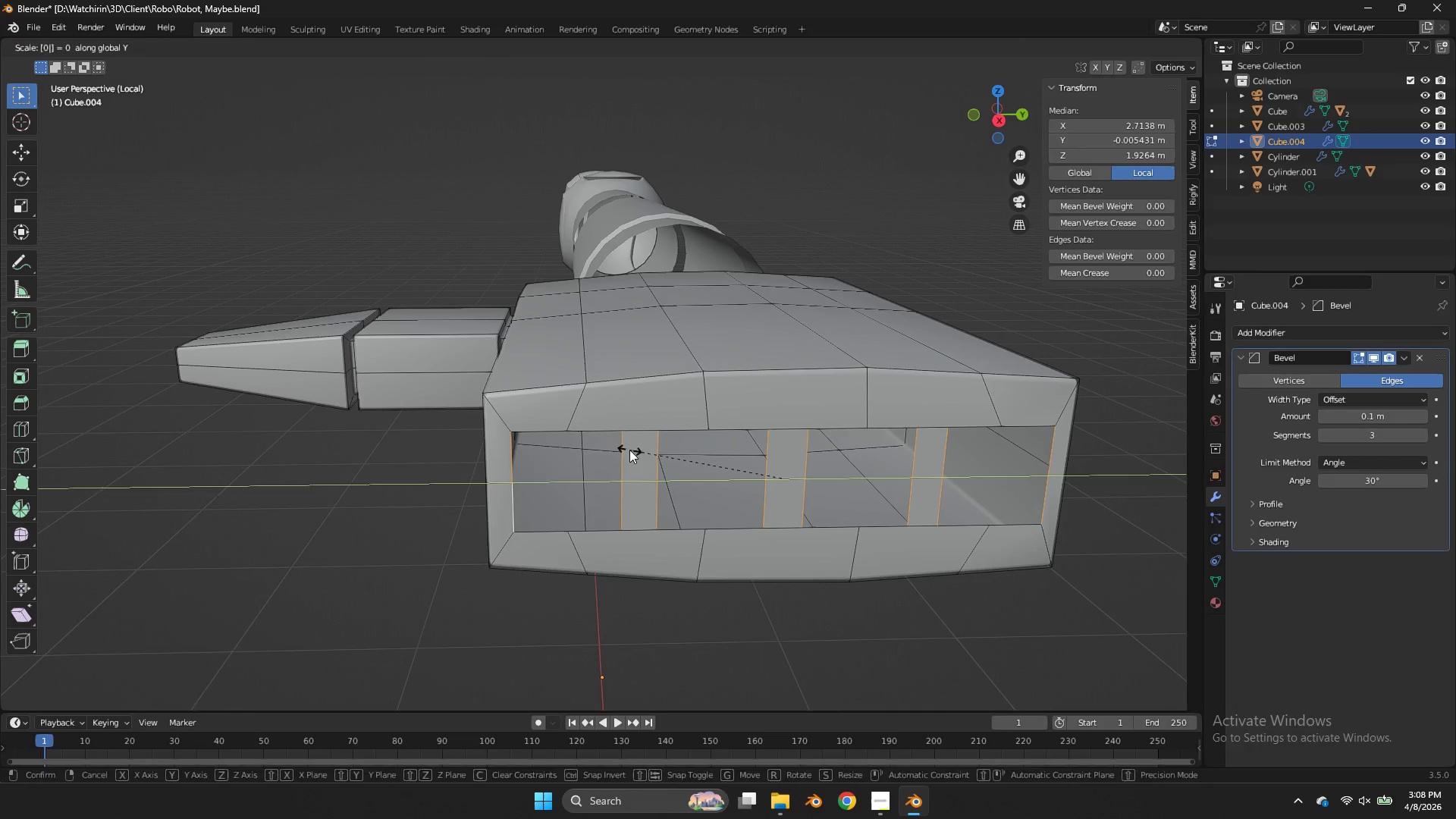 
key(Enter)
 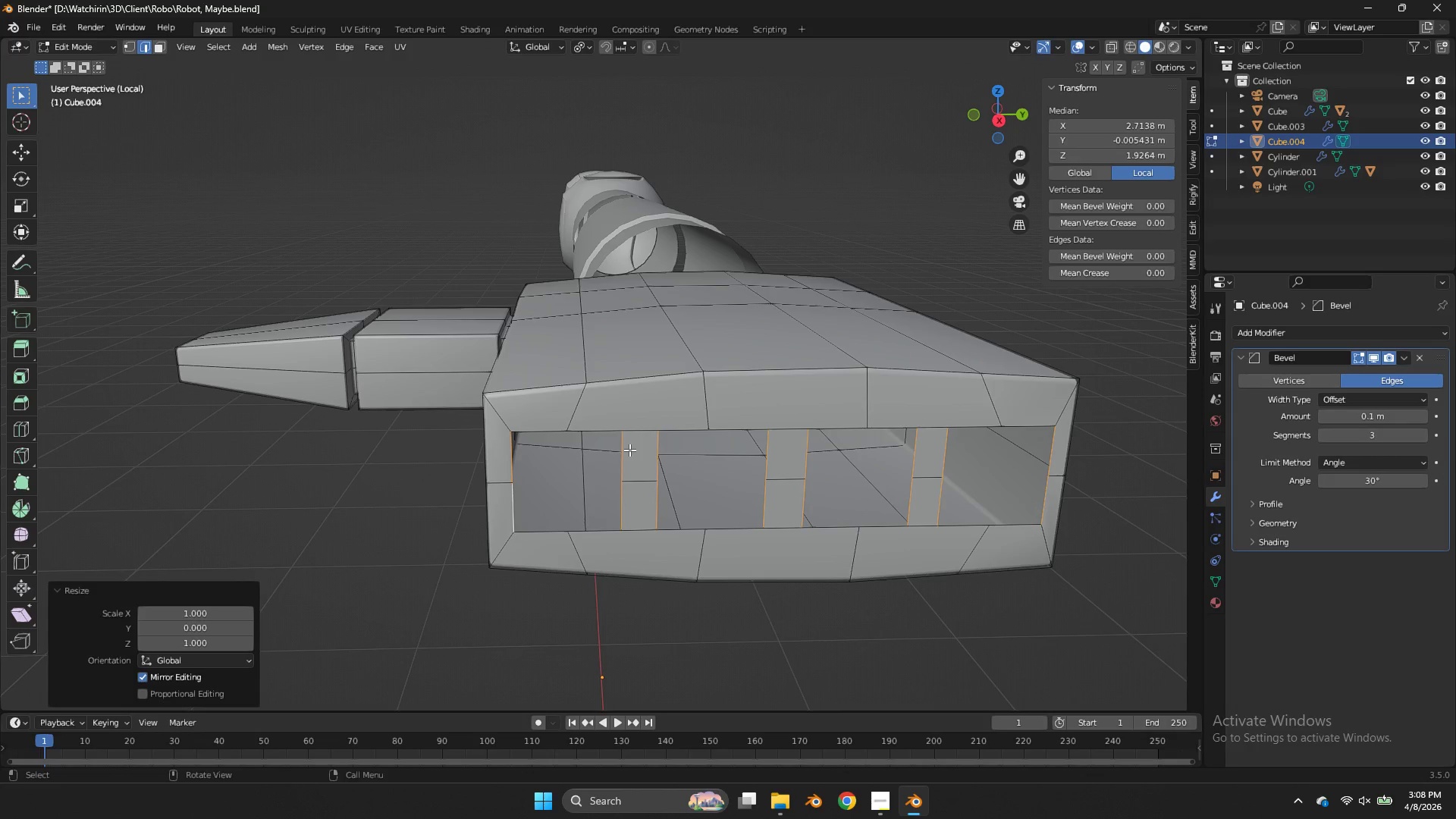 
hold_key(key=AltLeft, duration=4.33)
hold_key(key=ShiftLeft, duration=2.75)
left_click([604, 431])
 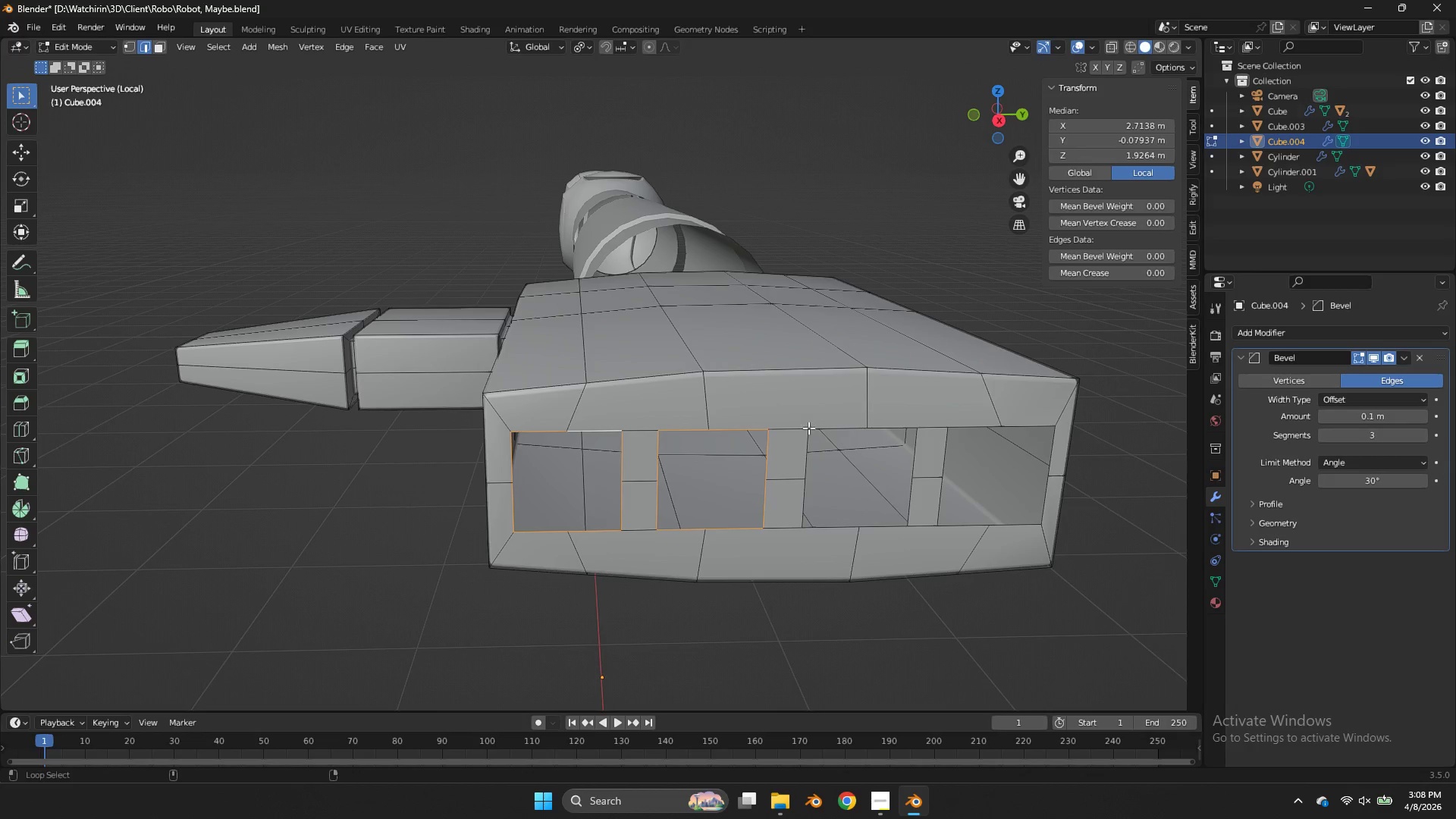 
left_click([816, 428])
 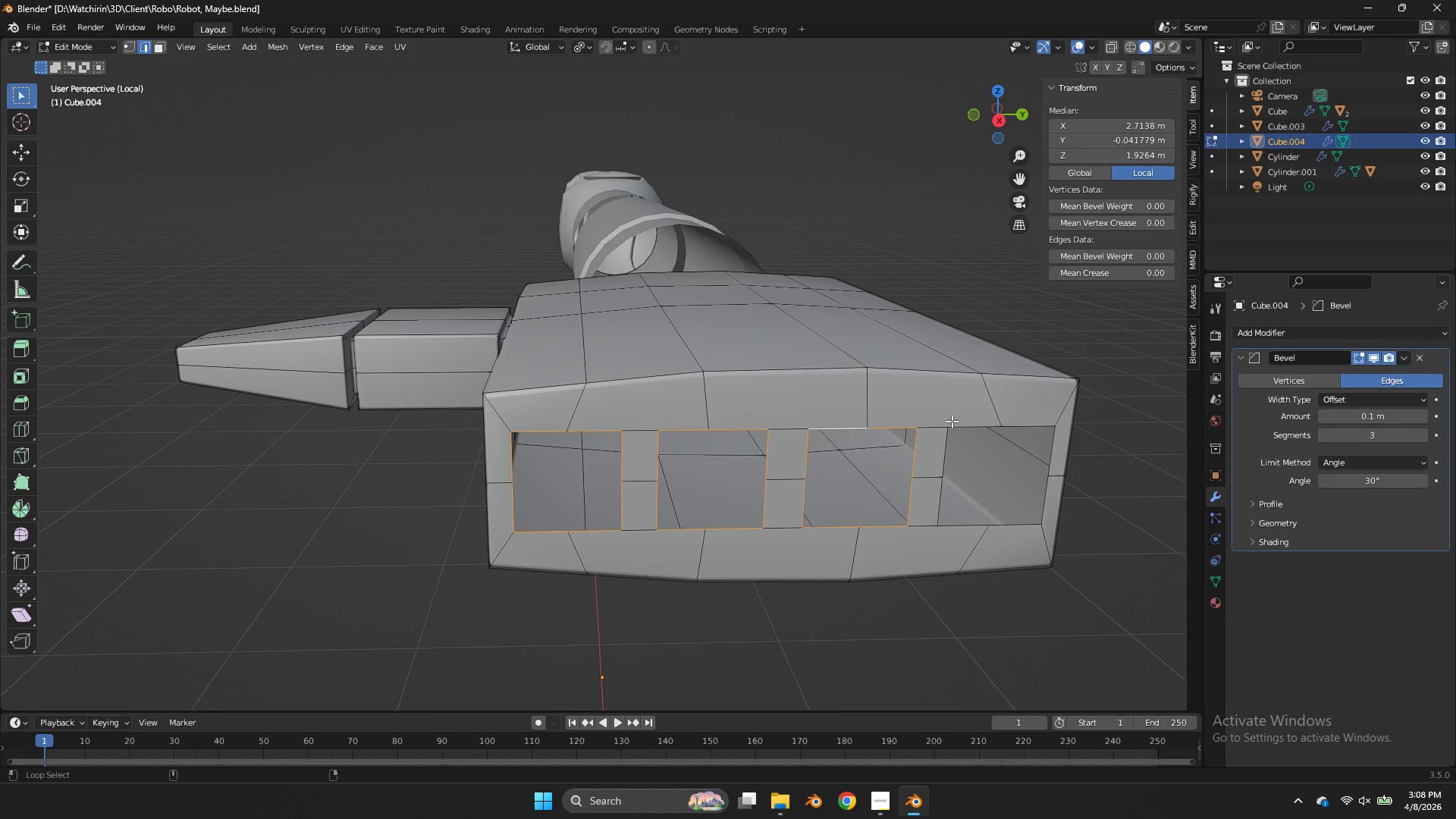 
left_click([959, 424])
 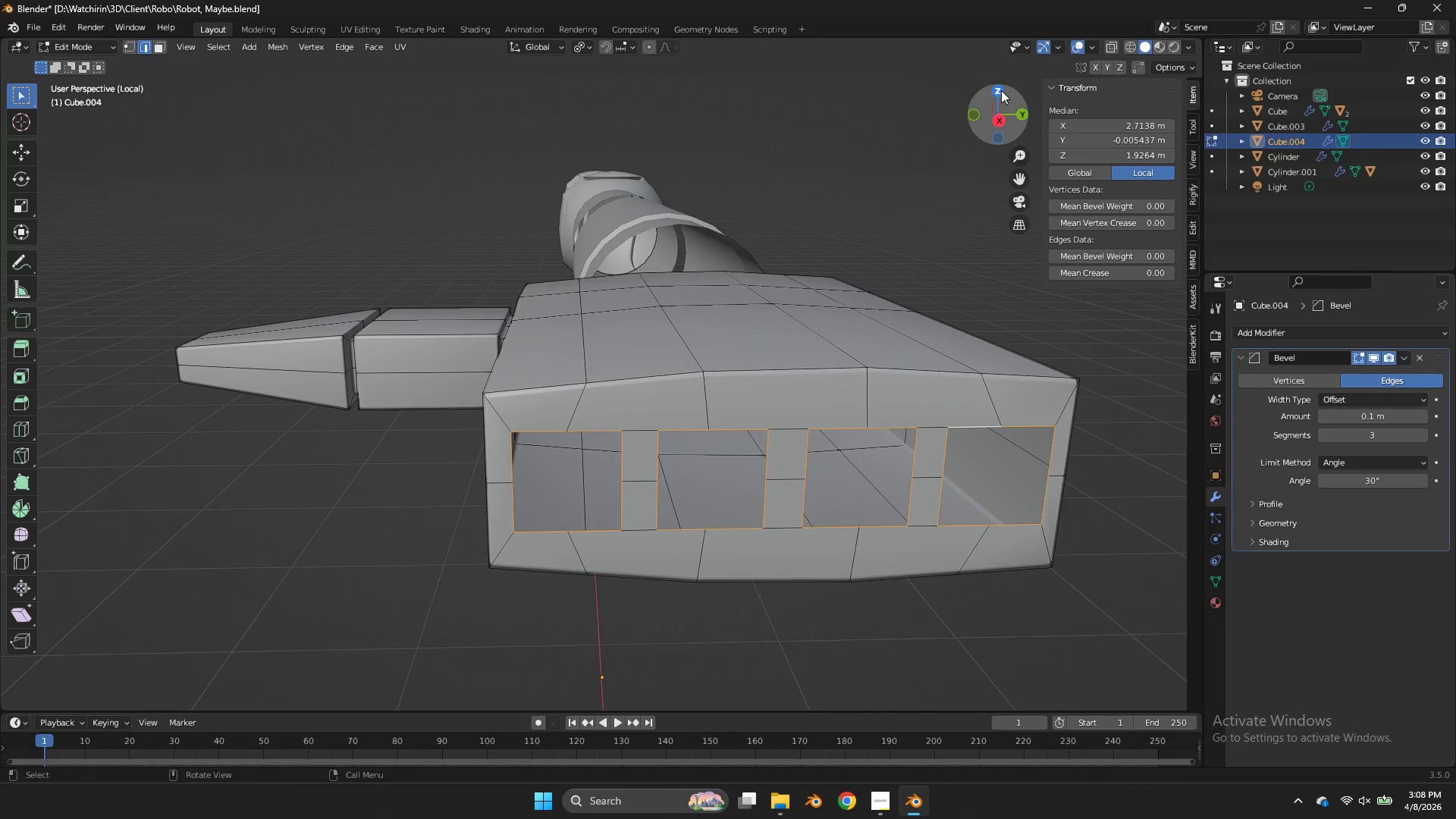 
left_click([1001, 90])
 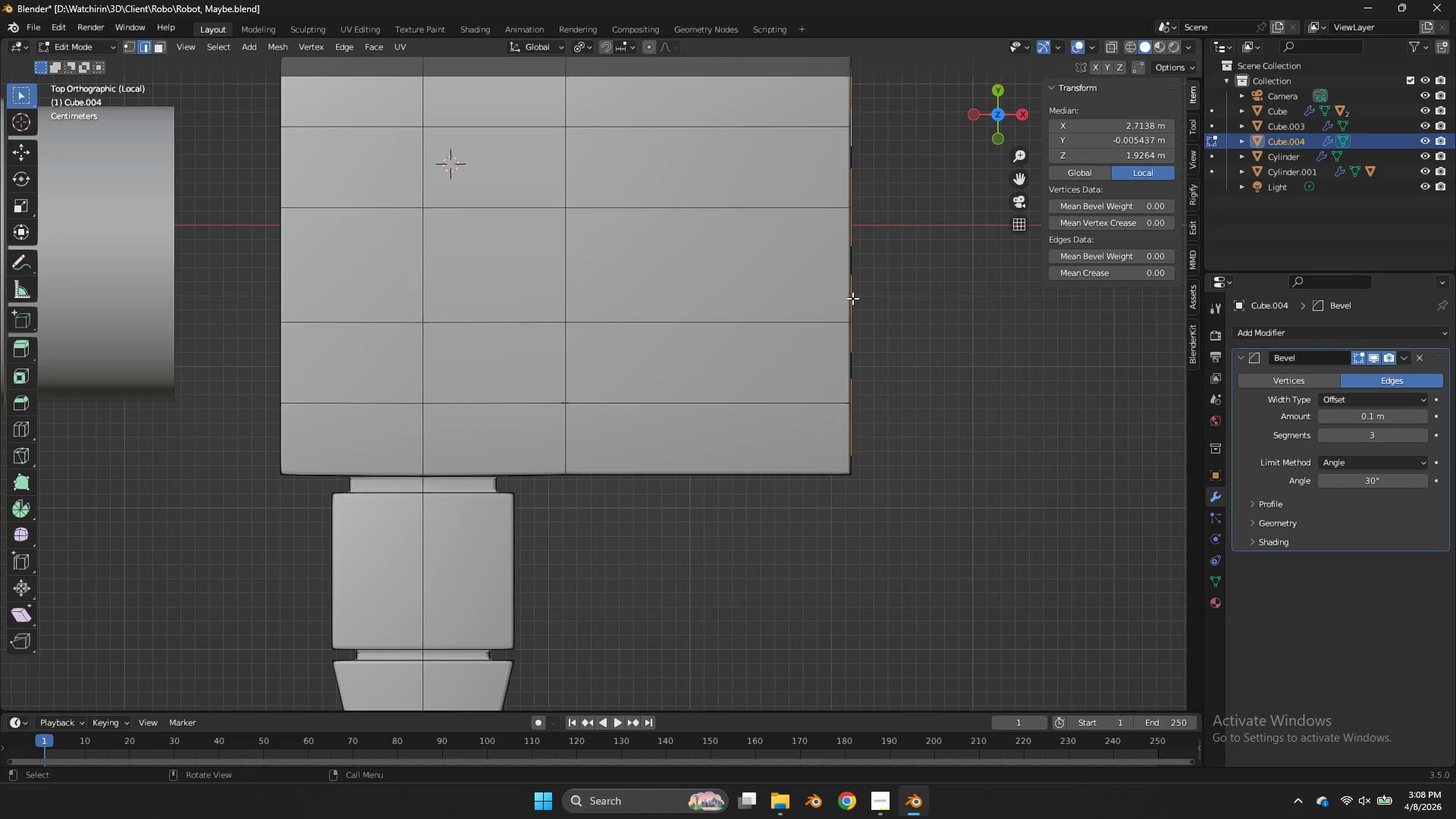 
type(eyx)
 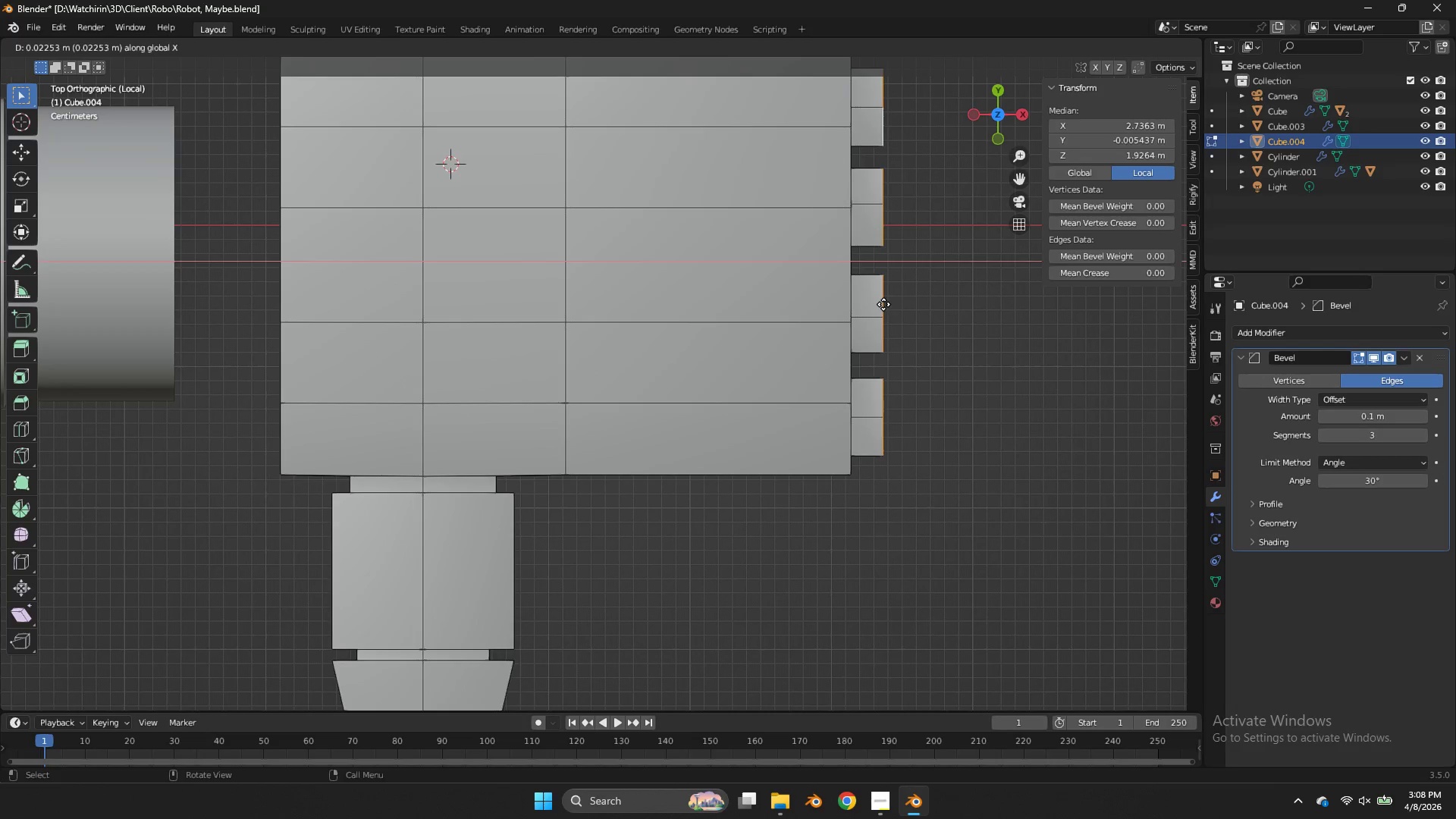 
hold_key(key=ShiftLeft, duration=1.25)
left_click([716, 293])
 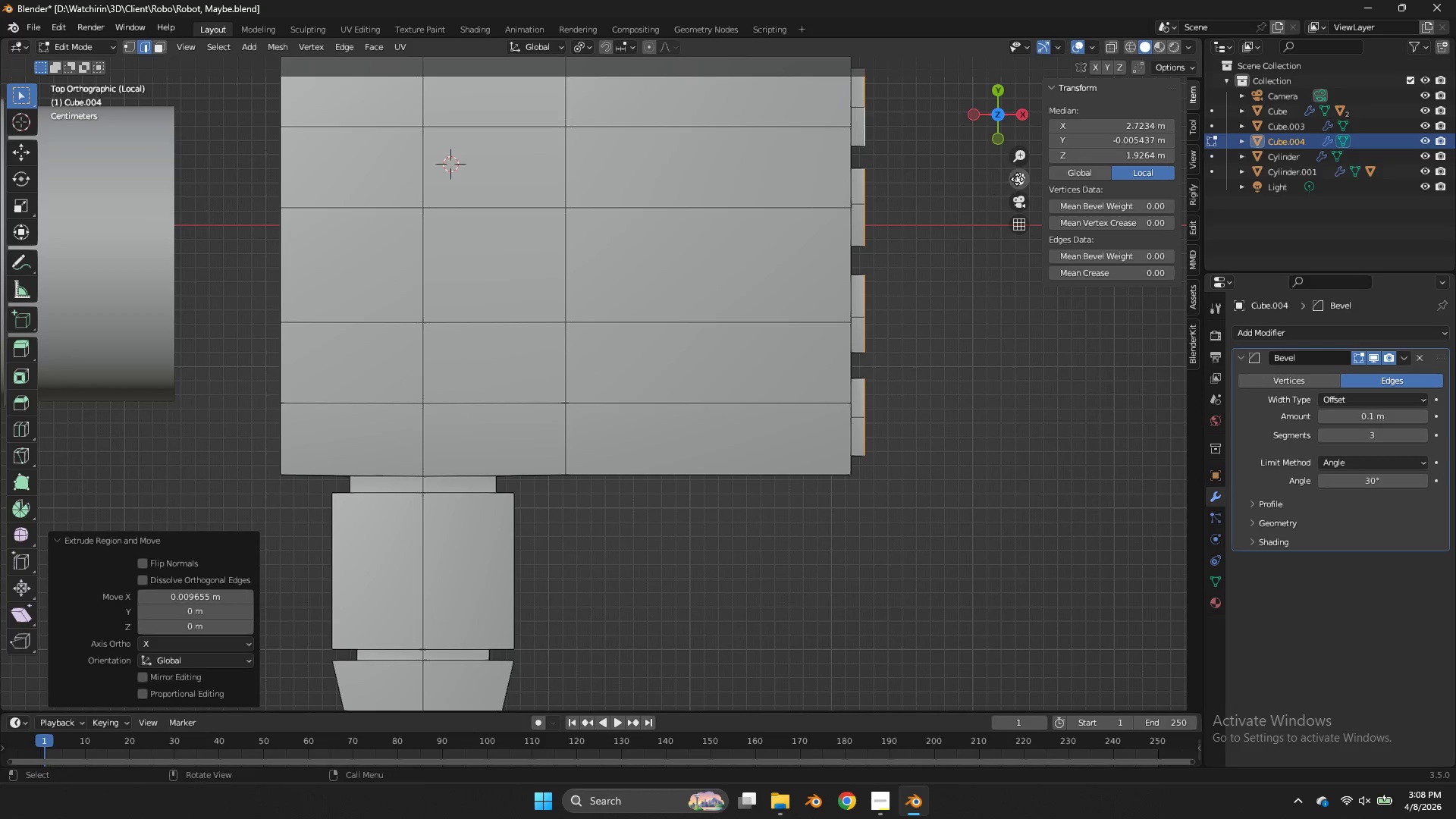 
left_click_drag(start_coordinate=[1018, 179], to_coordinate=[917, 243])
 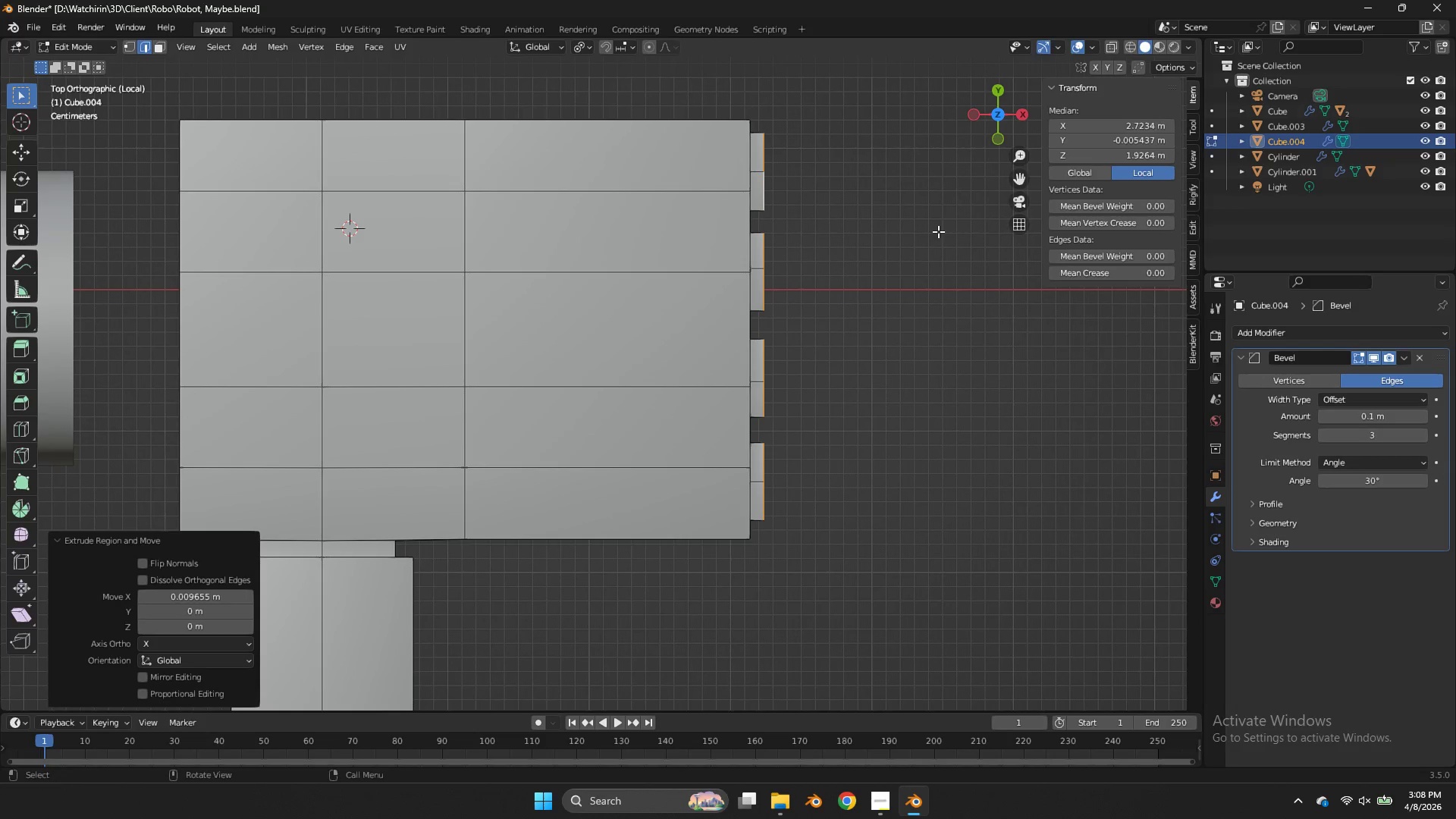 
type(gx)
 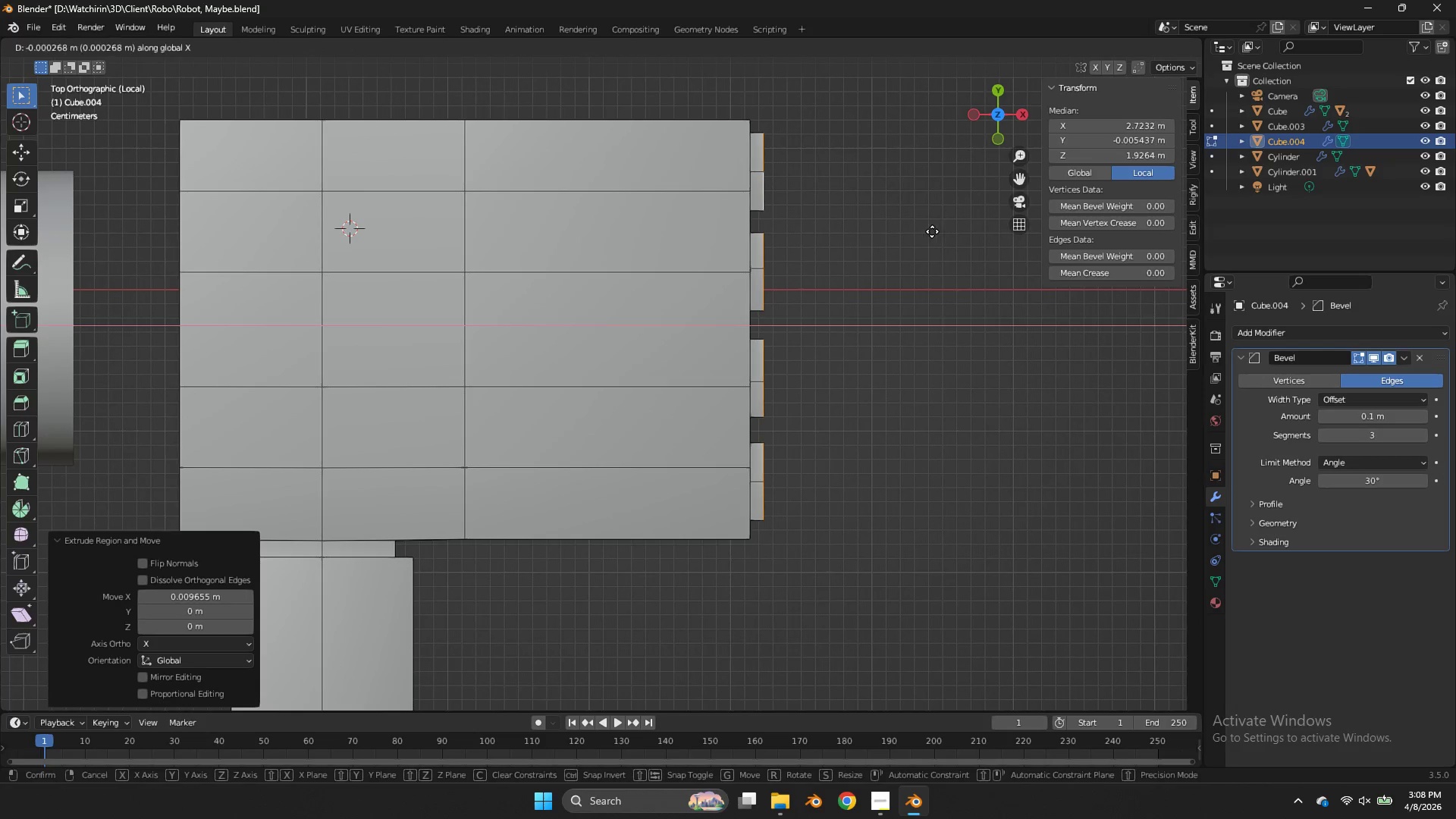 
hold_key(key=ShiftLeft, duration=0.7)
left_click([904, 229])
 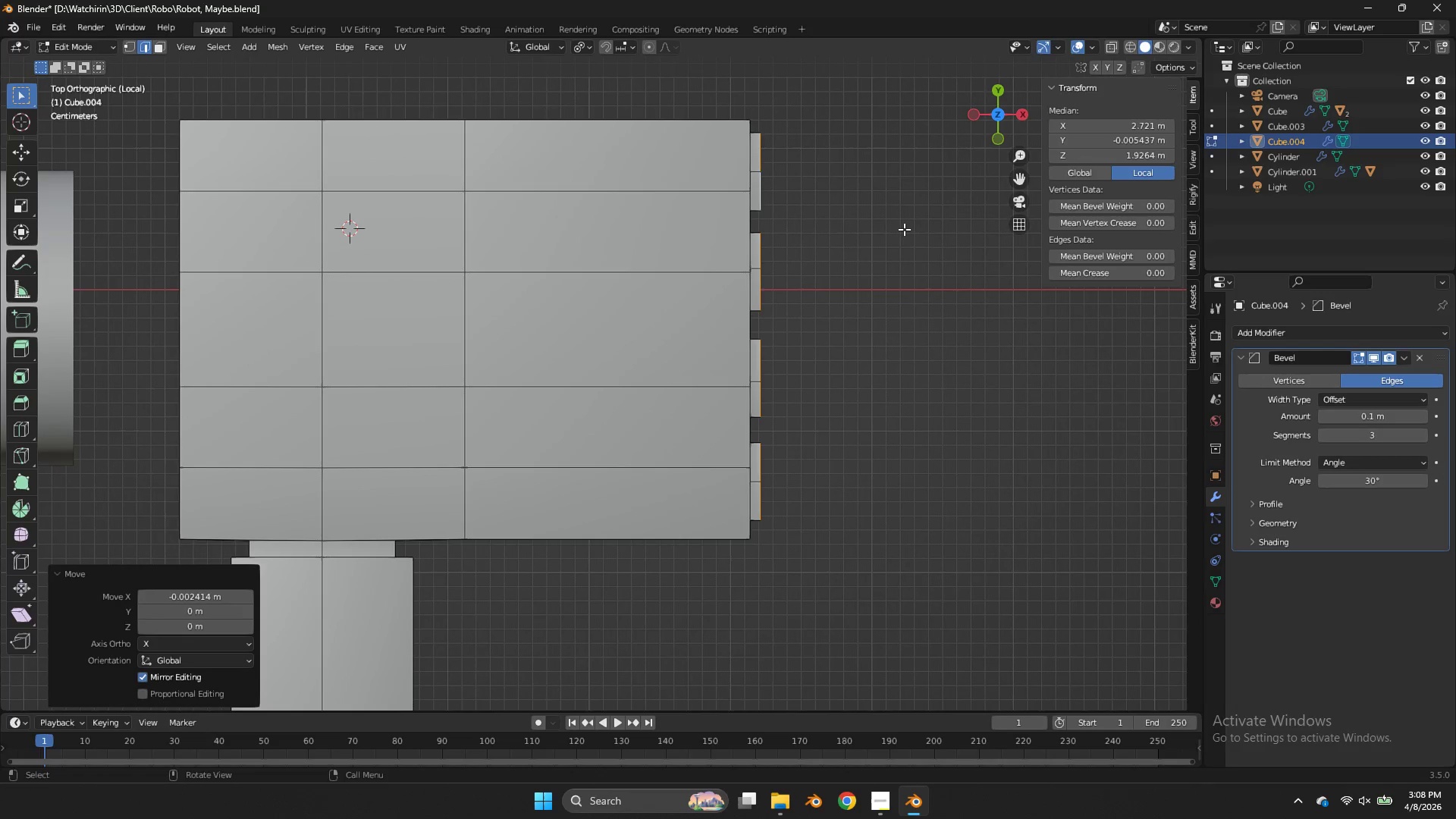 
key(E)
 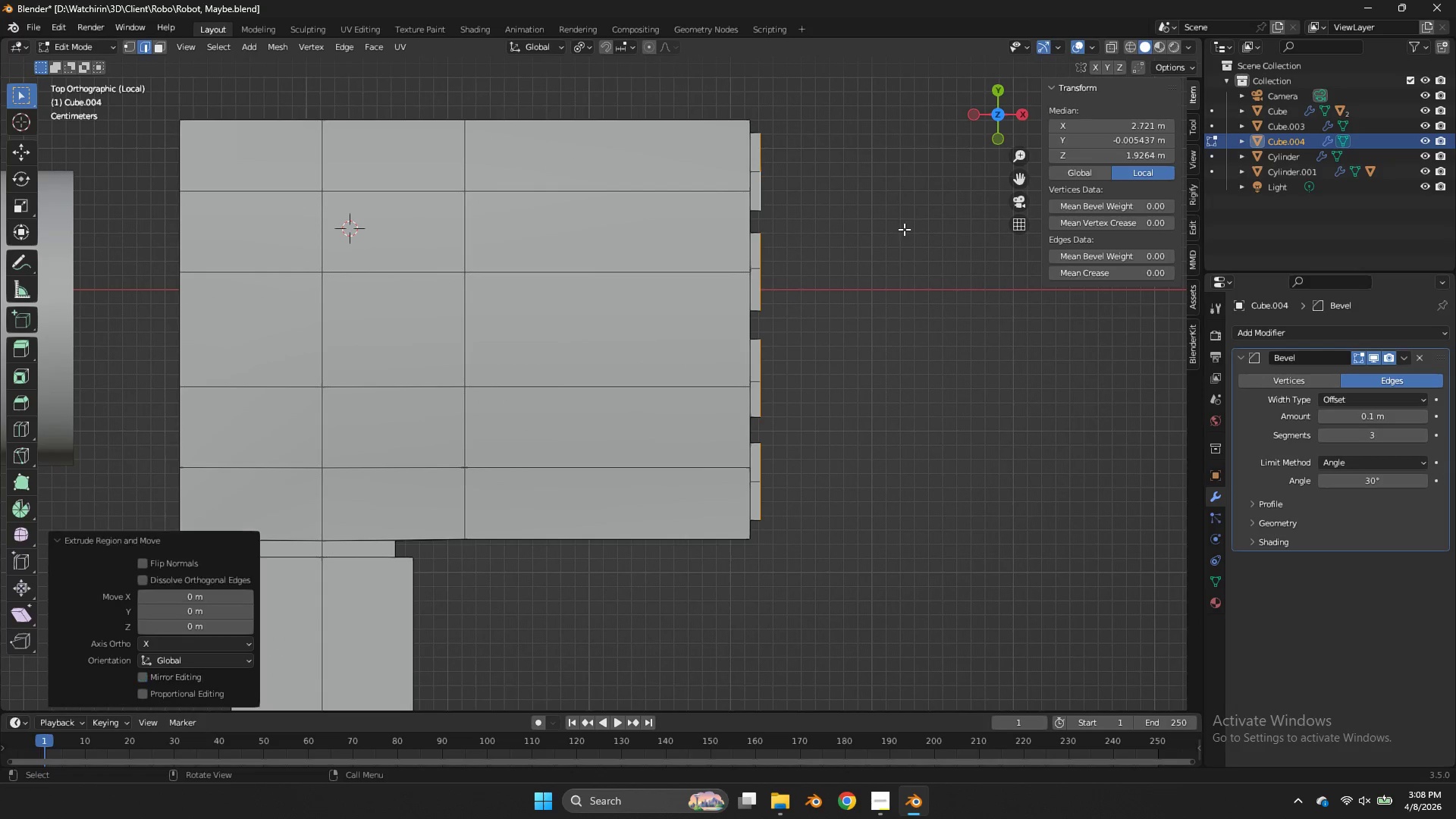 
right_click([904, 229])
 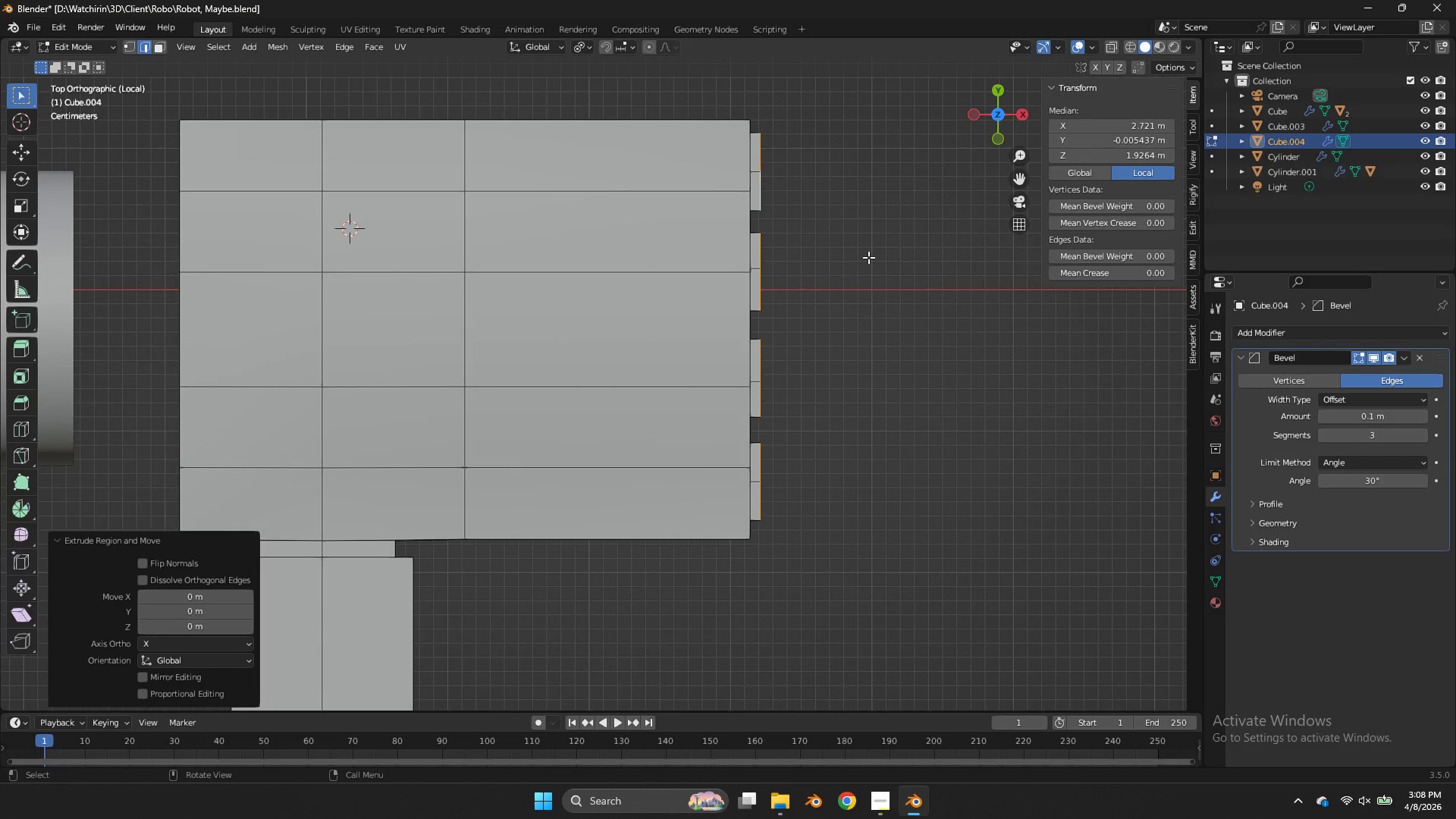 
key(S)
 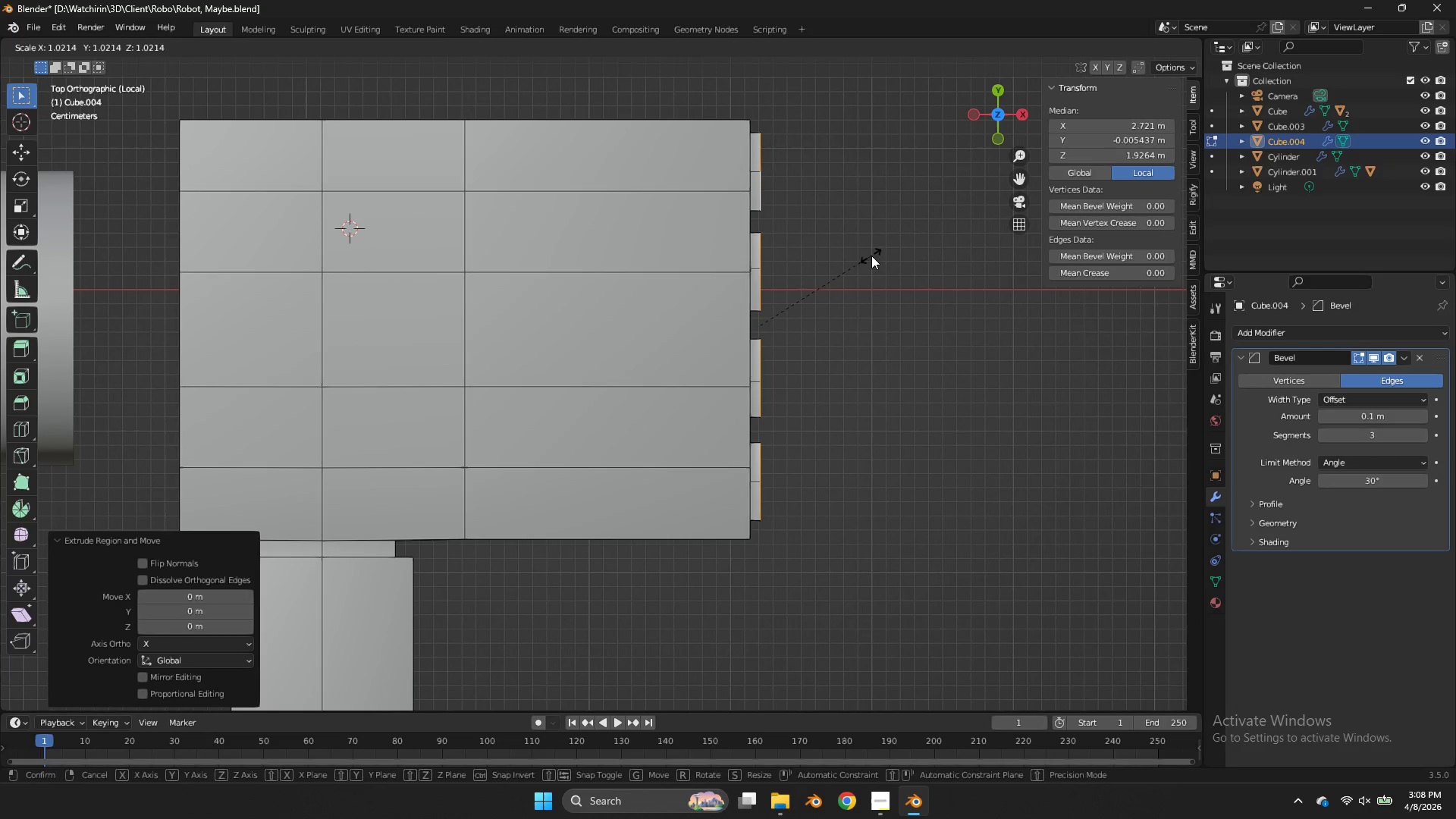 
hold_key(key=ShiftLeft, duration=0.7)
 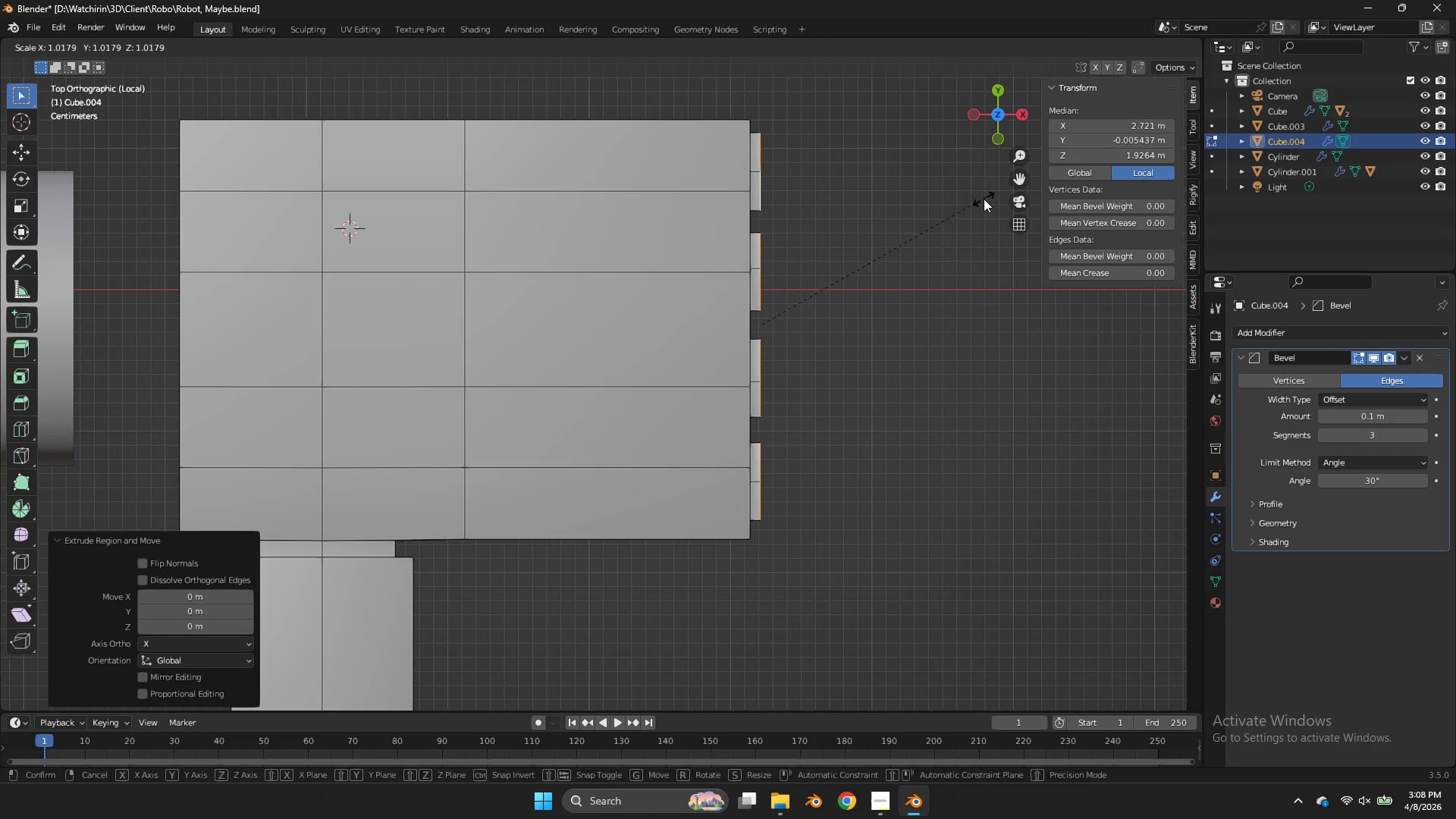 
right_click([983, 199])
 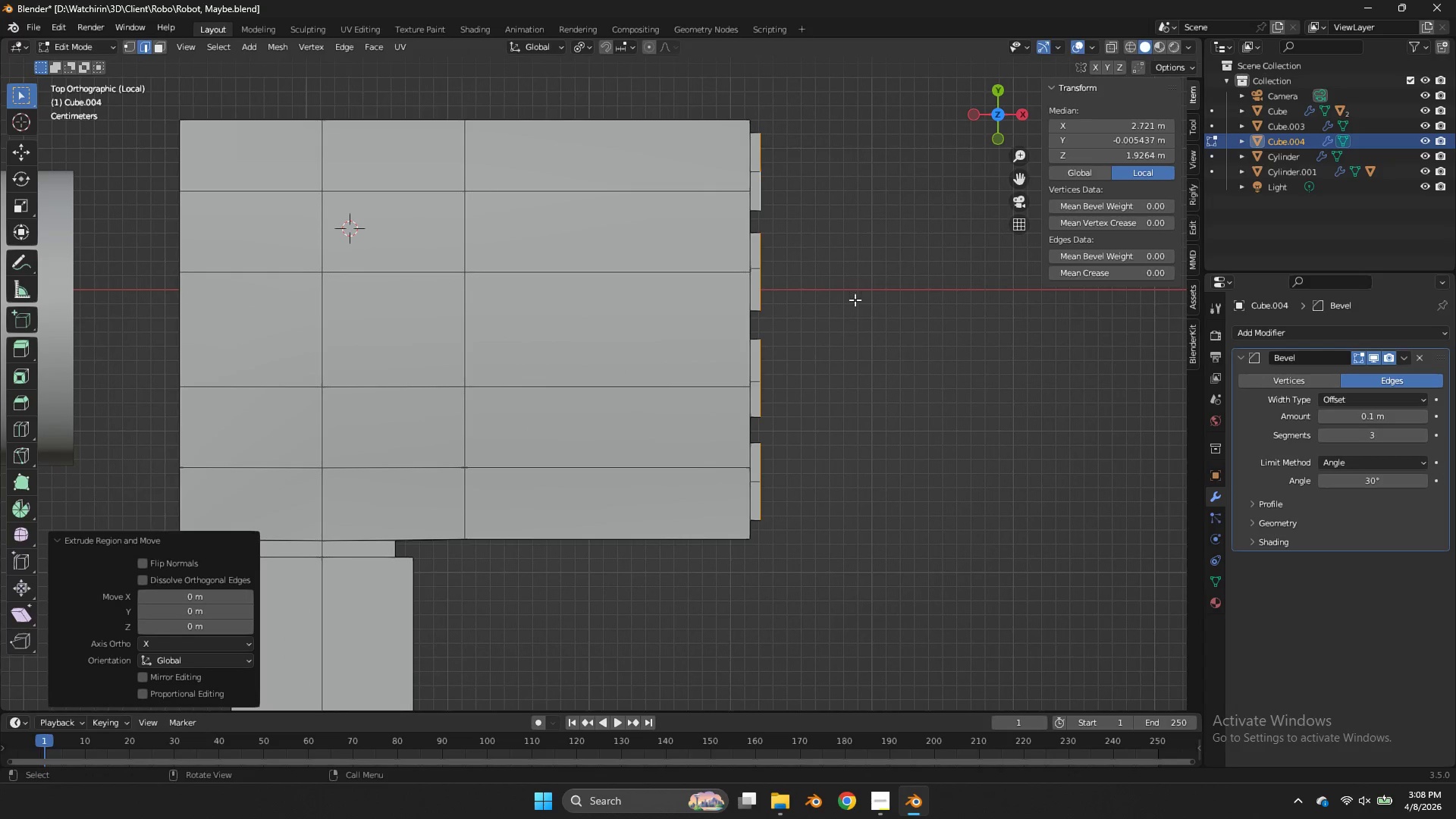 
key(S)
 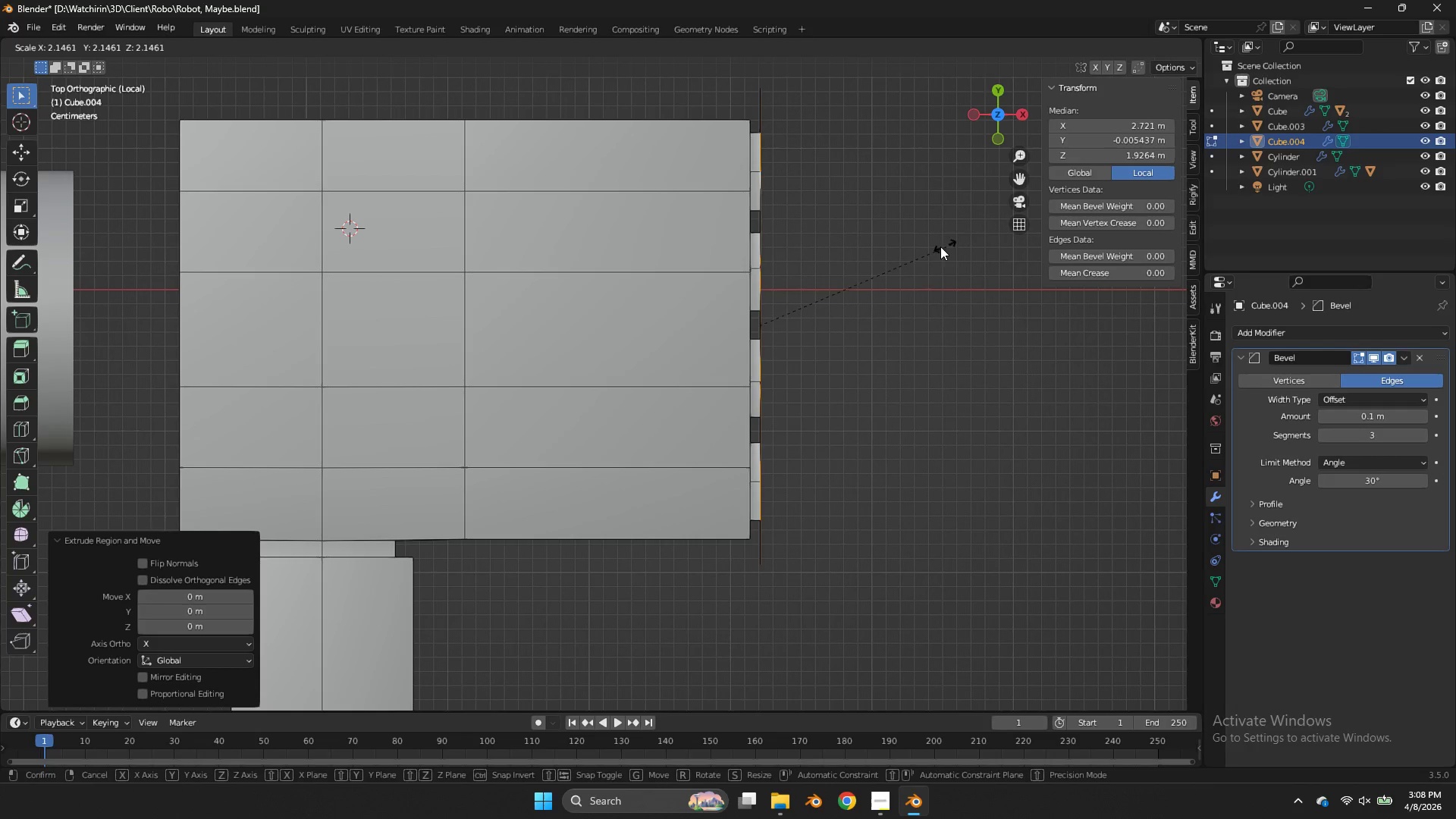 
right_click([905, 262])
 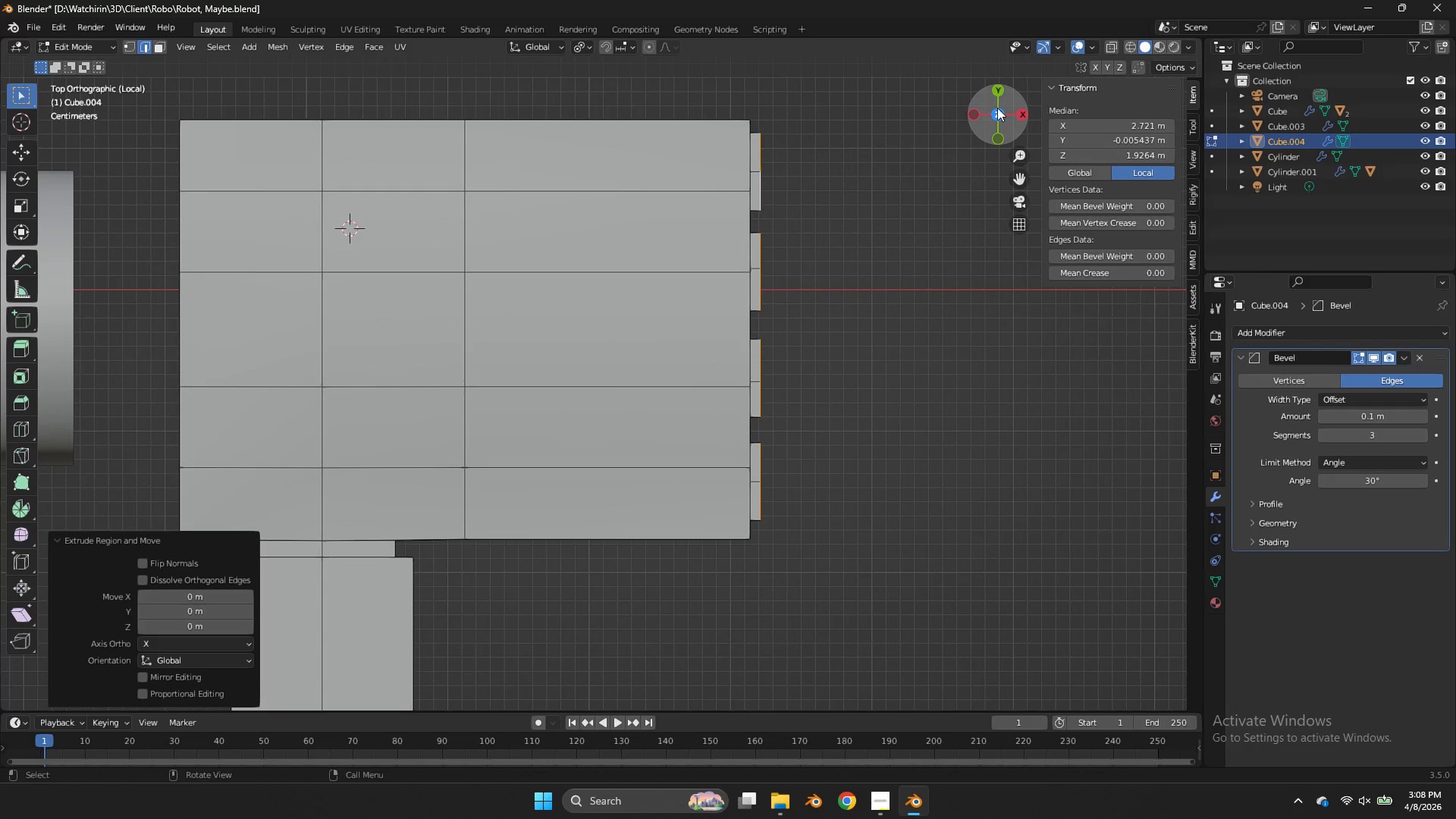 
left_click_drag(start_coordinate=[995, 108], to_coordinate=[867, 631])
 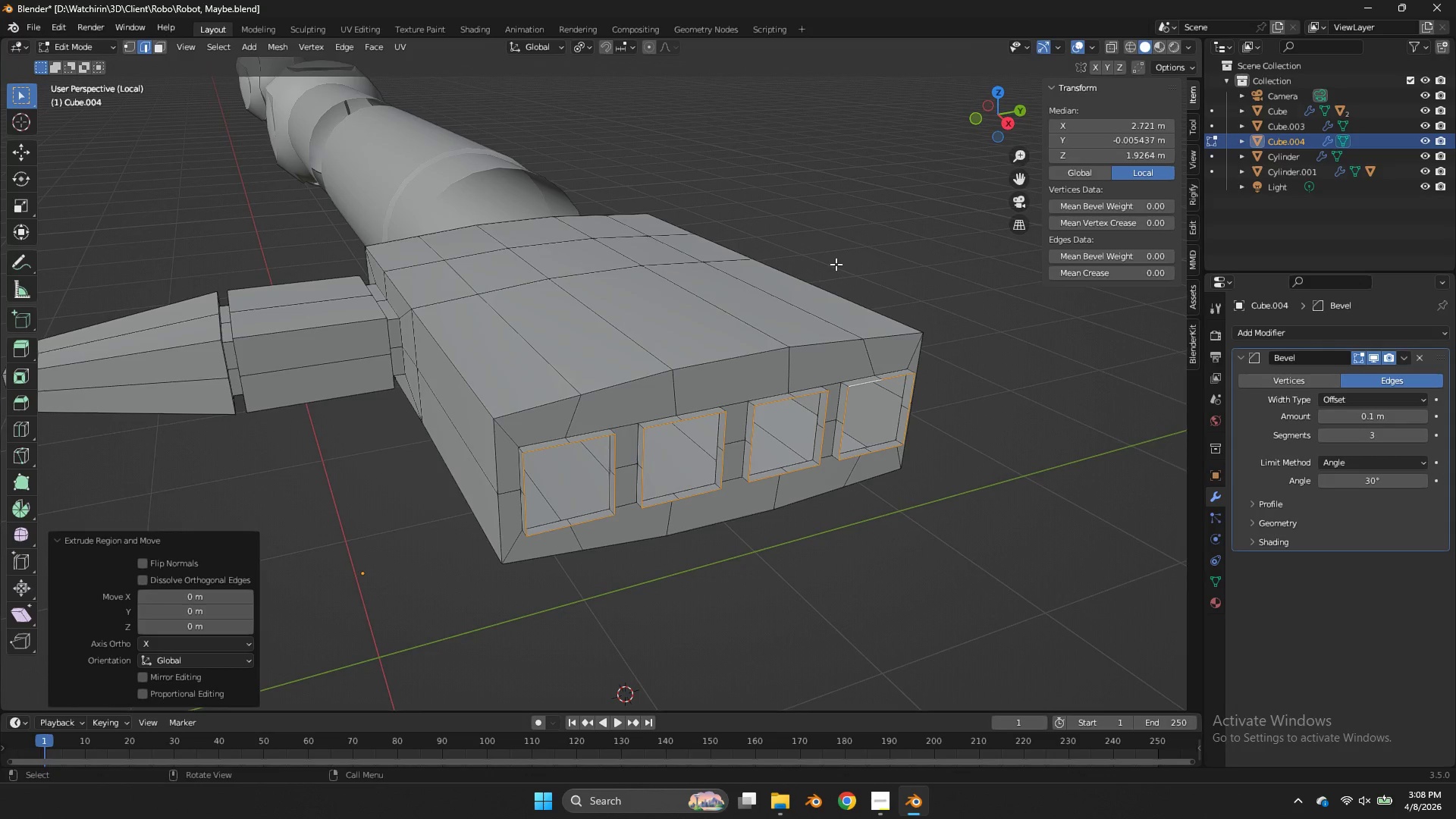 
key(E)
 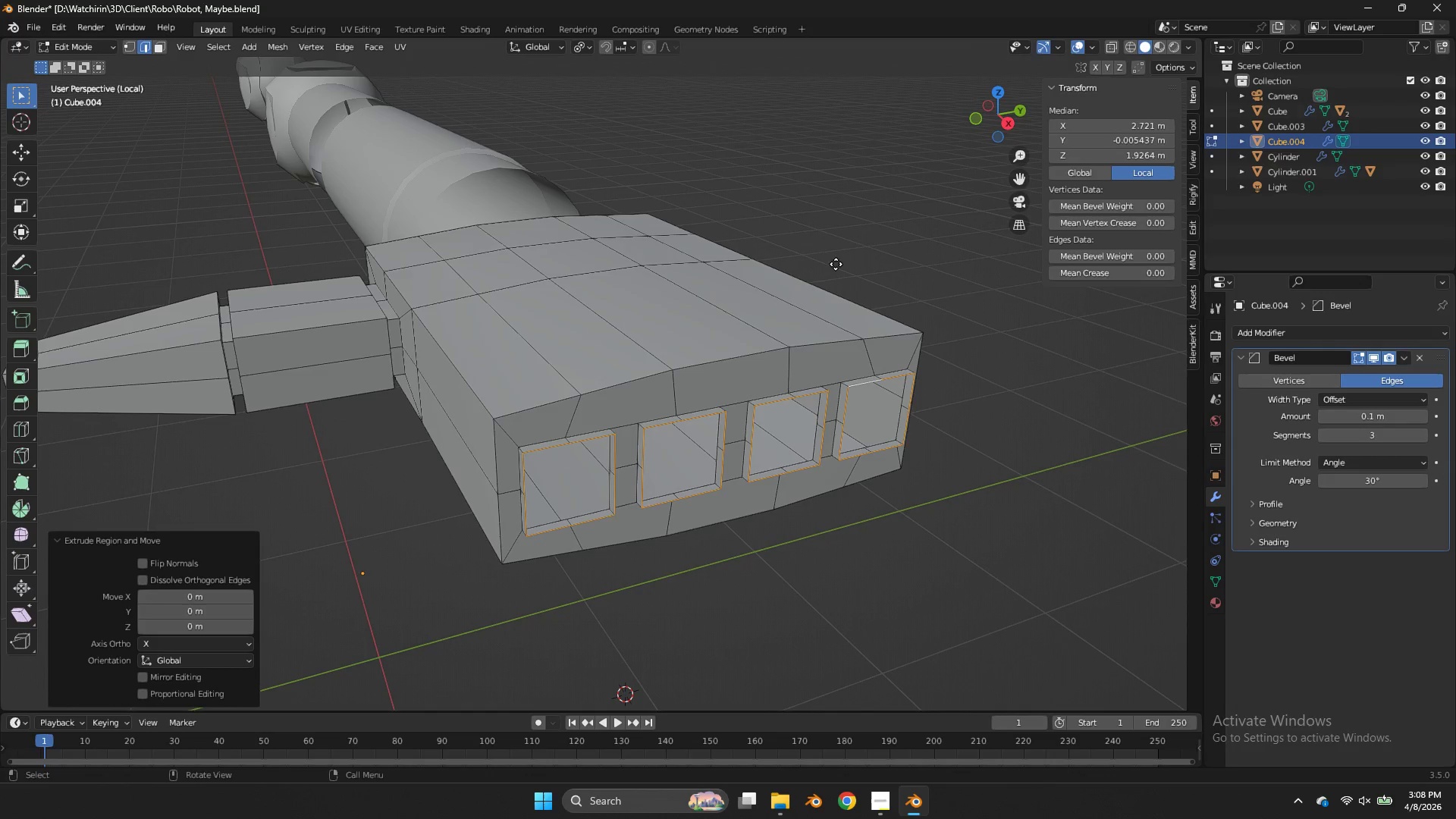 
right_click([836, 264])
 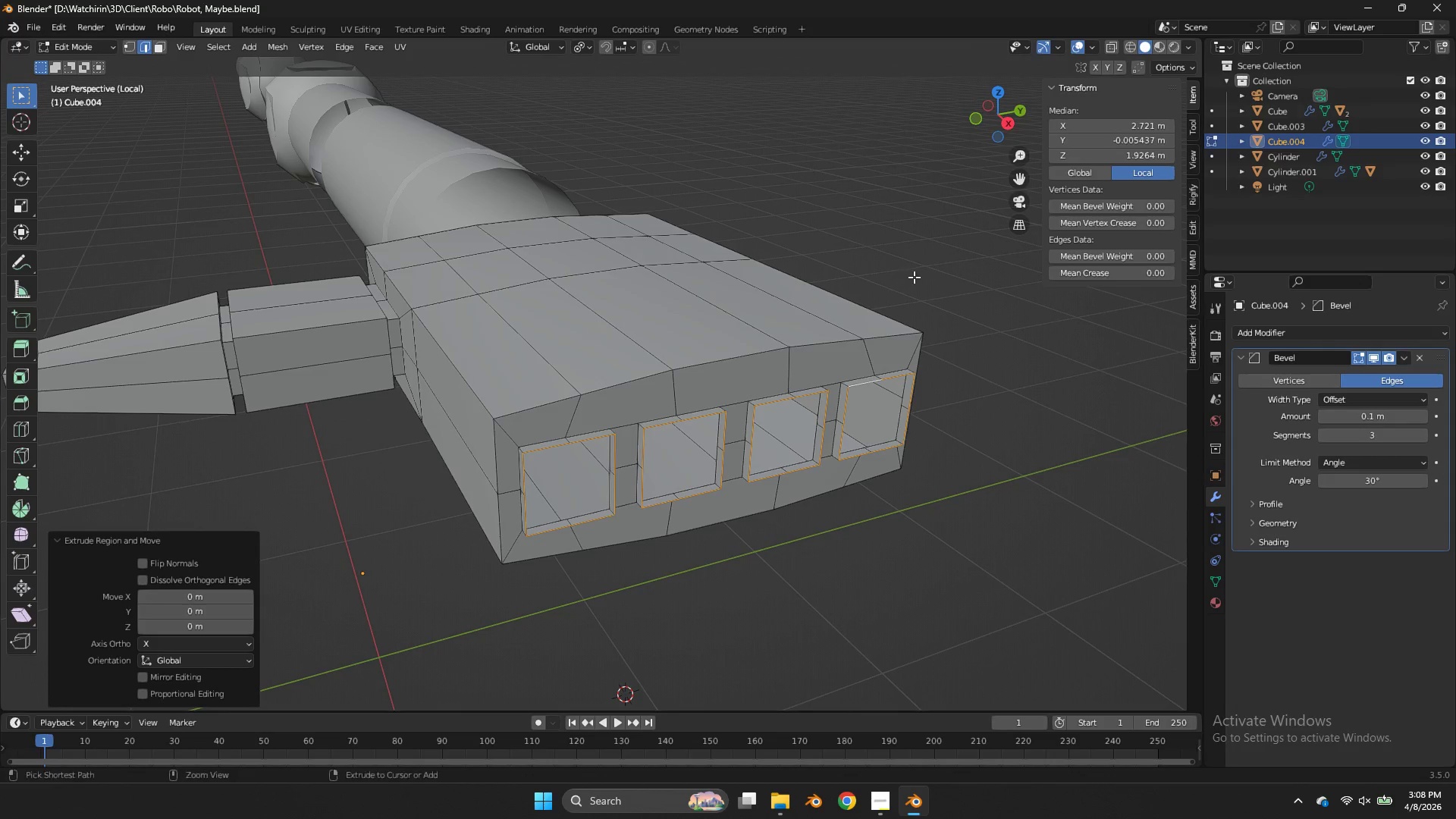 
key(Control+Z)
 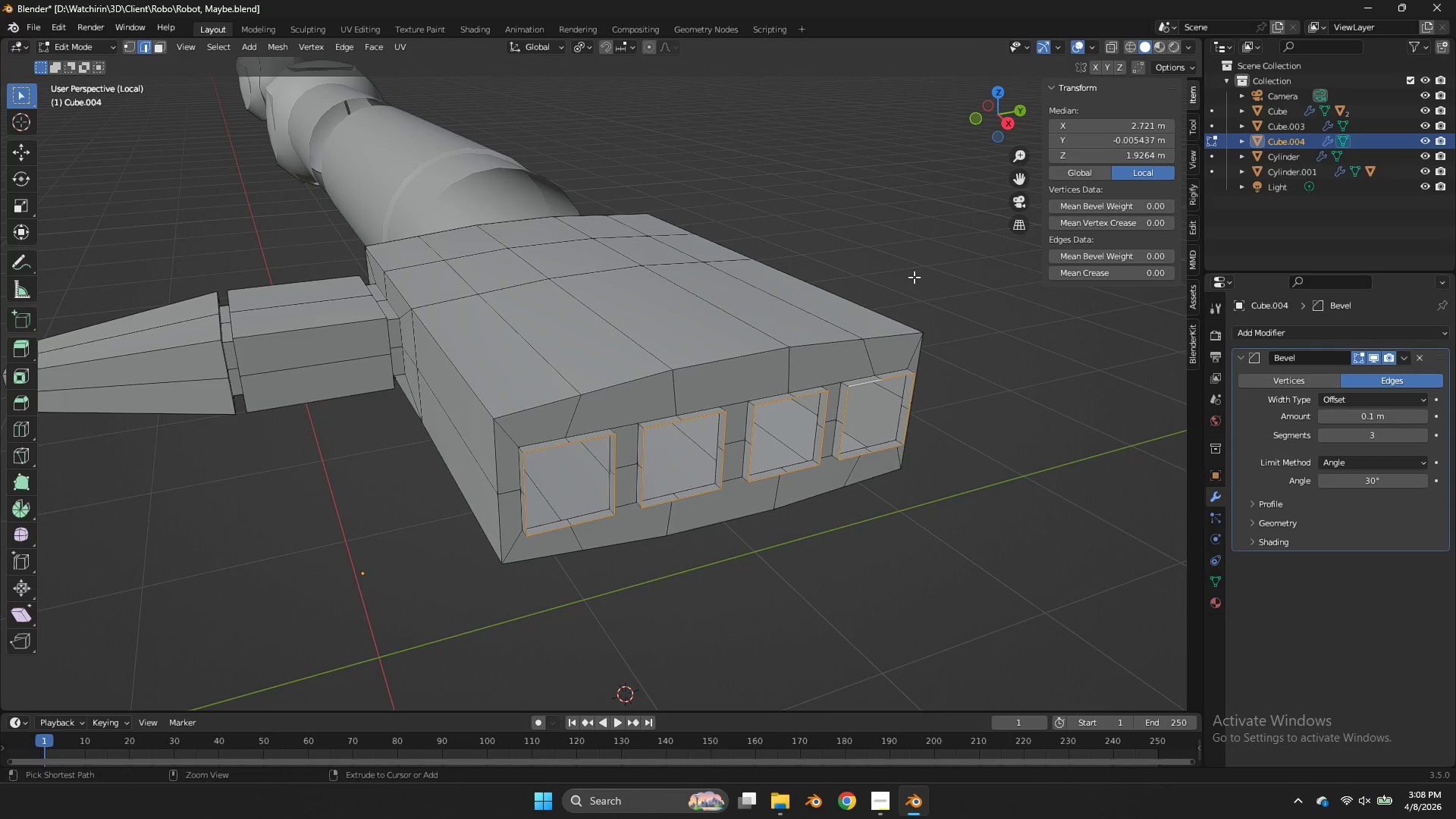 
key(Control+Z)
 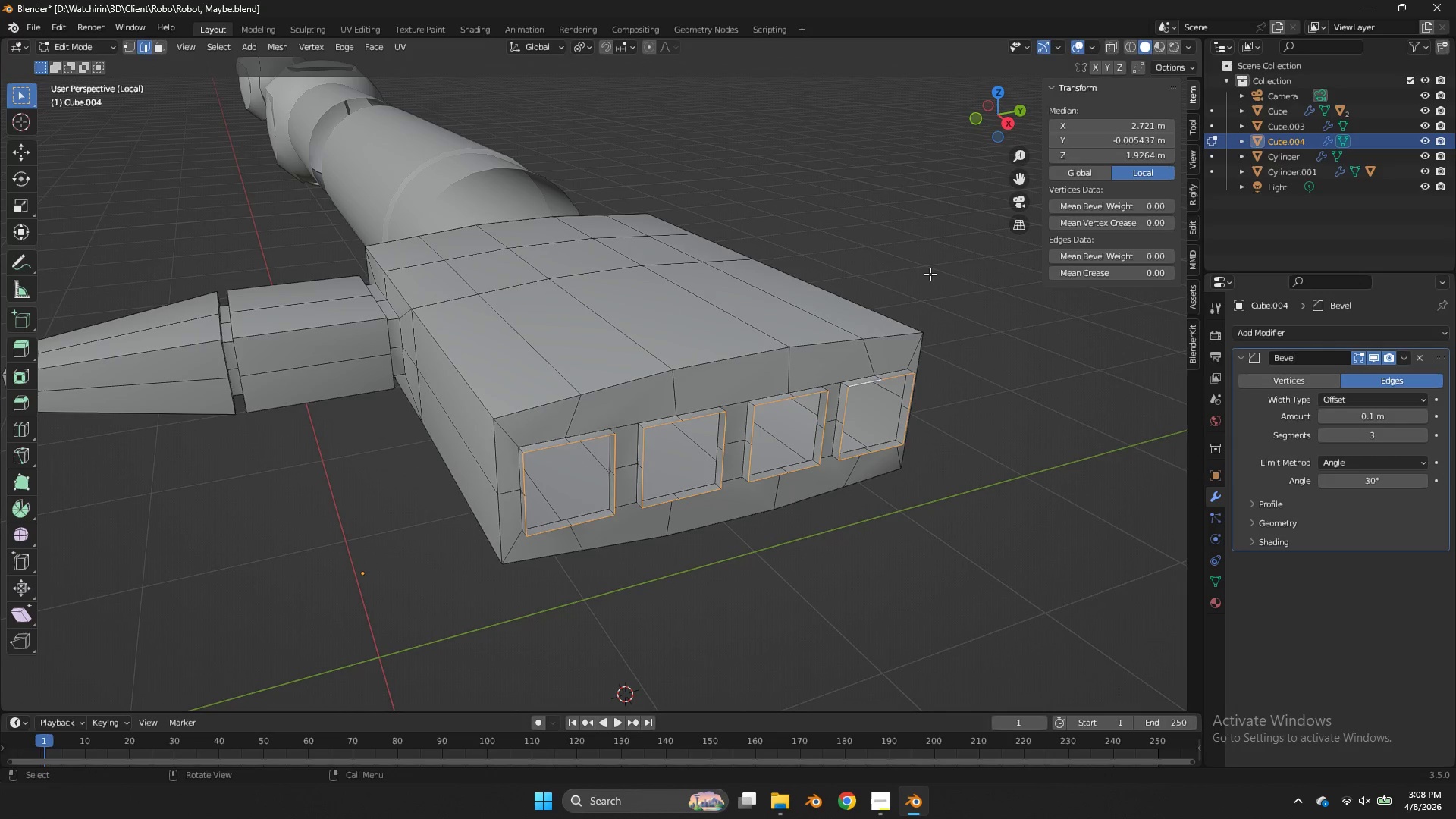 
type(se)
 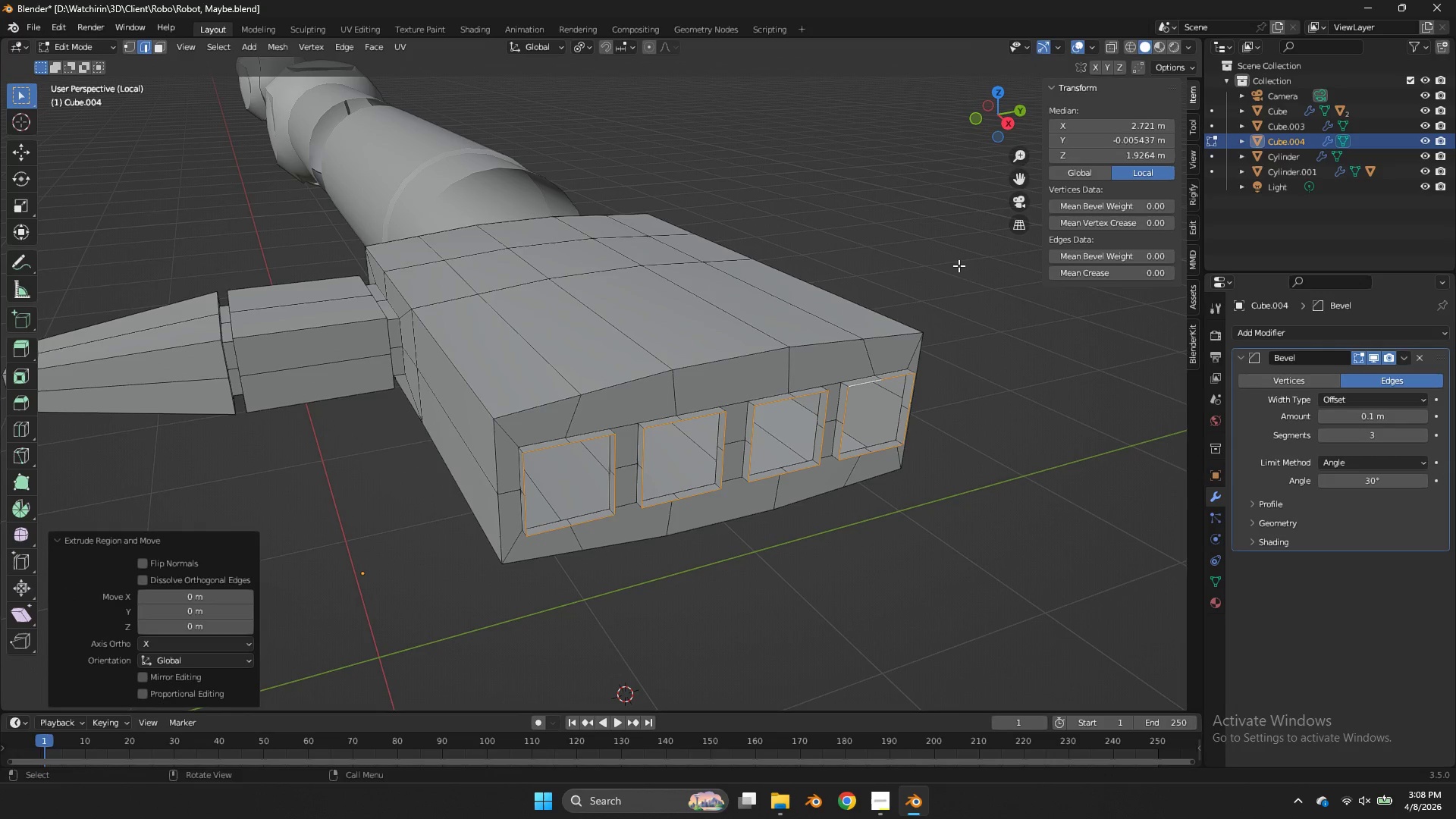 
double_click([959, 265])
 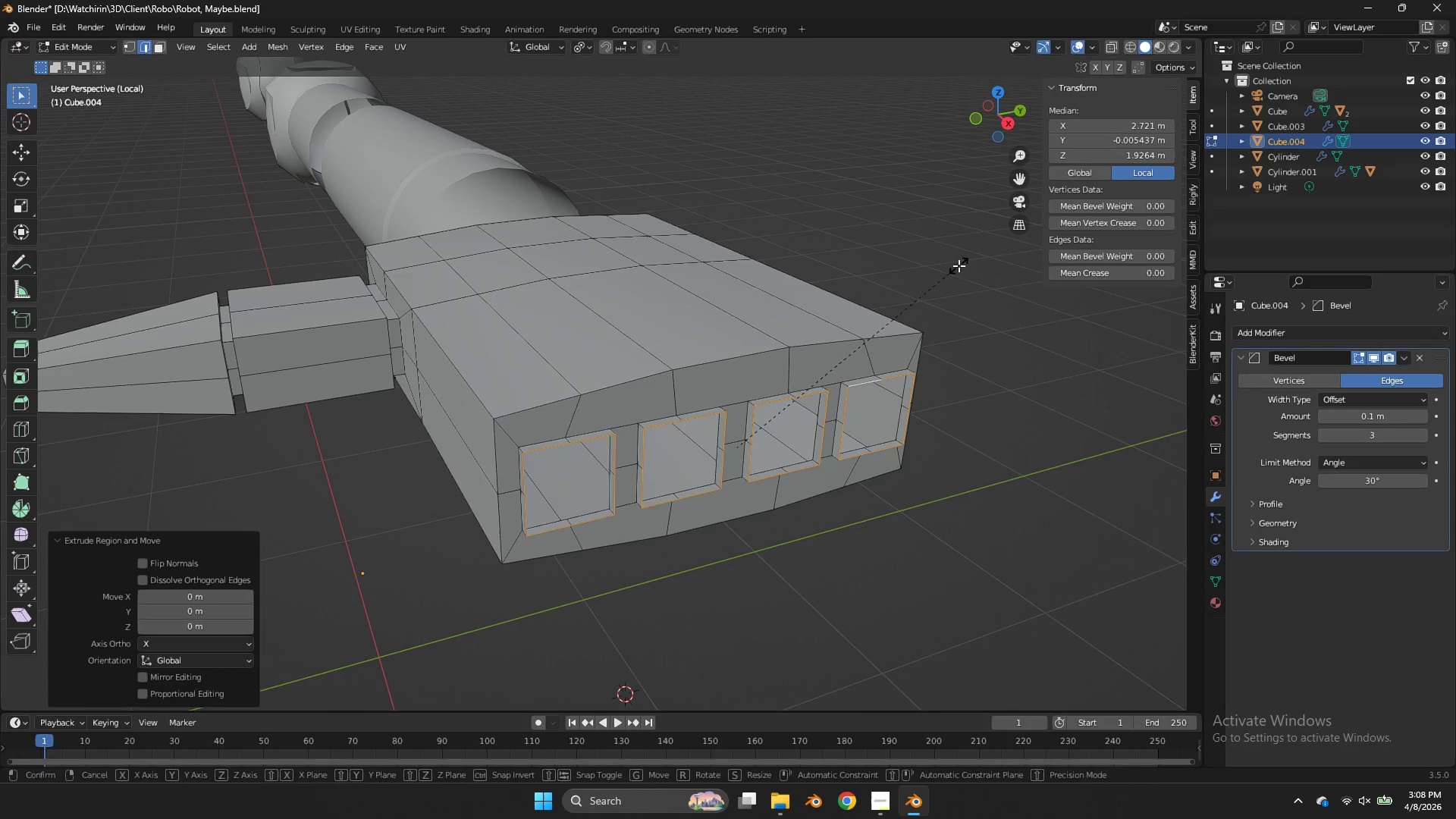 
key(S)
 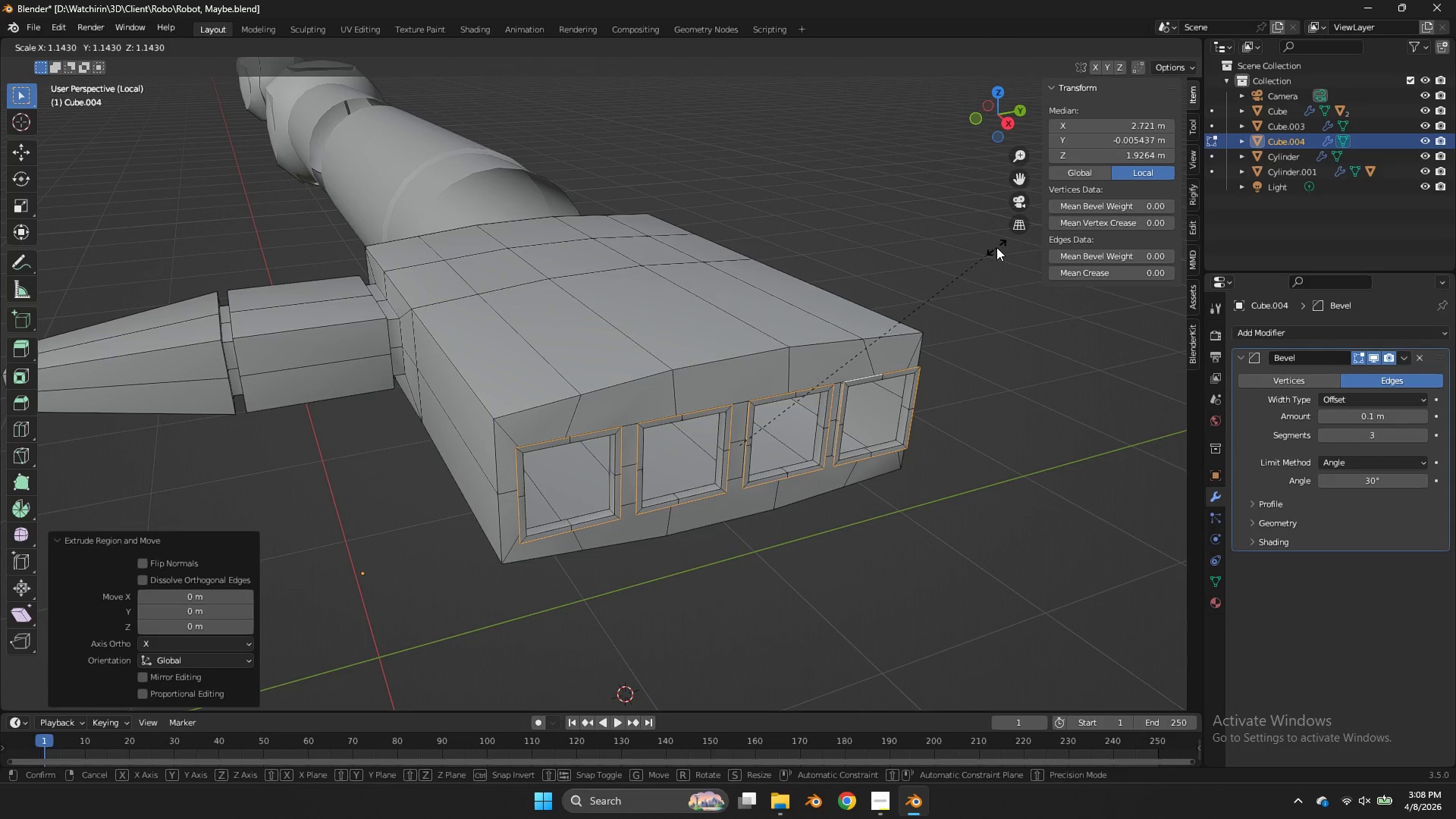 
hold_key(key=ShiftLeft, duration=0.92)
left_click([1094, 220])
 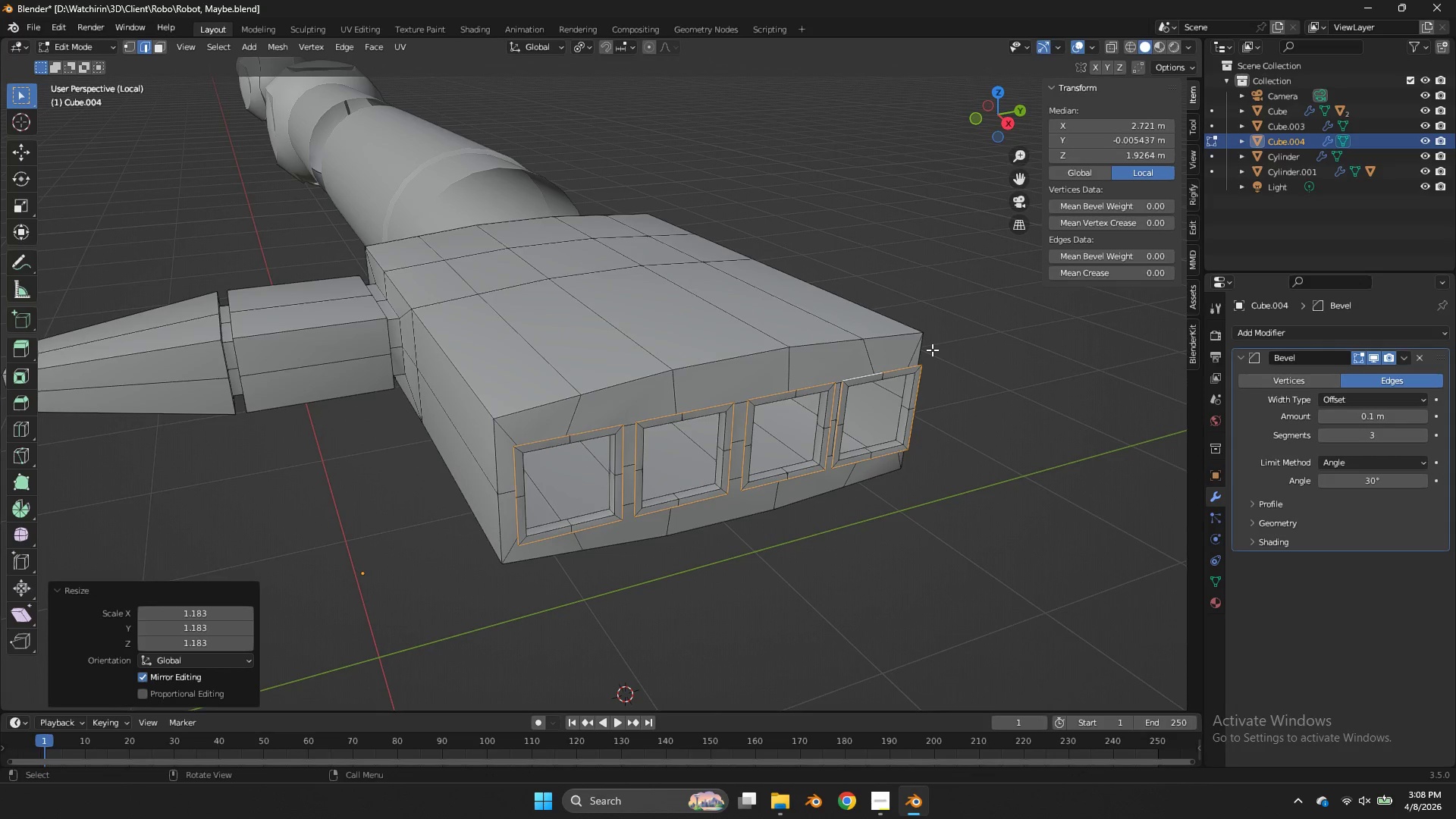 
type(eyx)
 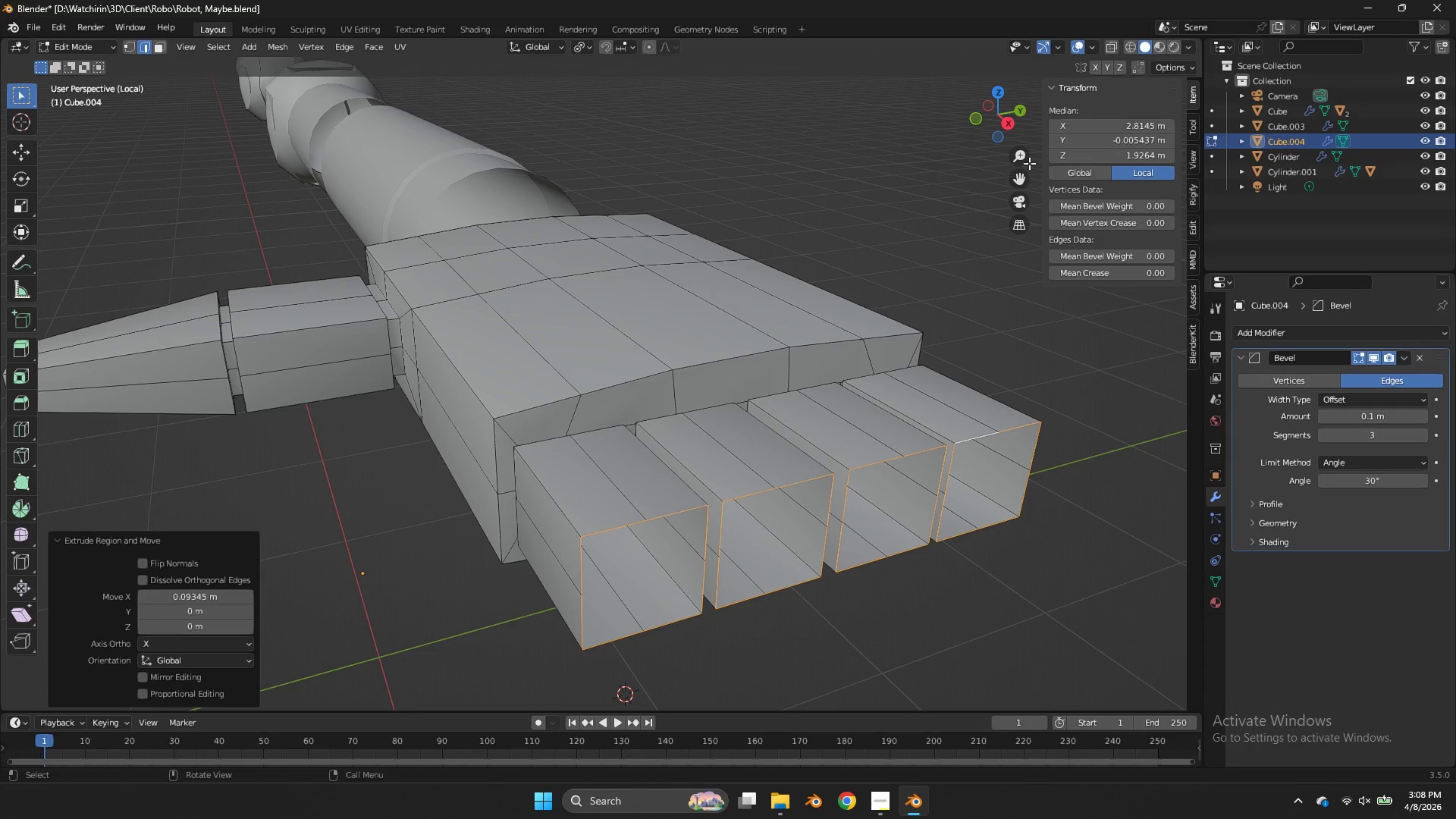 
left_click([1000, 93])
 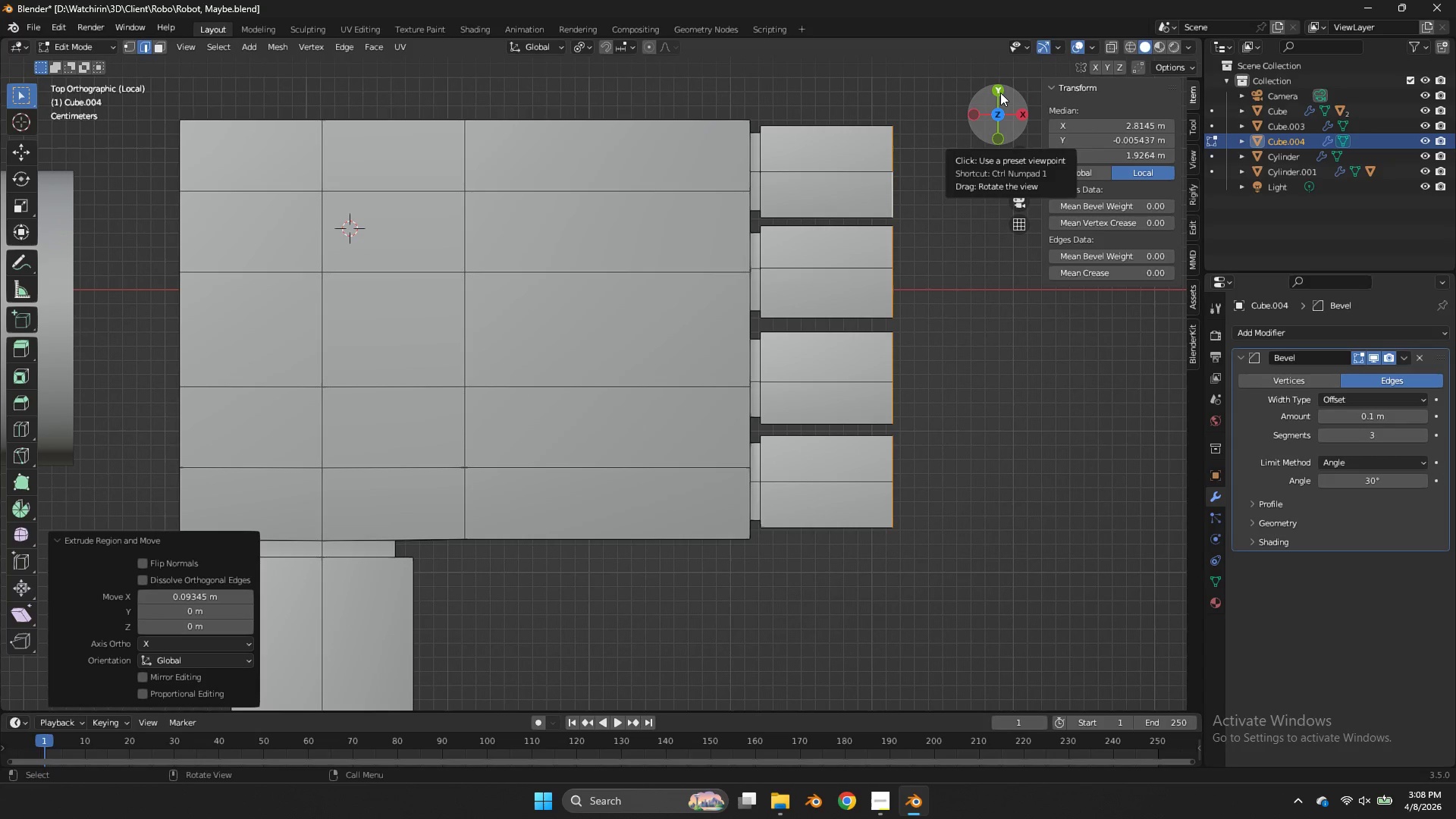 
wait(6.16)
 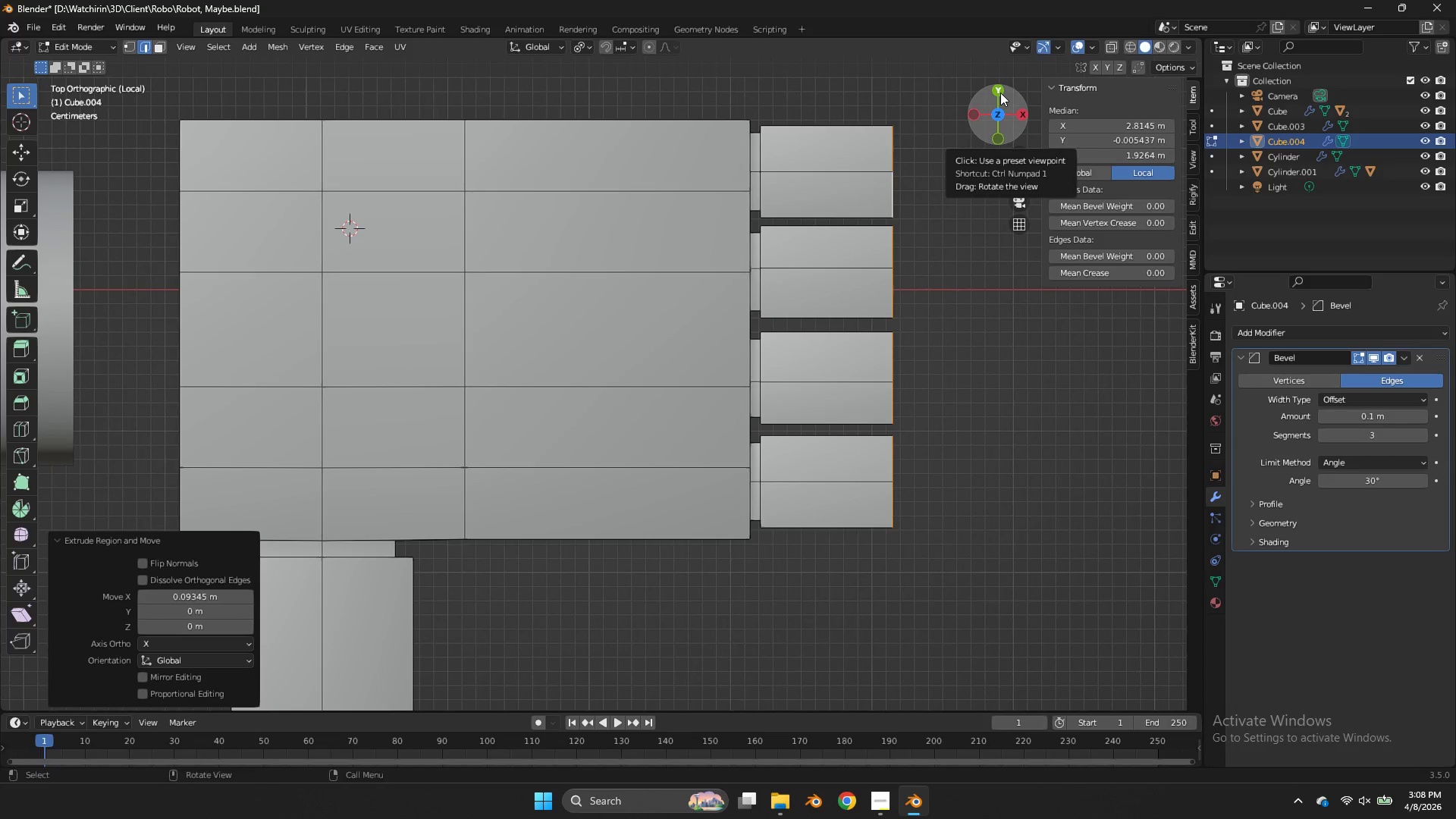 
left_click_drag(start_coordinate=[1023, 178], to_coordinate=[984, 152])
 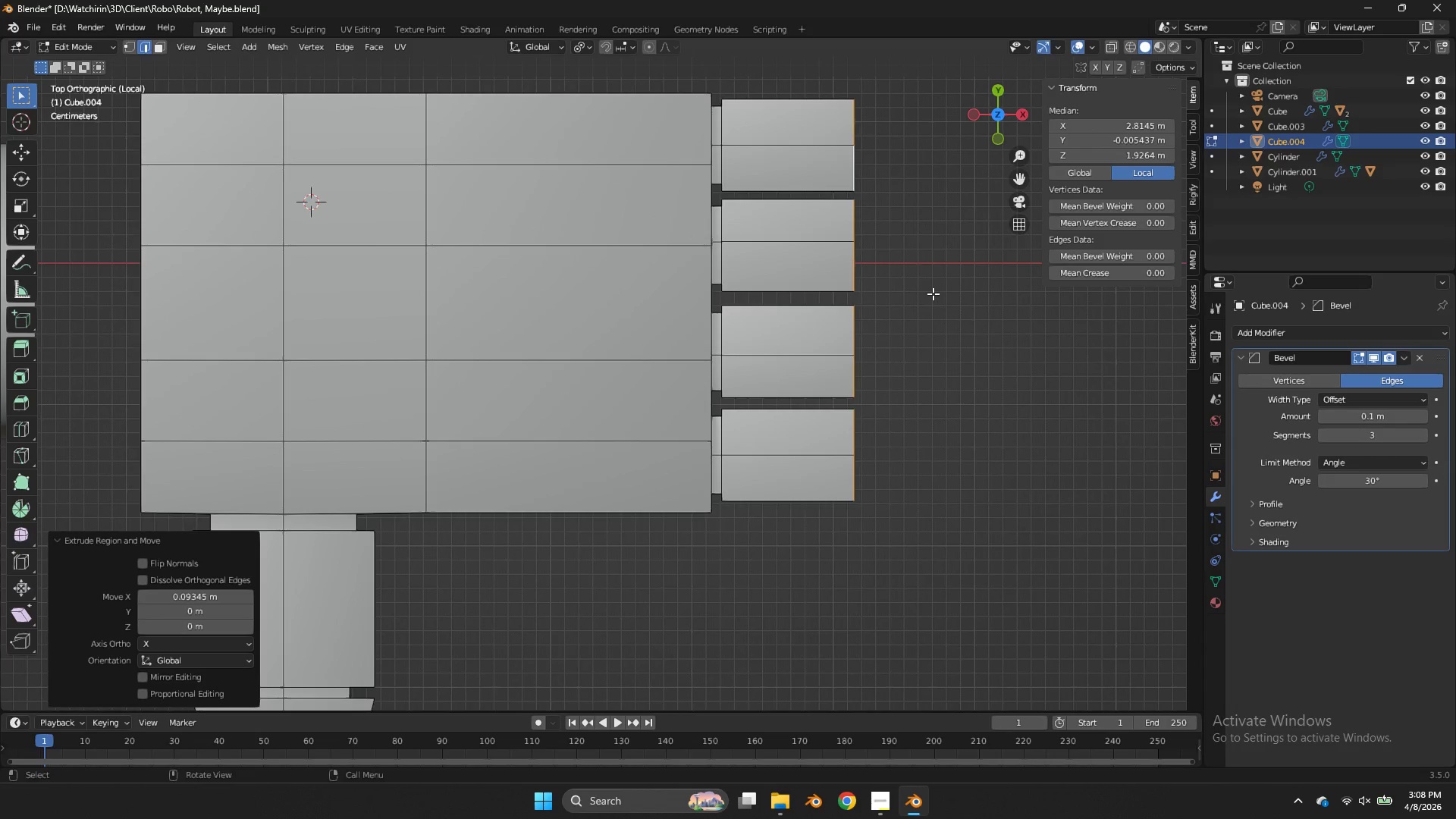 
scroll: coordinate [934, 294], scroll_direction: down, amount: 4.0
 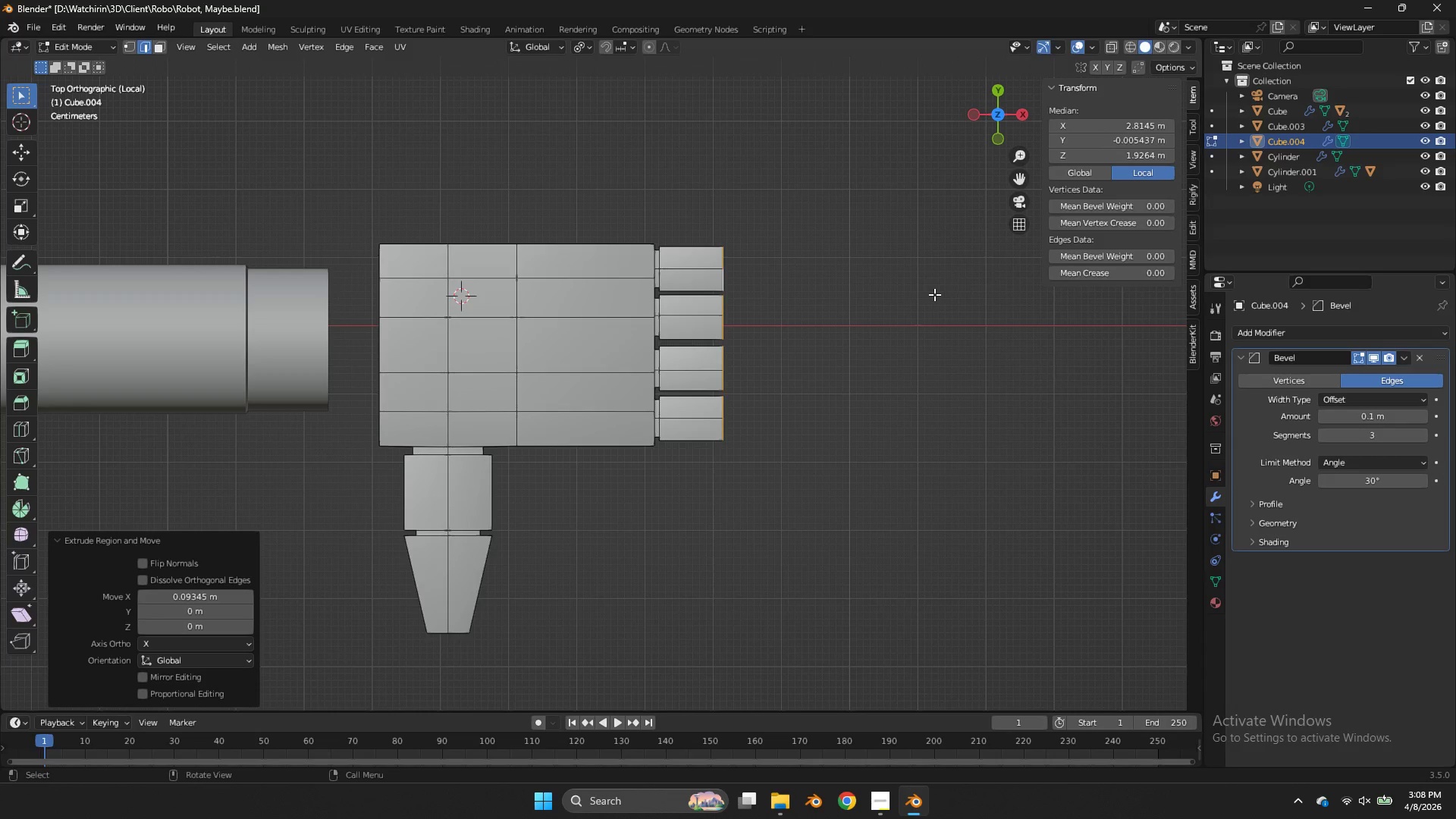 
scroll: coordinate [934, 294], scroll_direction: up, amount: 2.0
 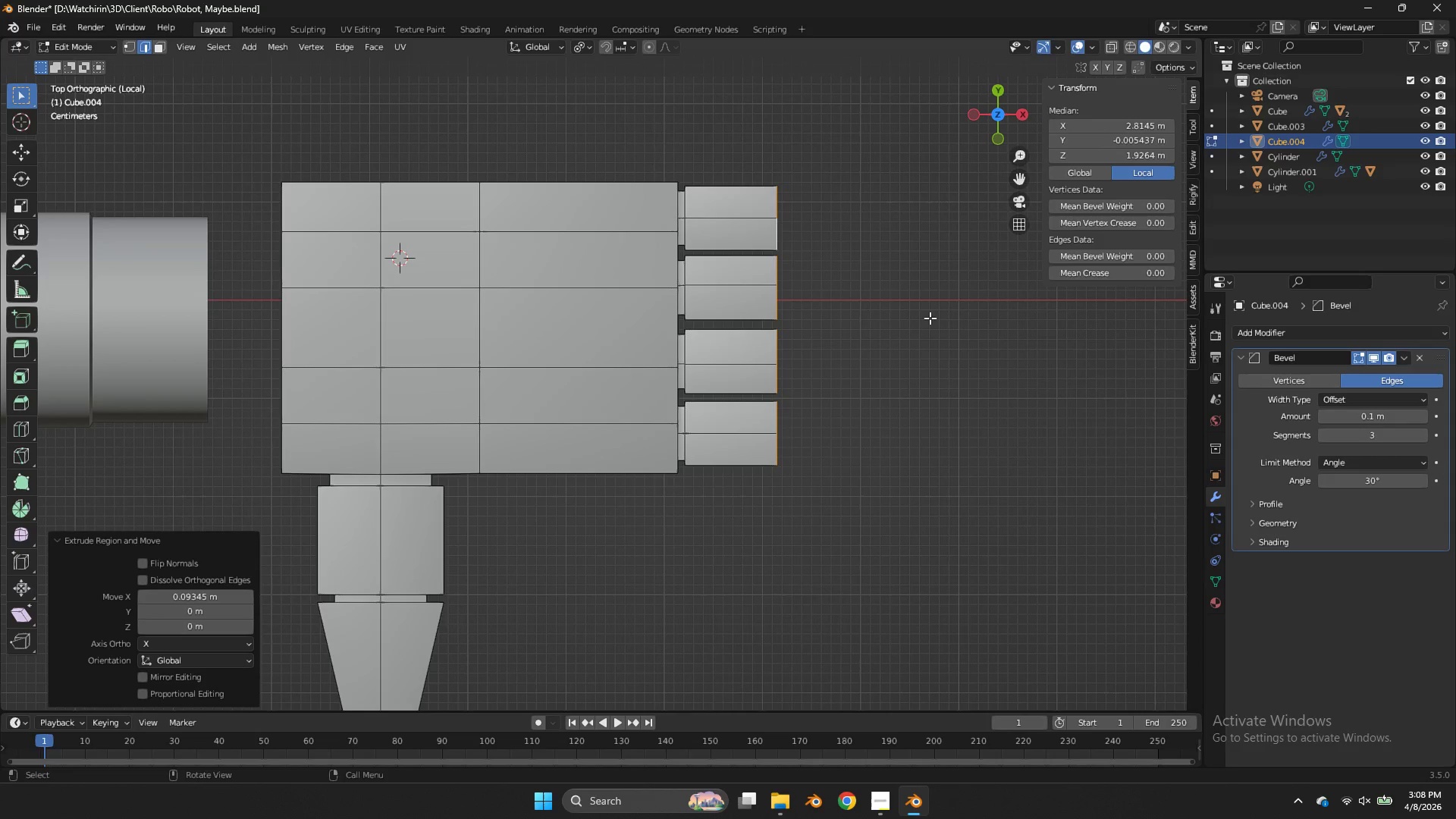 
key(E)
 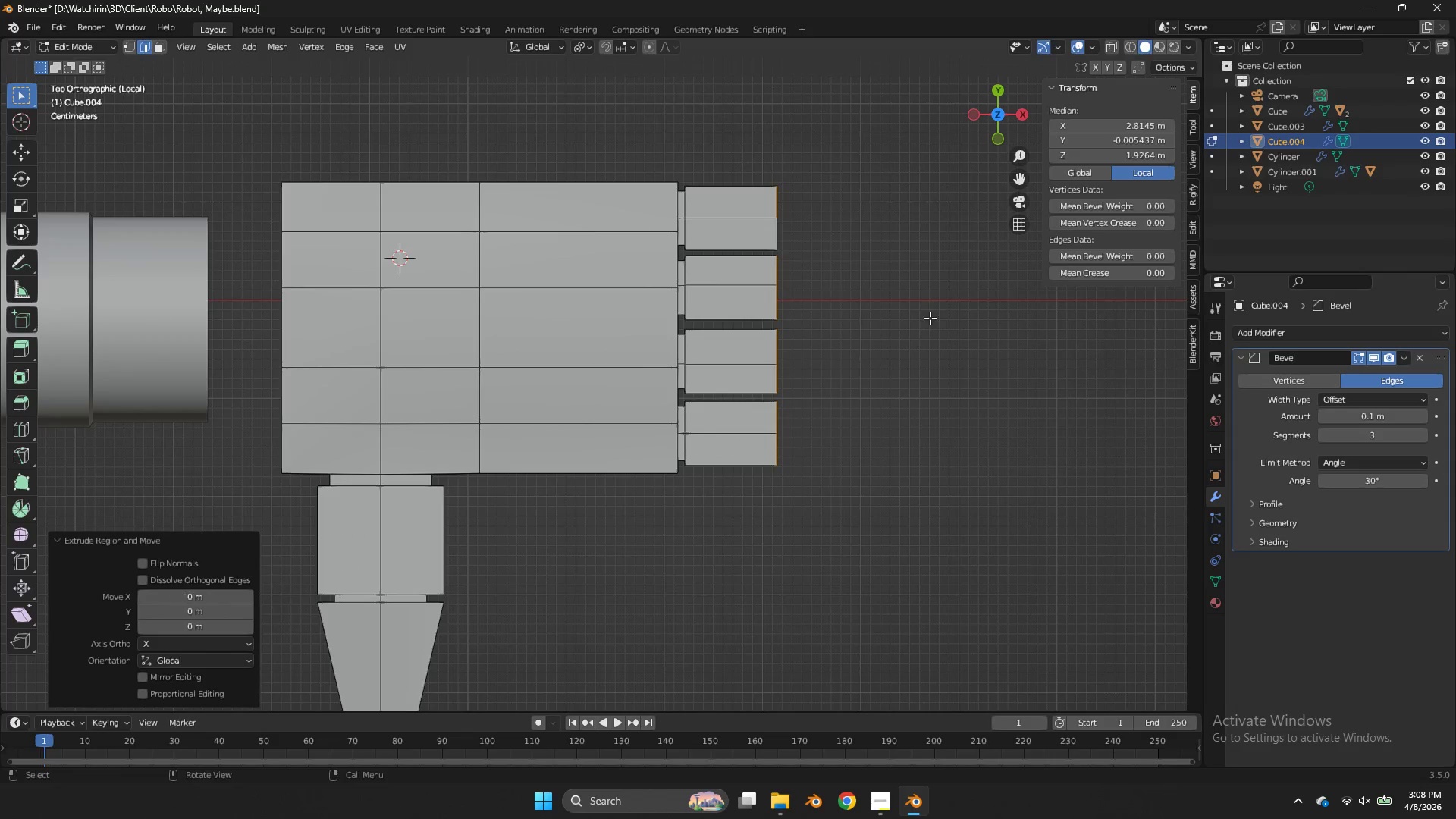 
right_click([930, 318])
 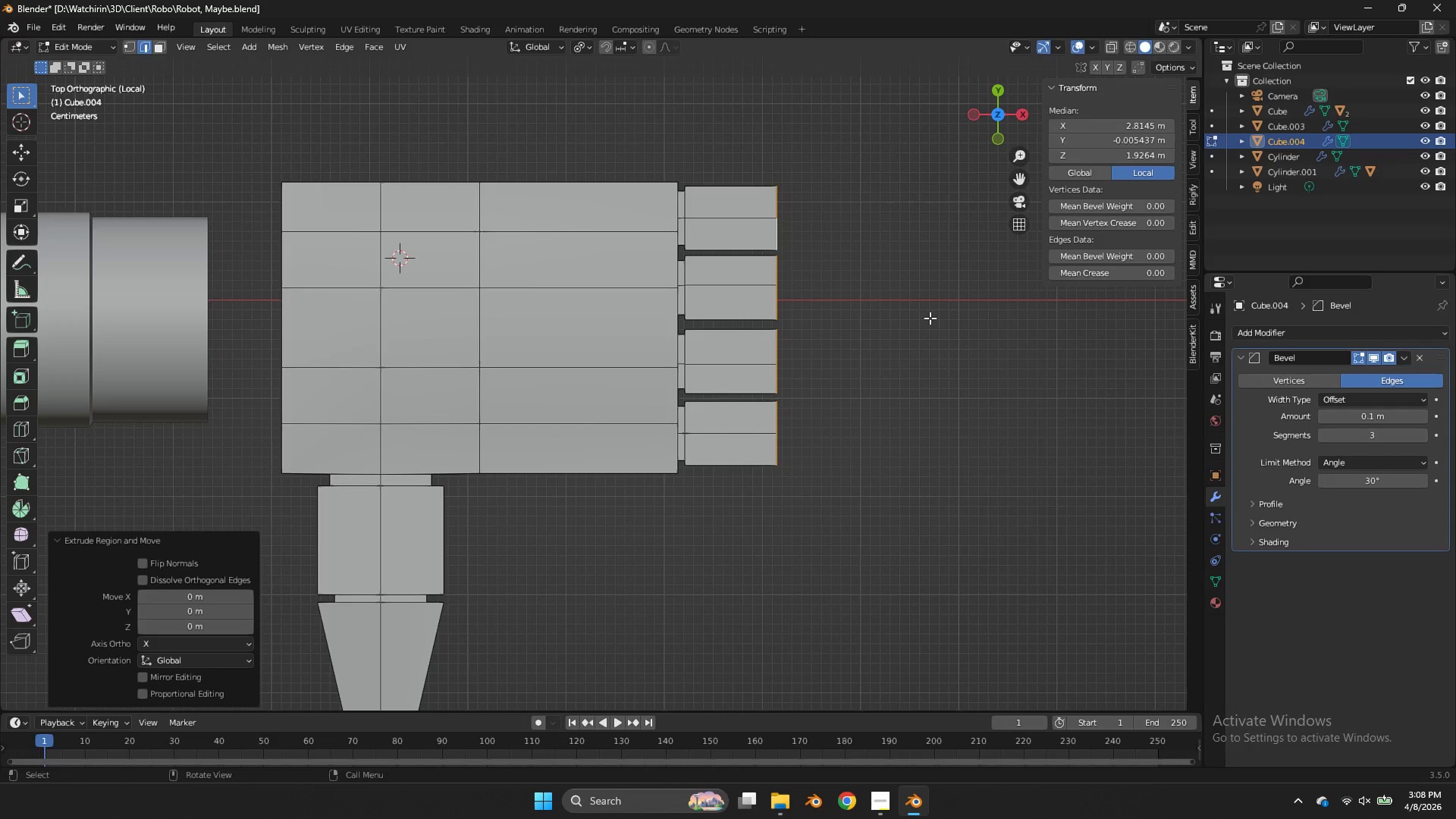 
key(S)
 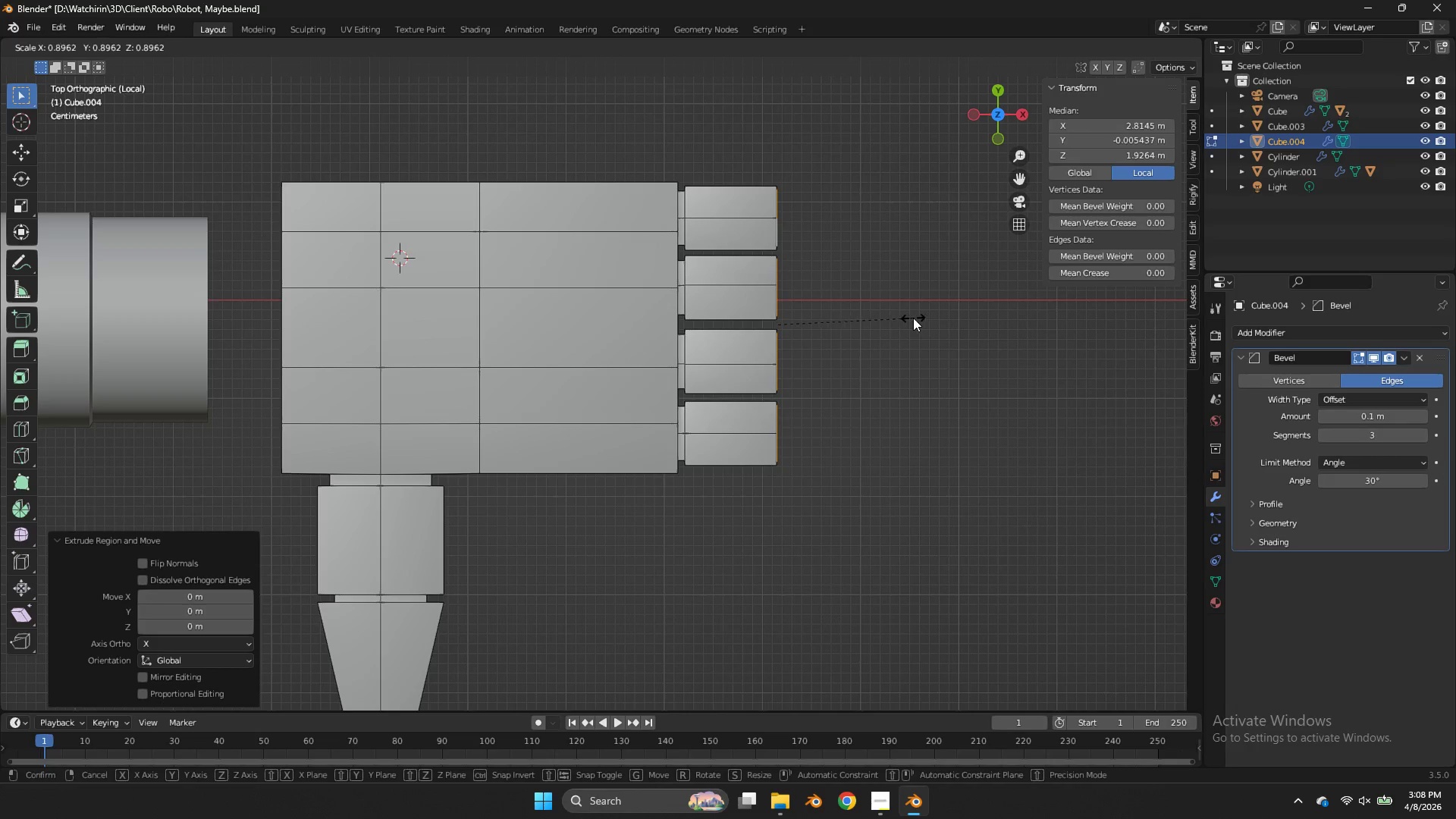 
left_click([912, 318])
 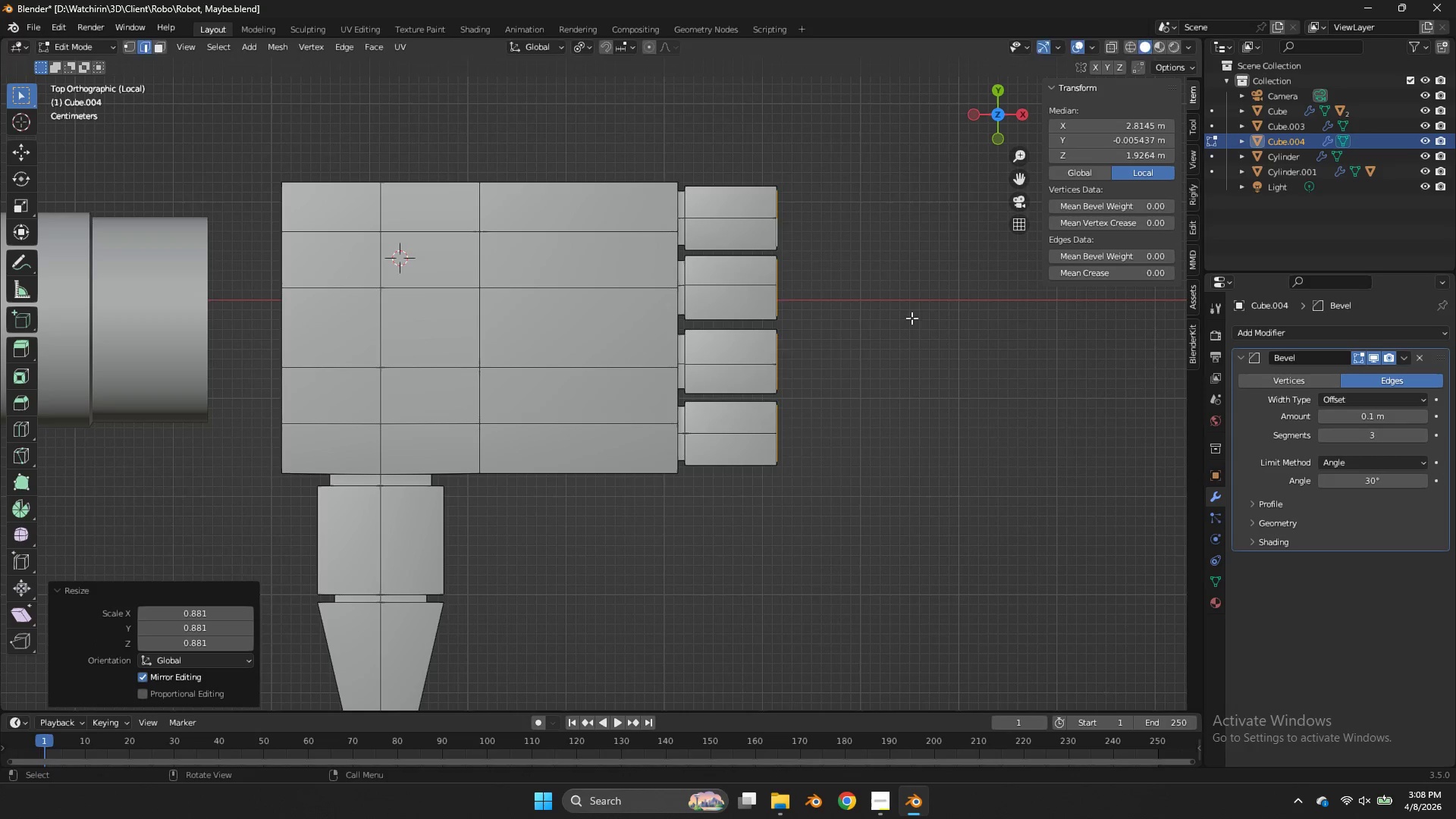 
key(E)
 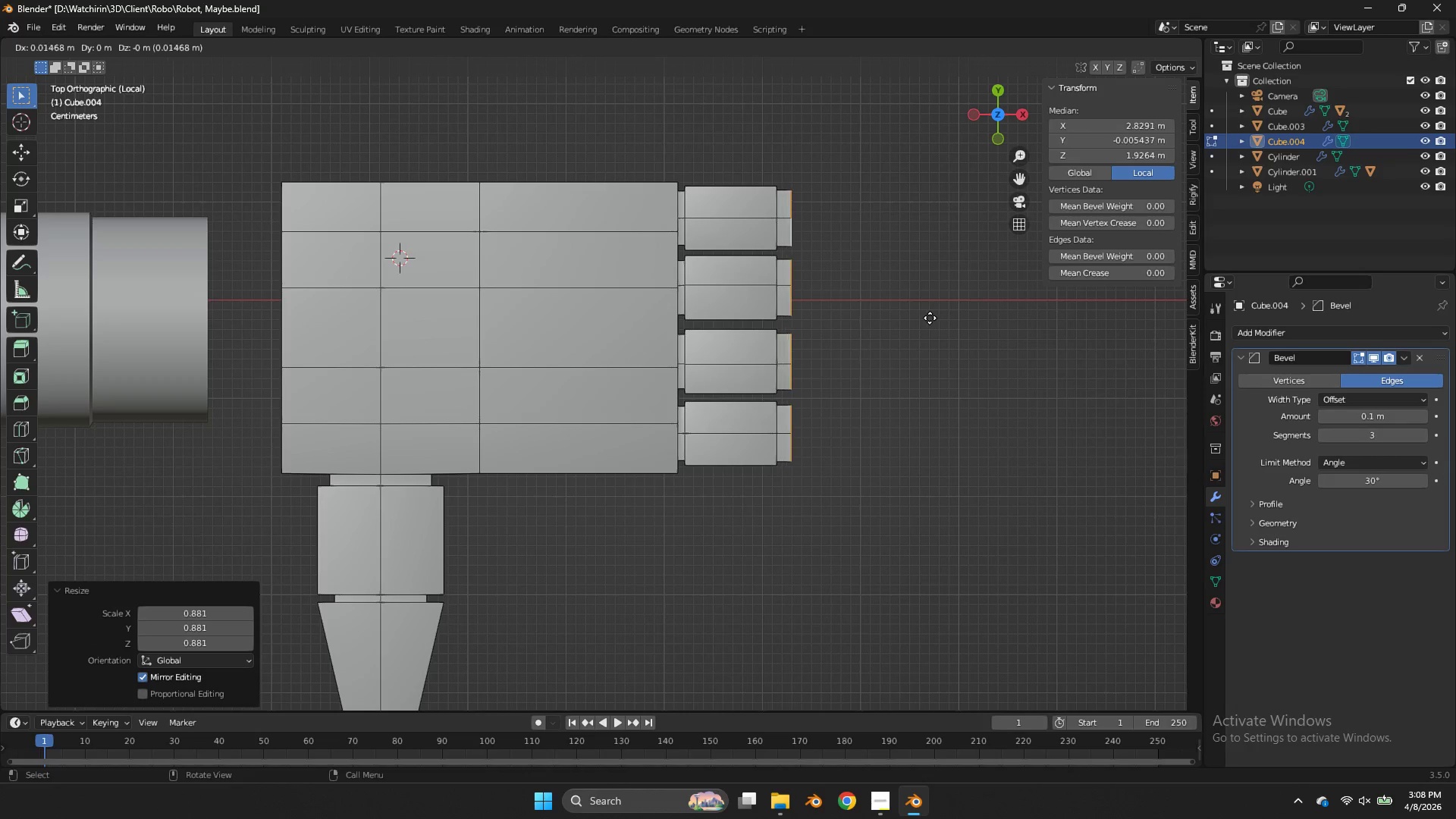 
hold_key(key=ShiftLeft, duration=0.98)
 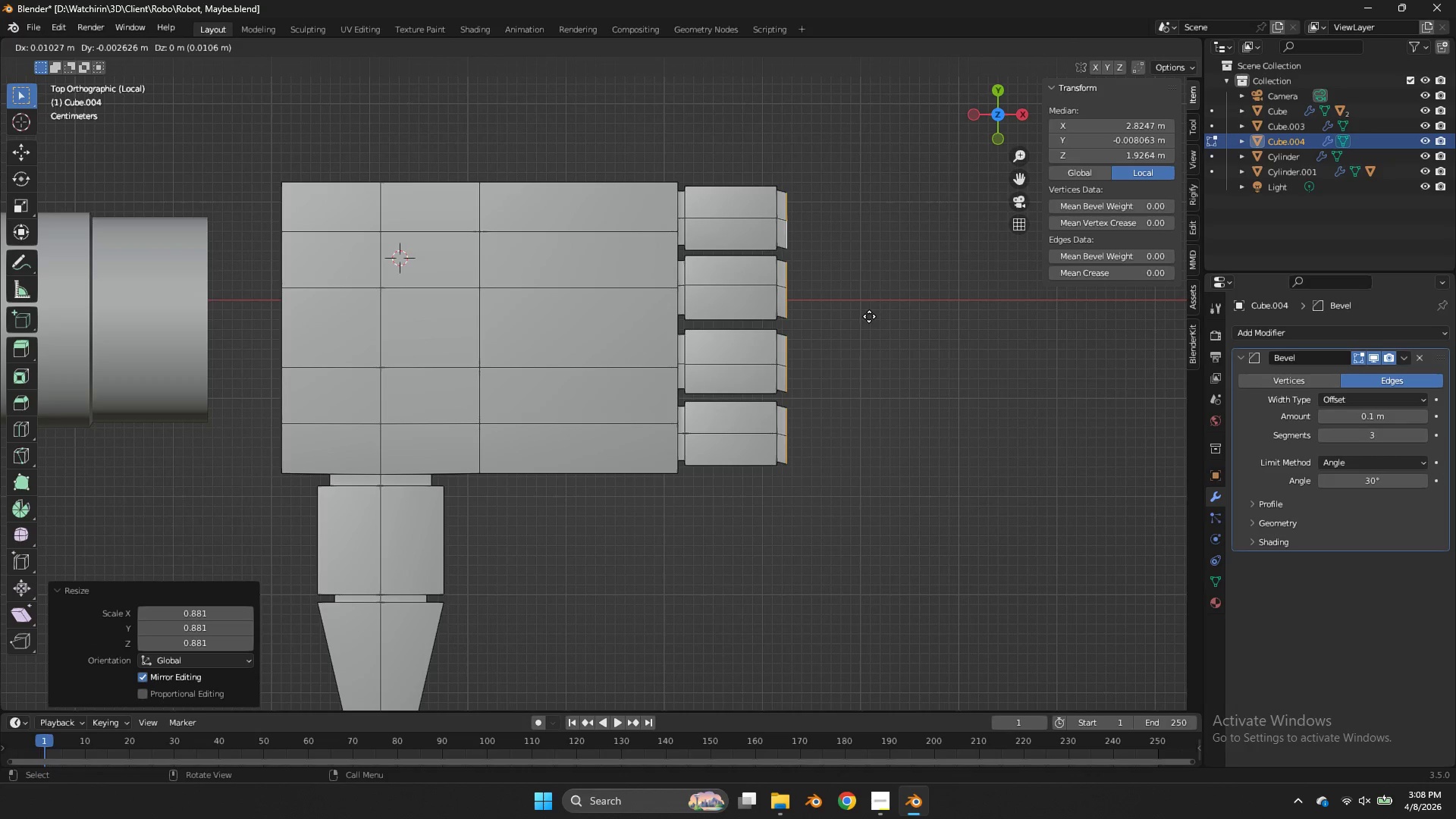 
key(X)
 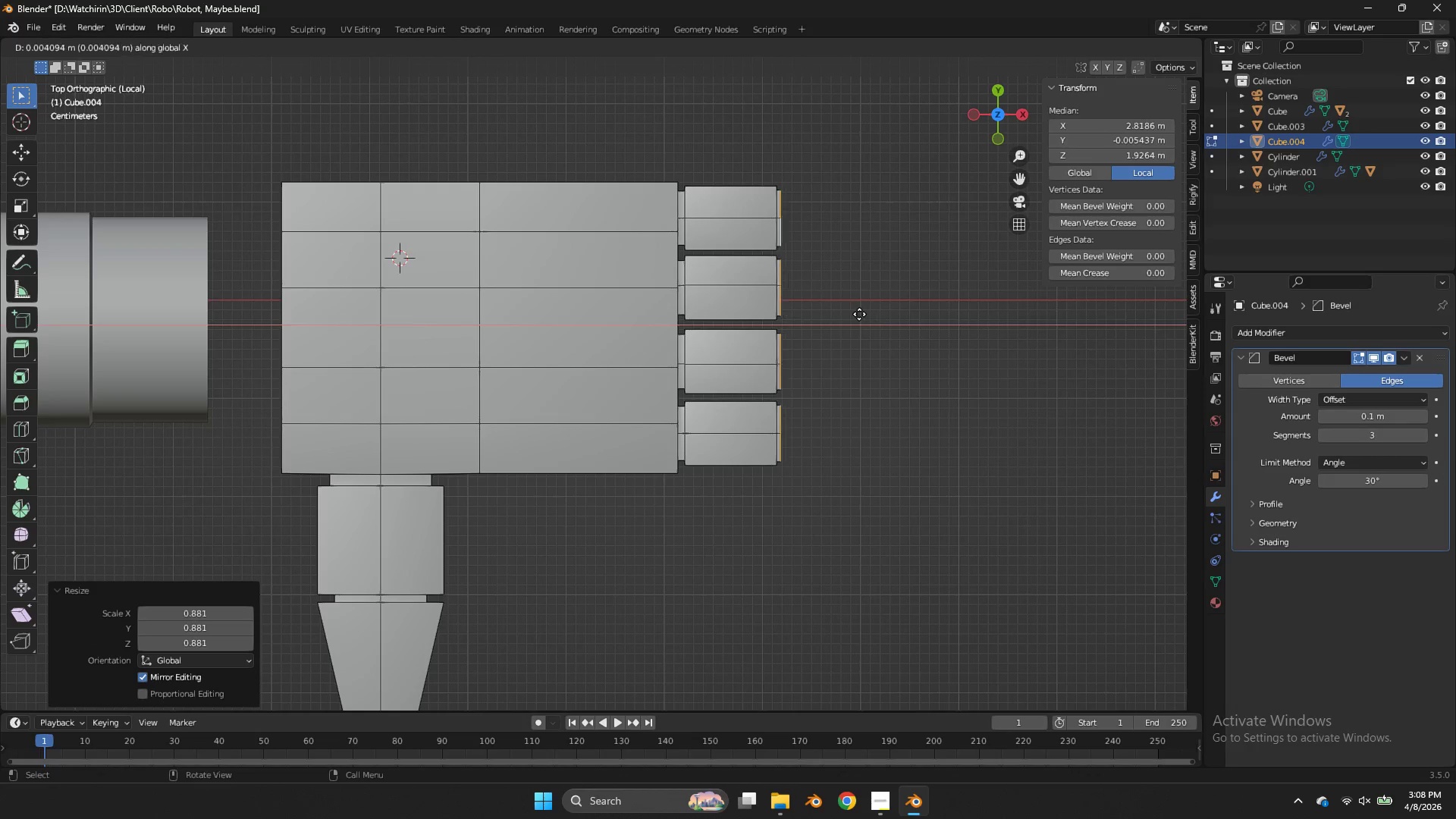 
hold_key(key=ShiftLeft, duration=1.3)
left_click([887, 314])
 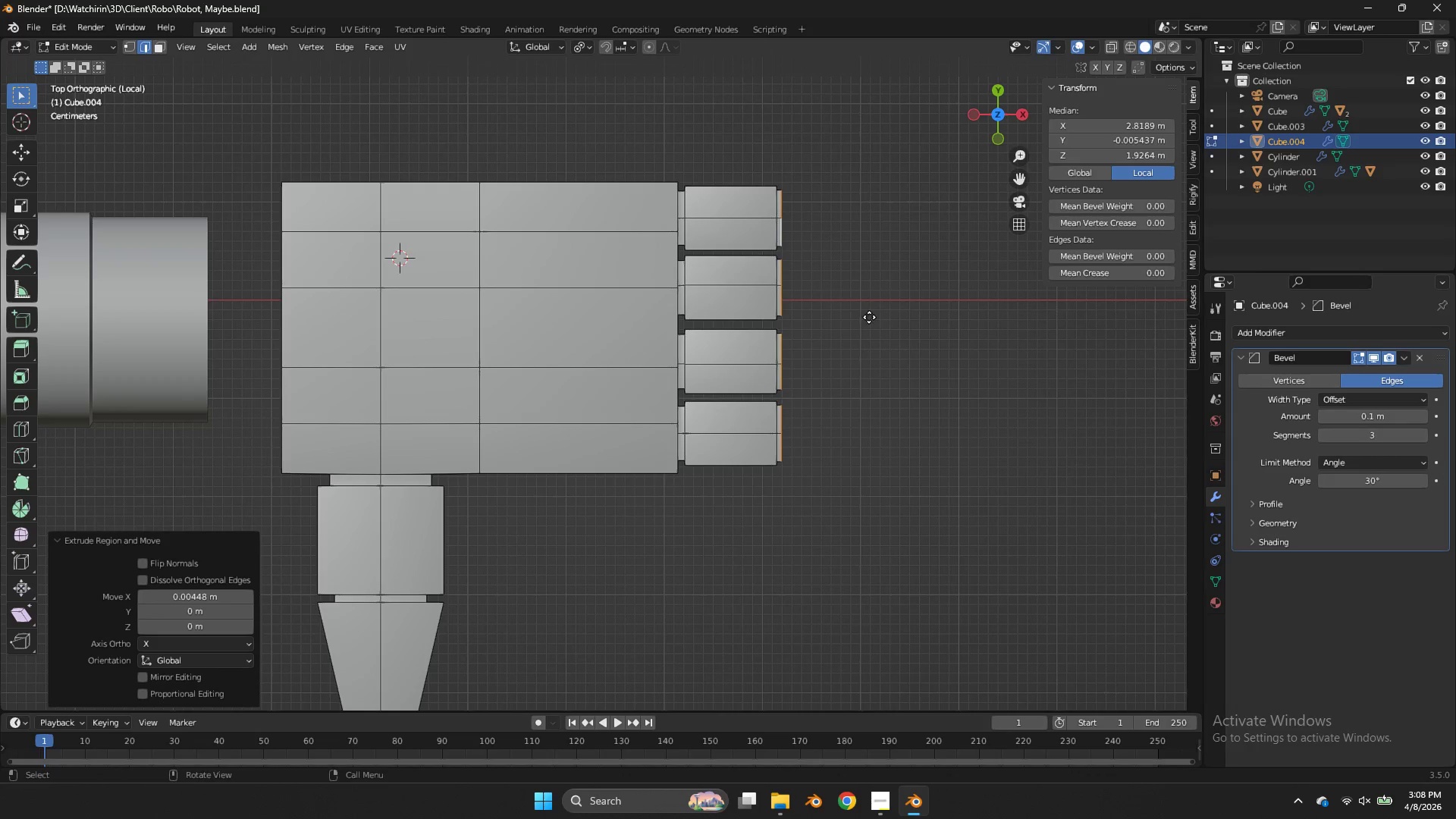 
key(E)
 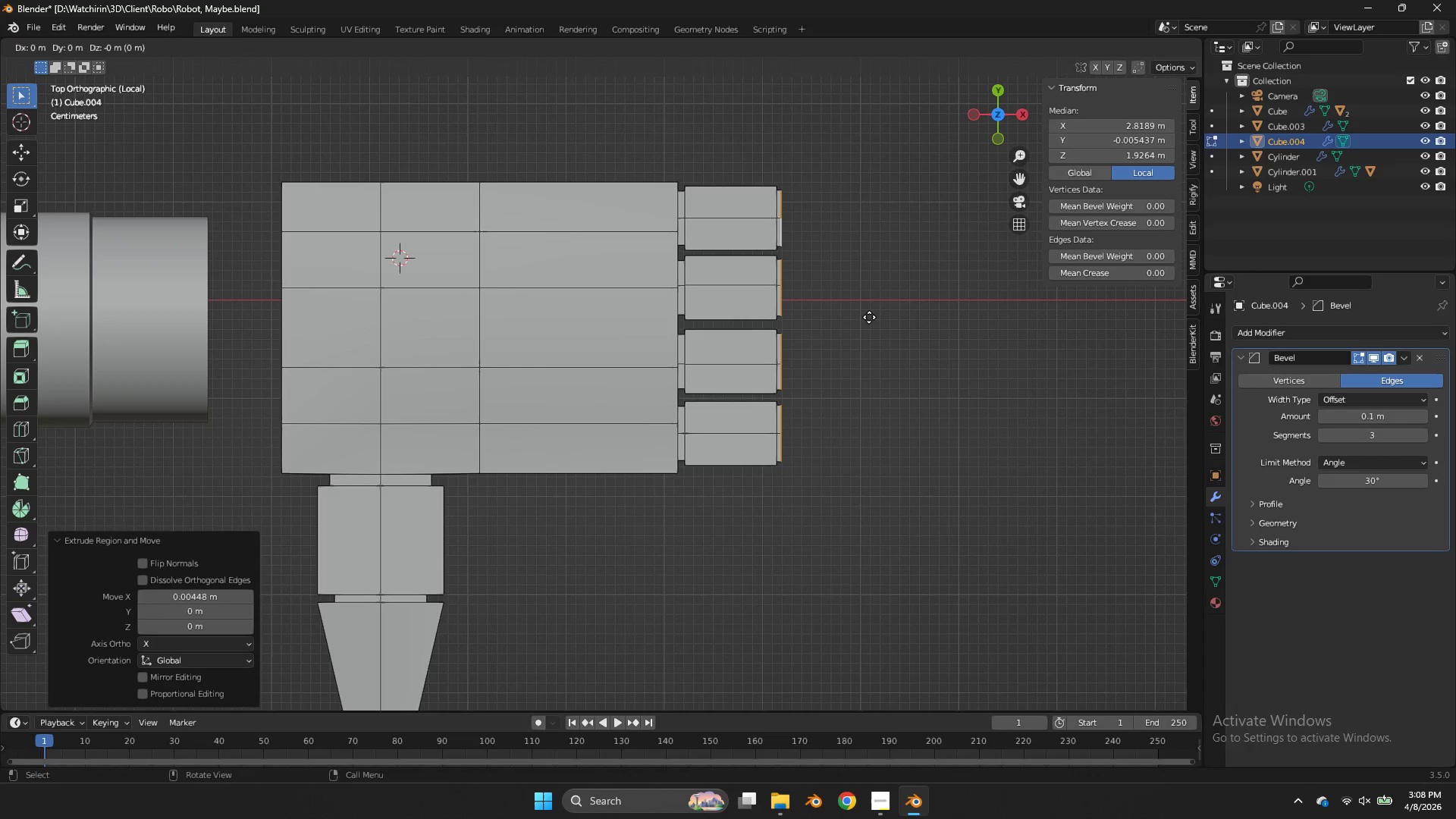 
right_click([869, 317])
 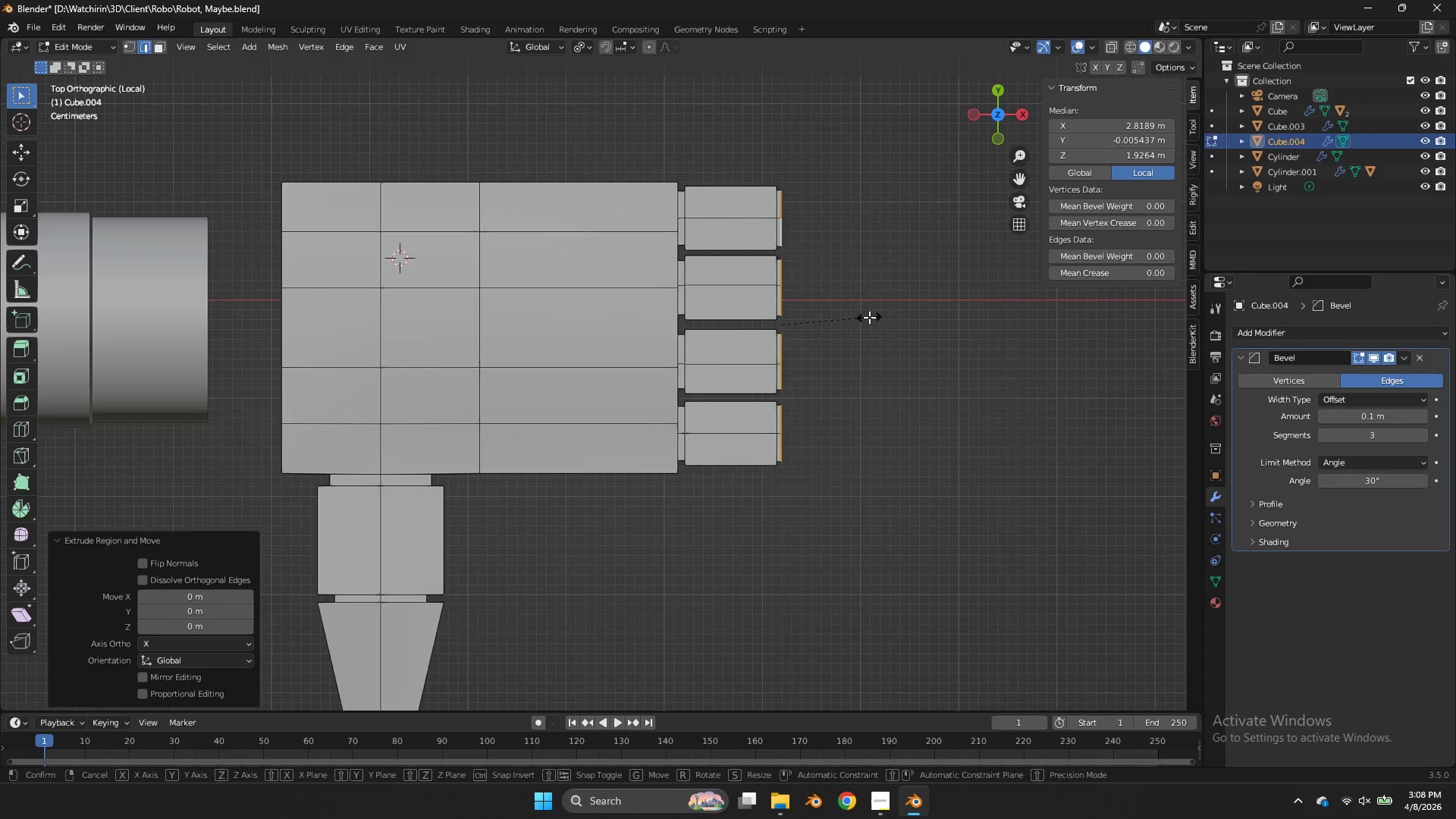 
key(S)
 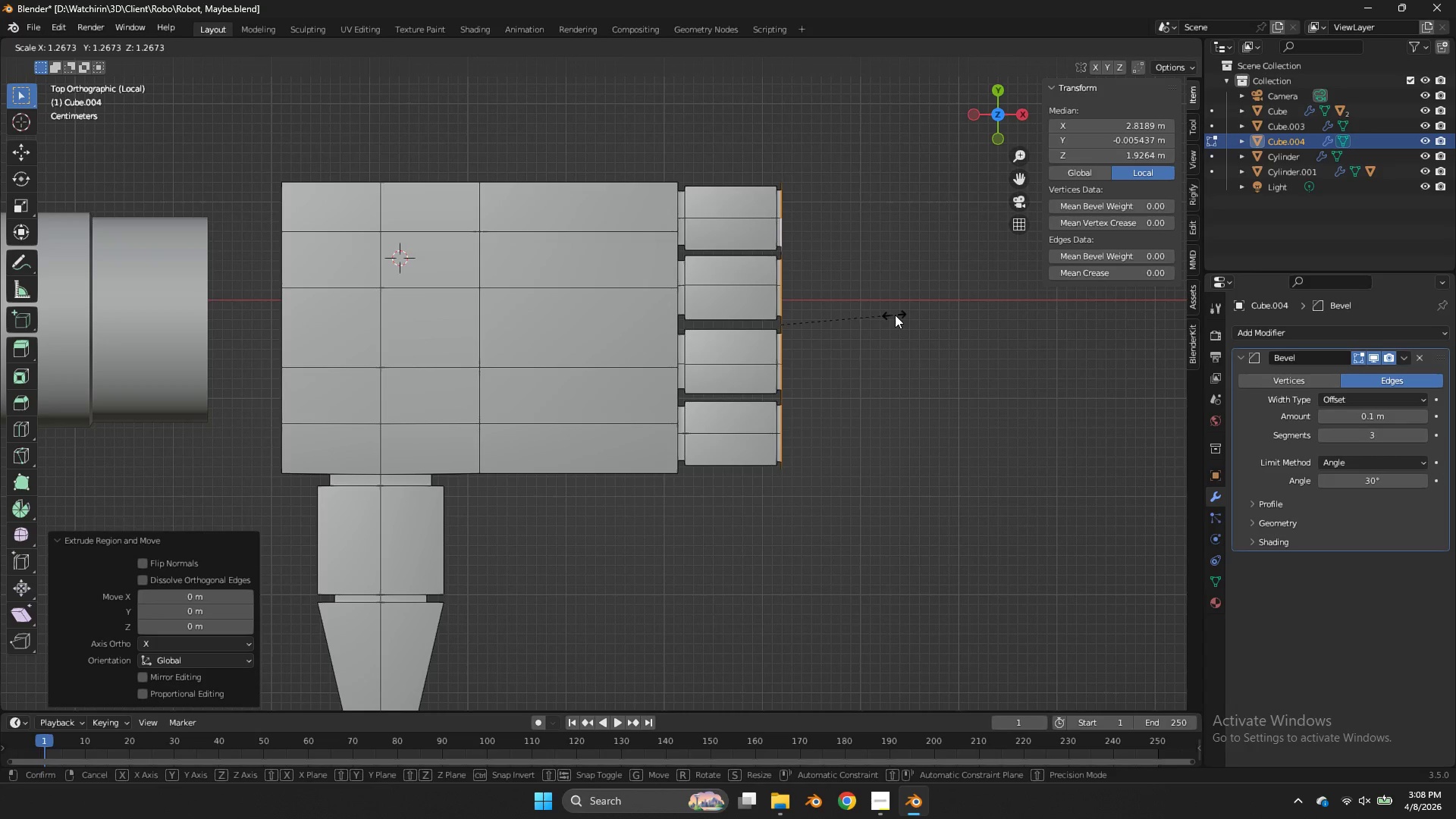 
left_click([896, 314])
 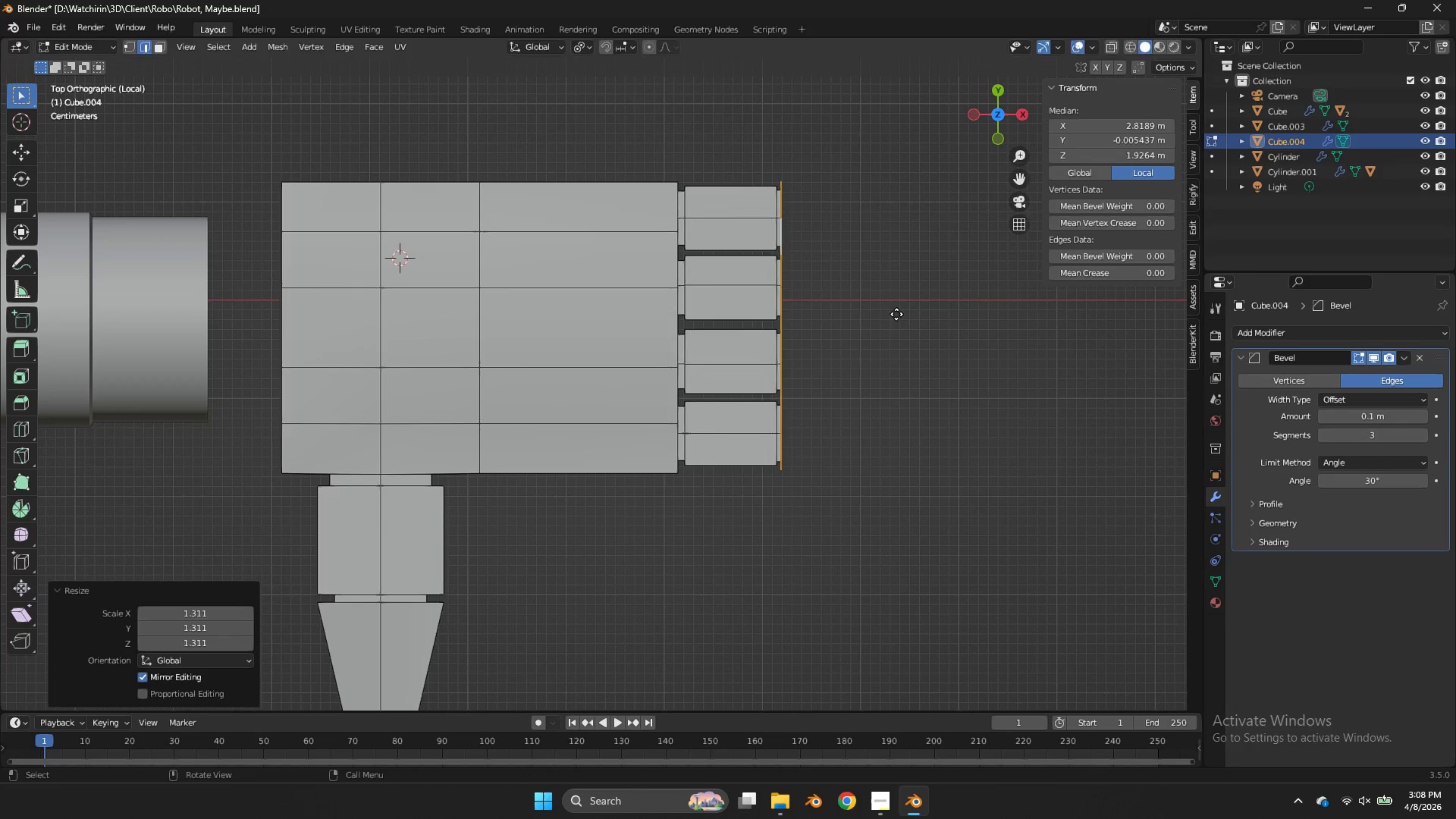 
key(E)
 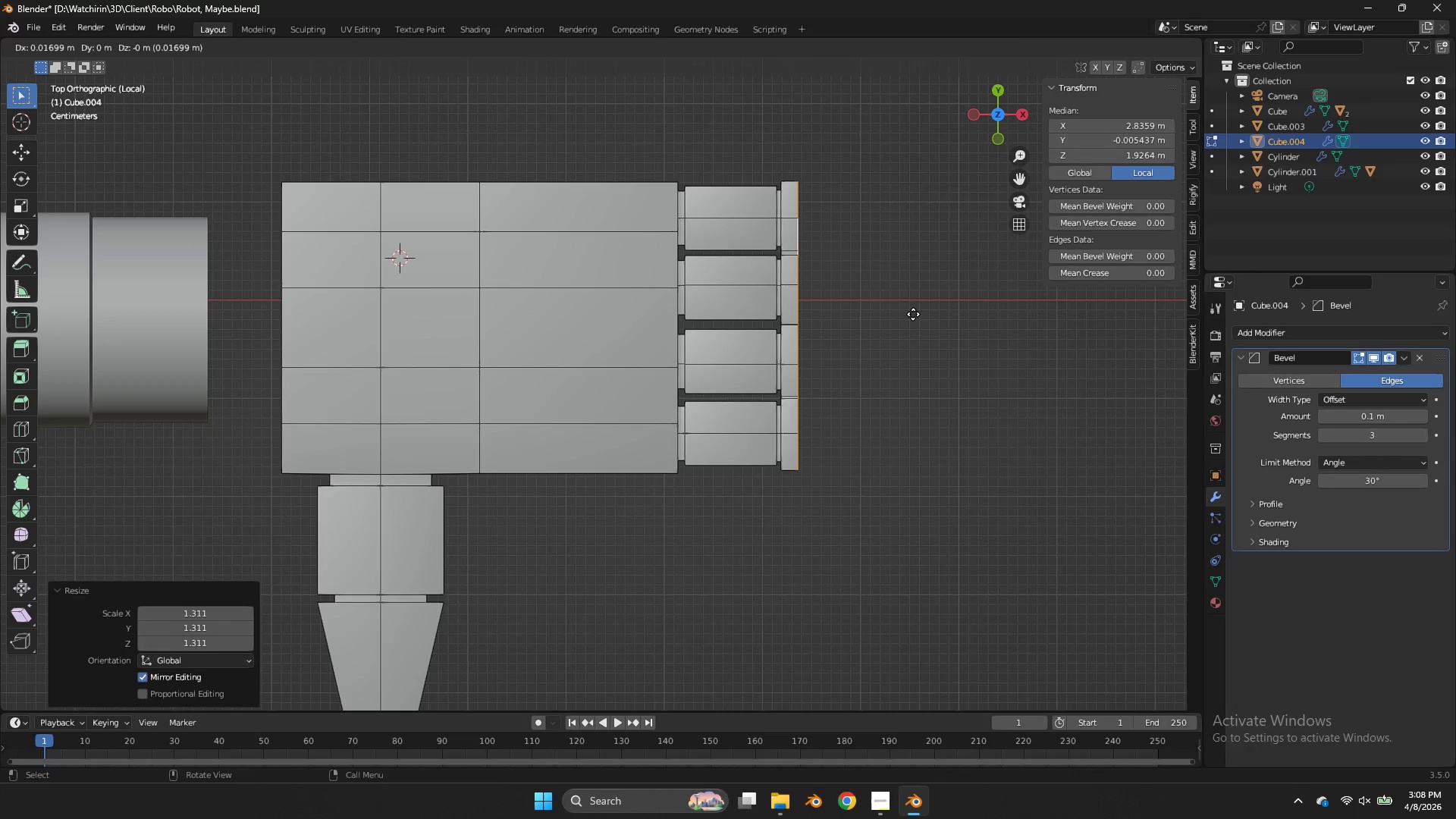 
left_click([914, 314])
 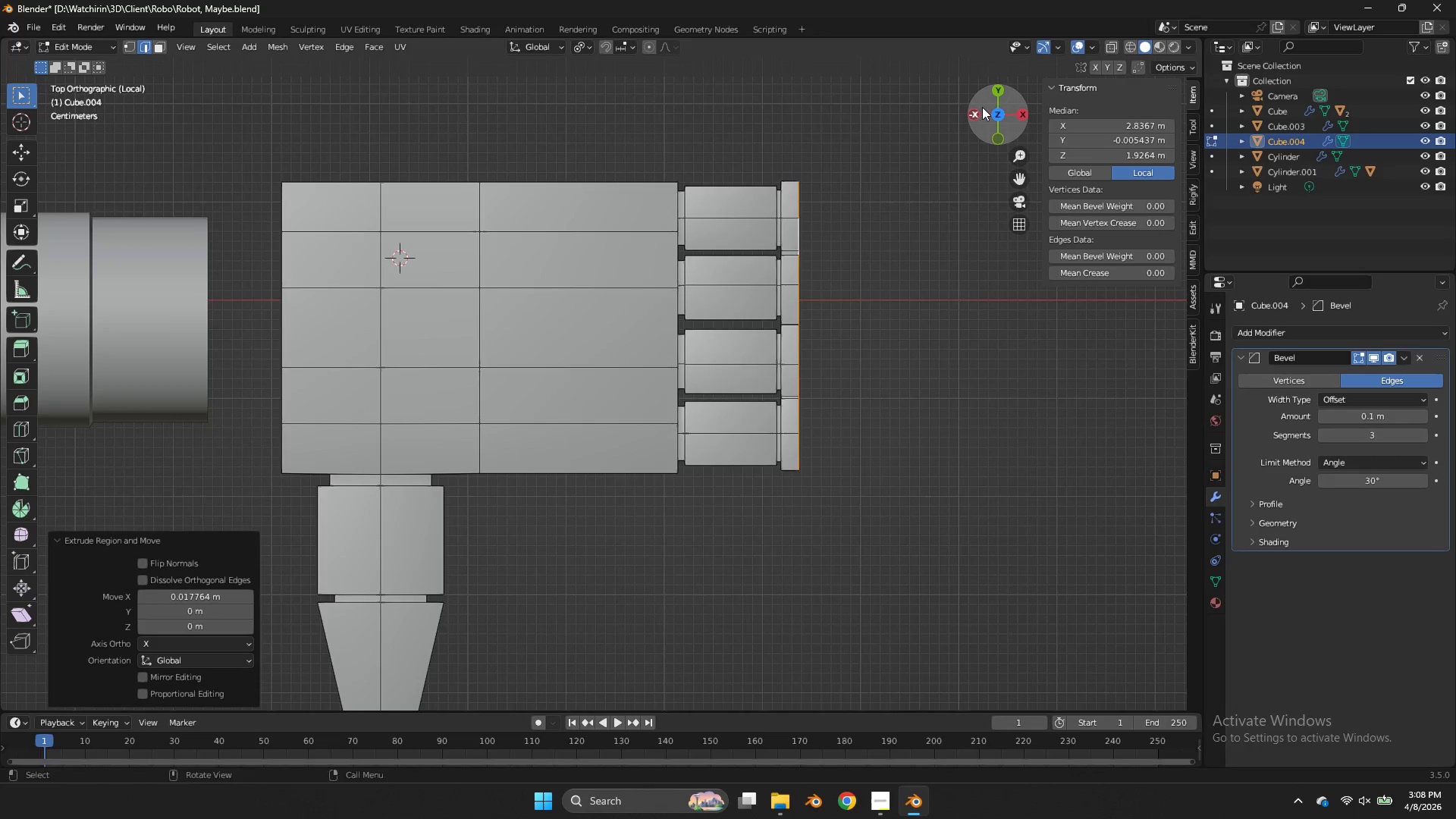 
left_click_drag(start_coordinate=[982, 107], to_coordinate=[815, 589])
 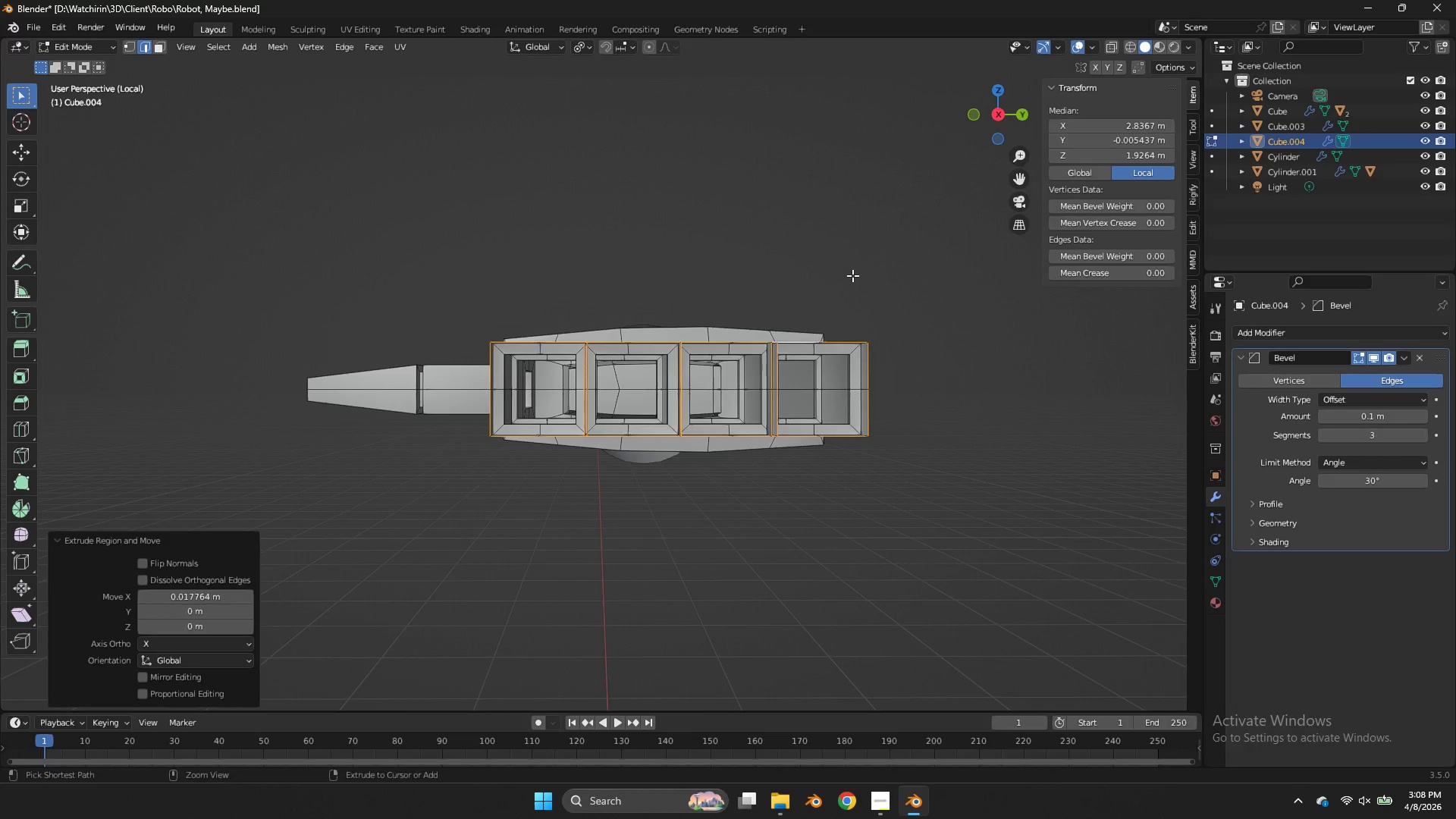 
key(Control+Z)
 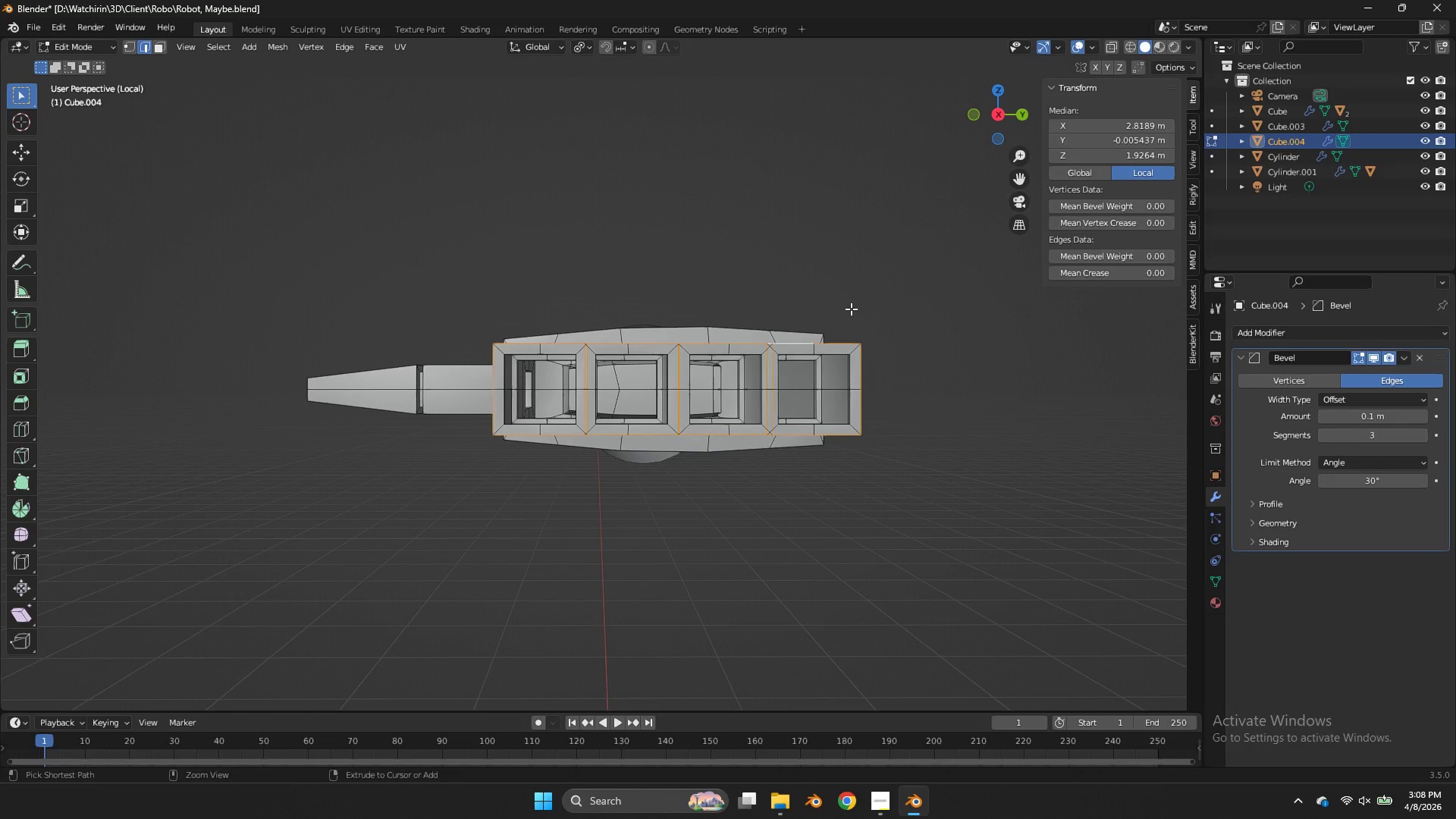 
key(Control+ControlLeft)
 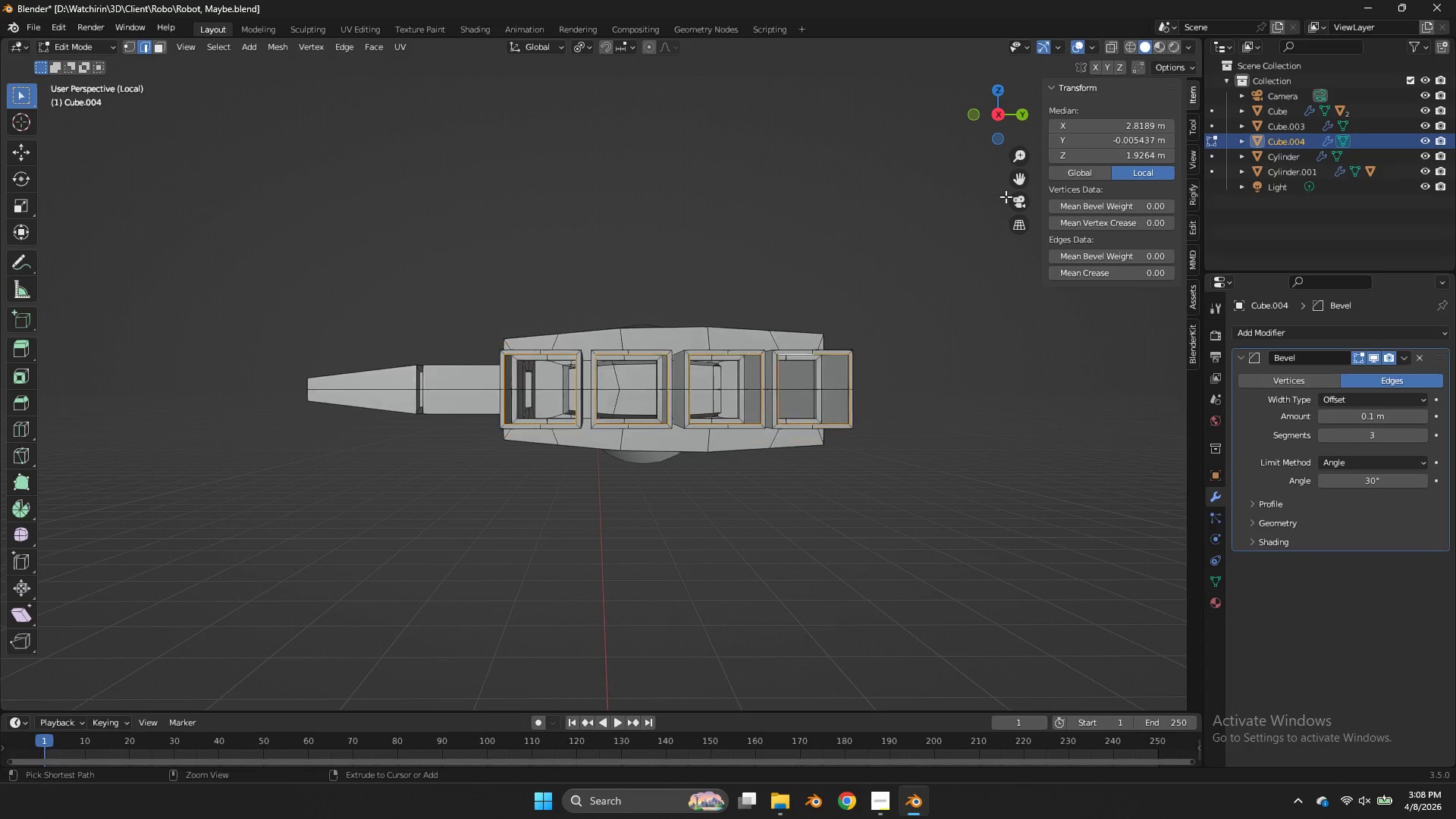 
key(Control+Z)
 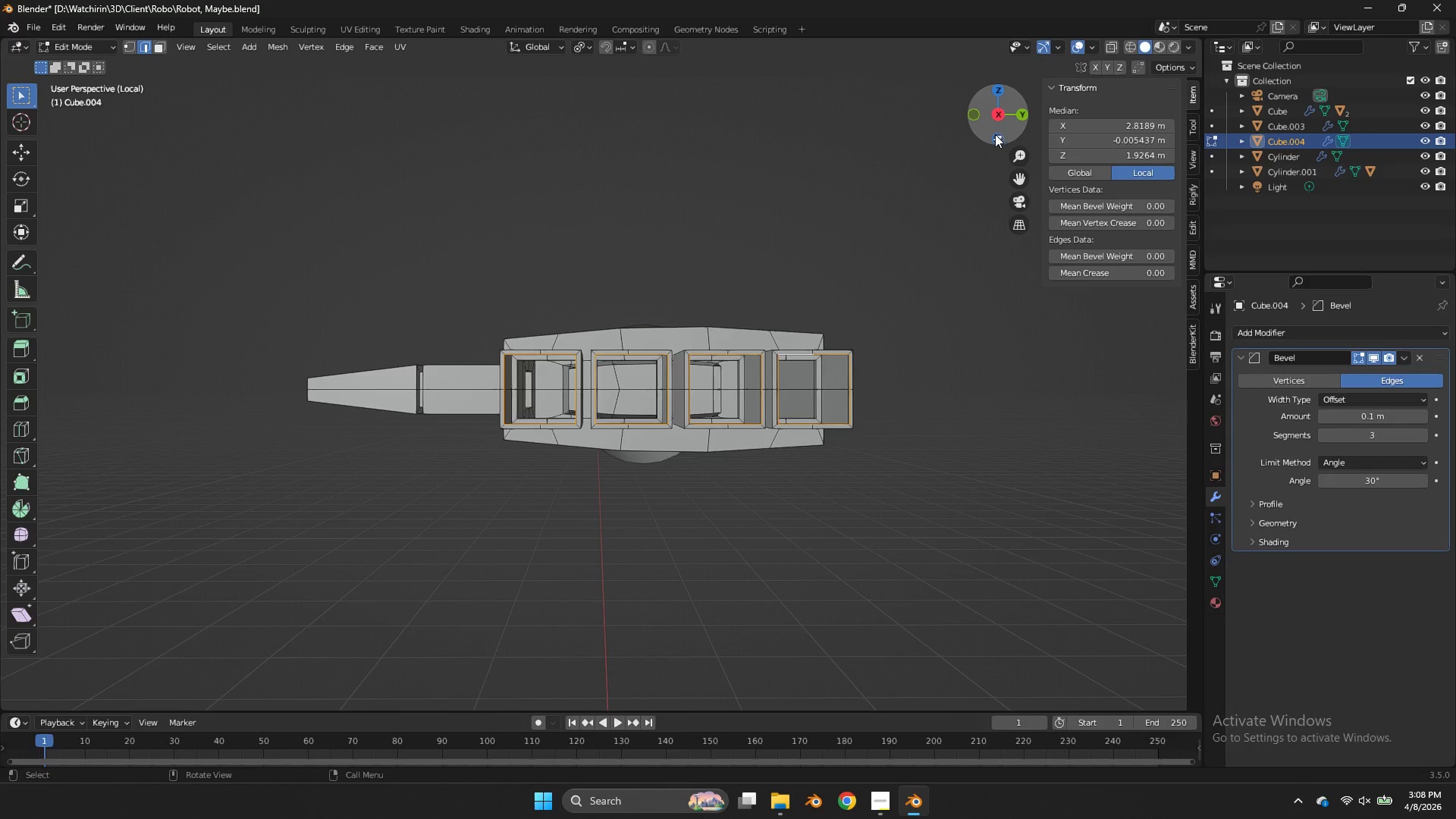 
scroll: coordinate [852, 309], scroll_direction: up, amount: 4.0
 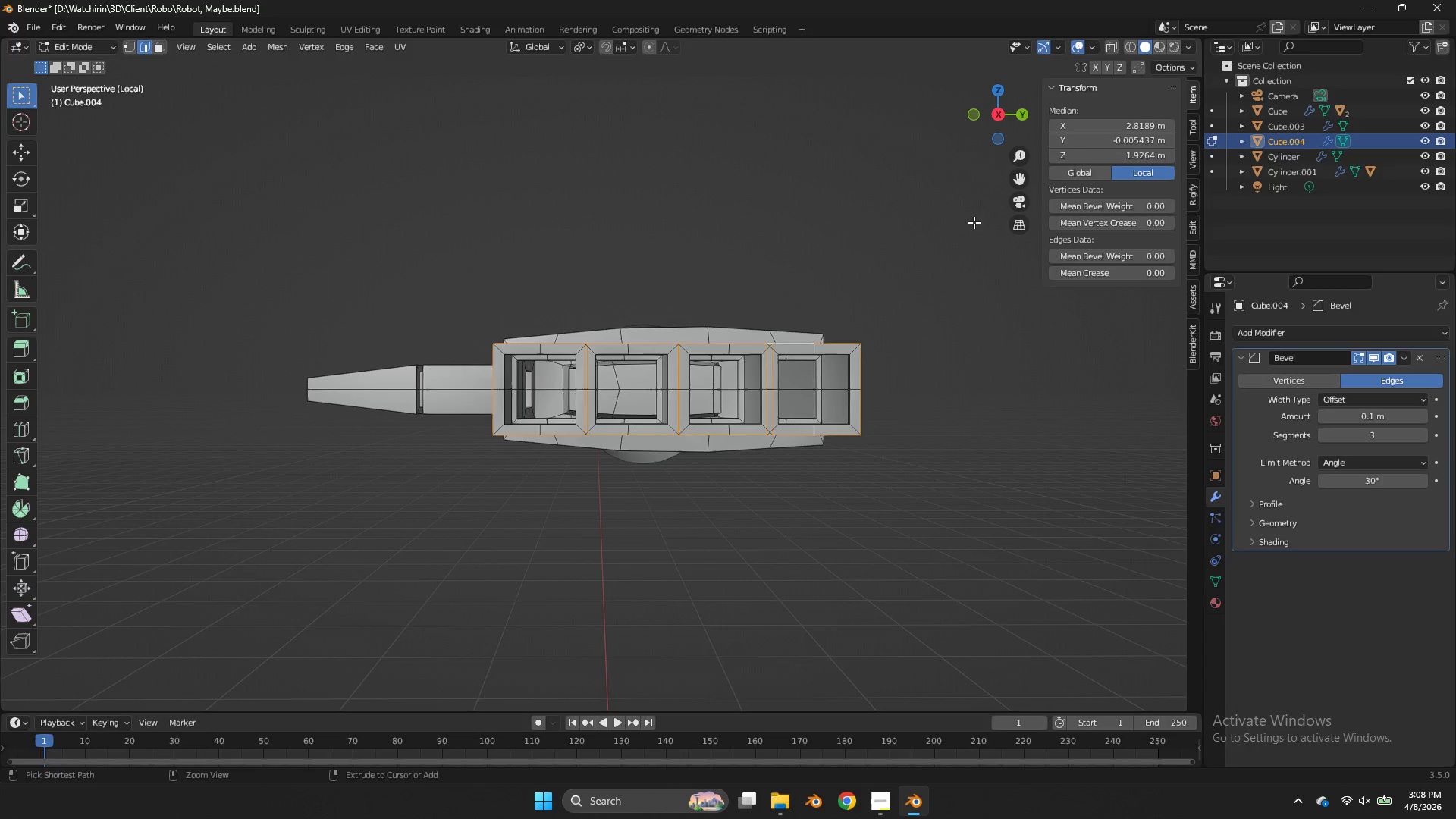 
left_click_drag(start_coordinate=[995, 134], to_coordinate=[1036, 184])
 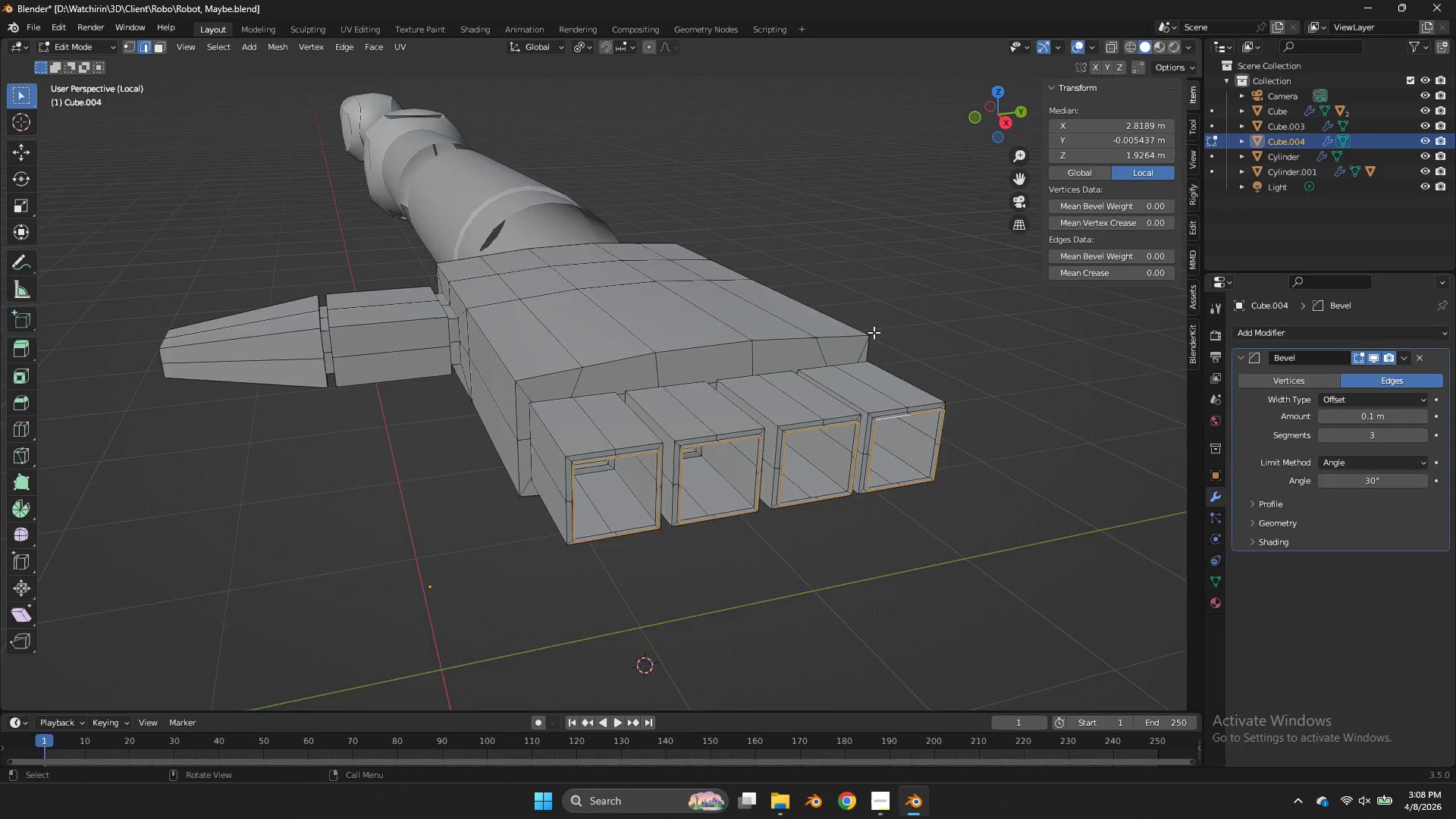 
key(S)
 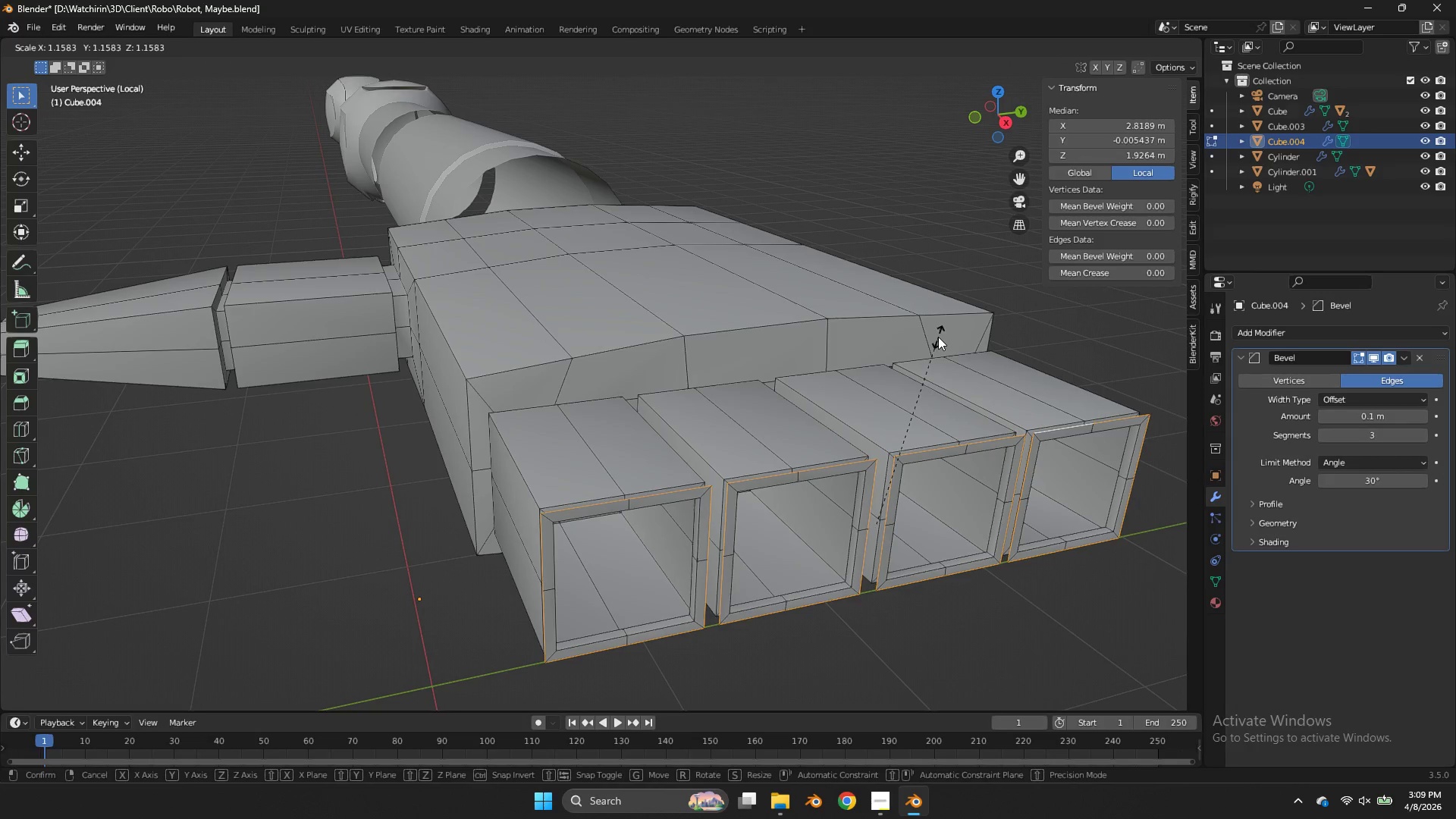 
scroll: coordinate [874, 332], scroll_direction: up, amount: 3.0
 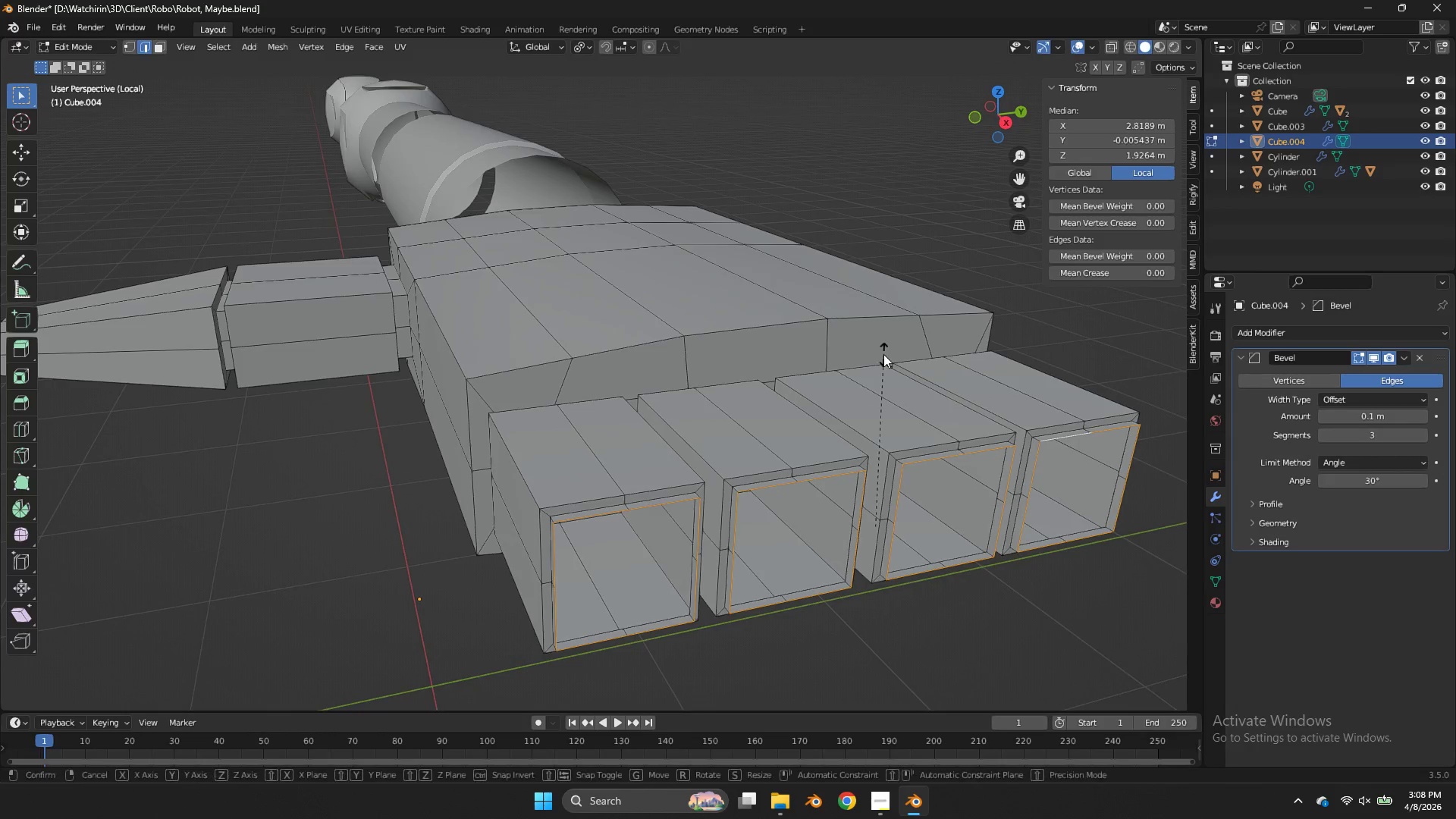 
hold_key(key=ShiftLeft, duration=1.34)
left_click([827, 386])
 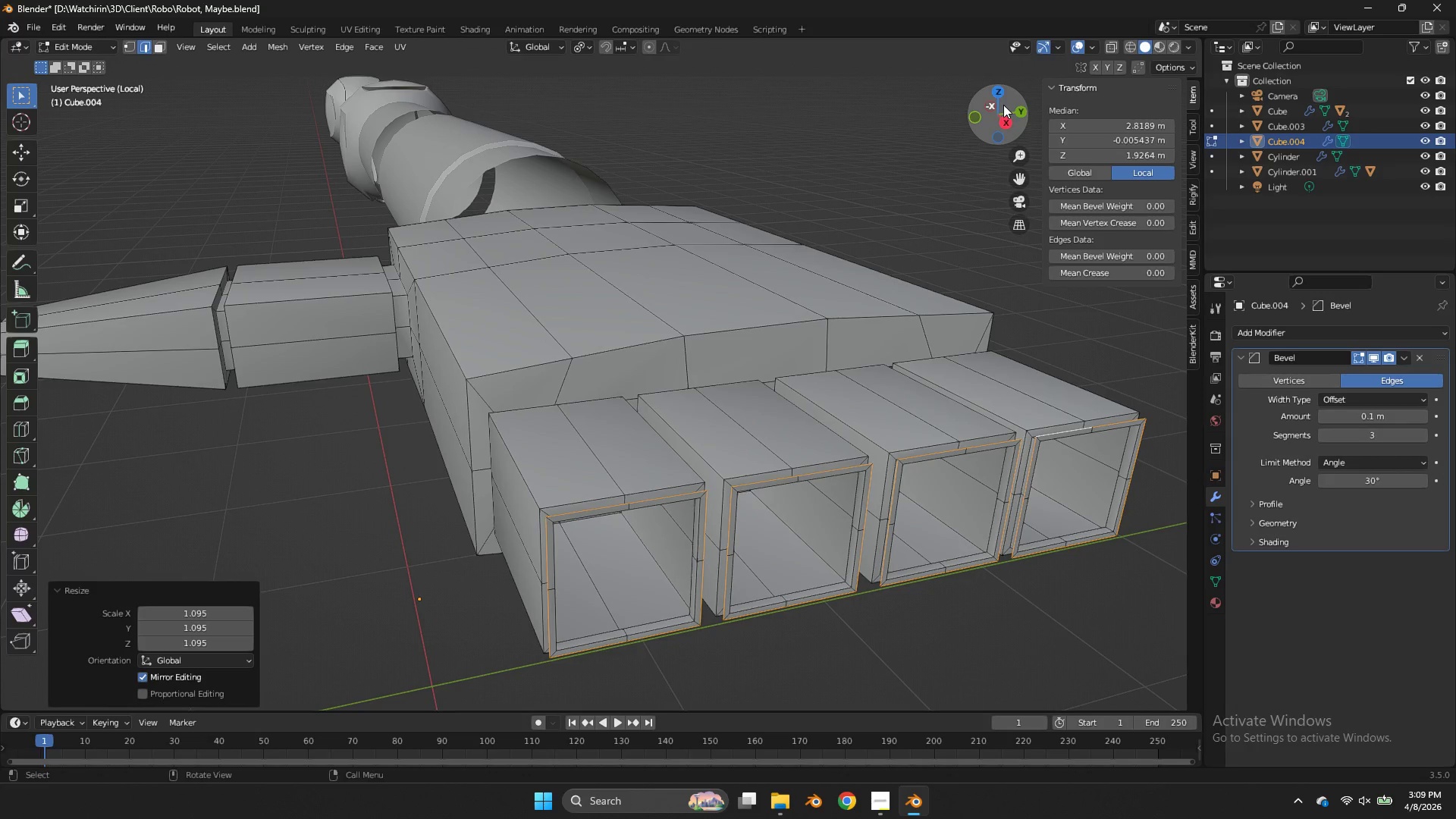 
left_click([1001, 97])
 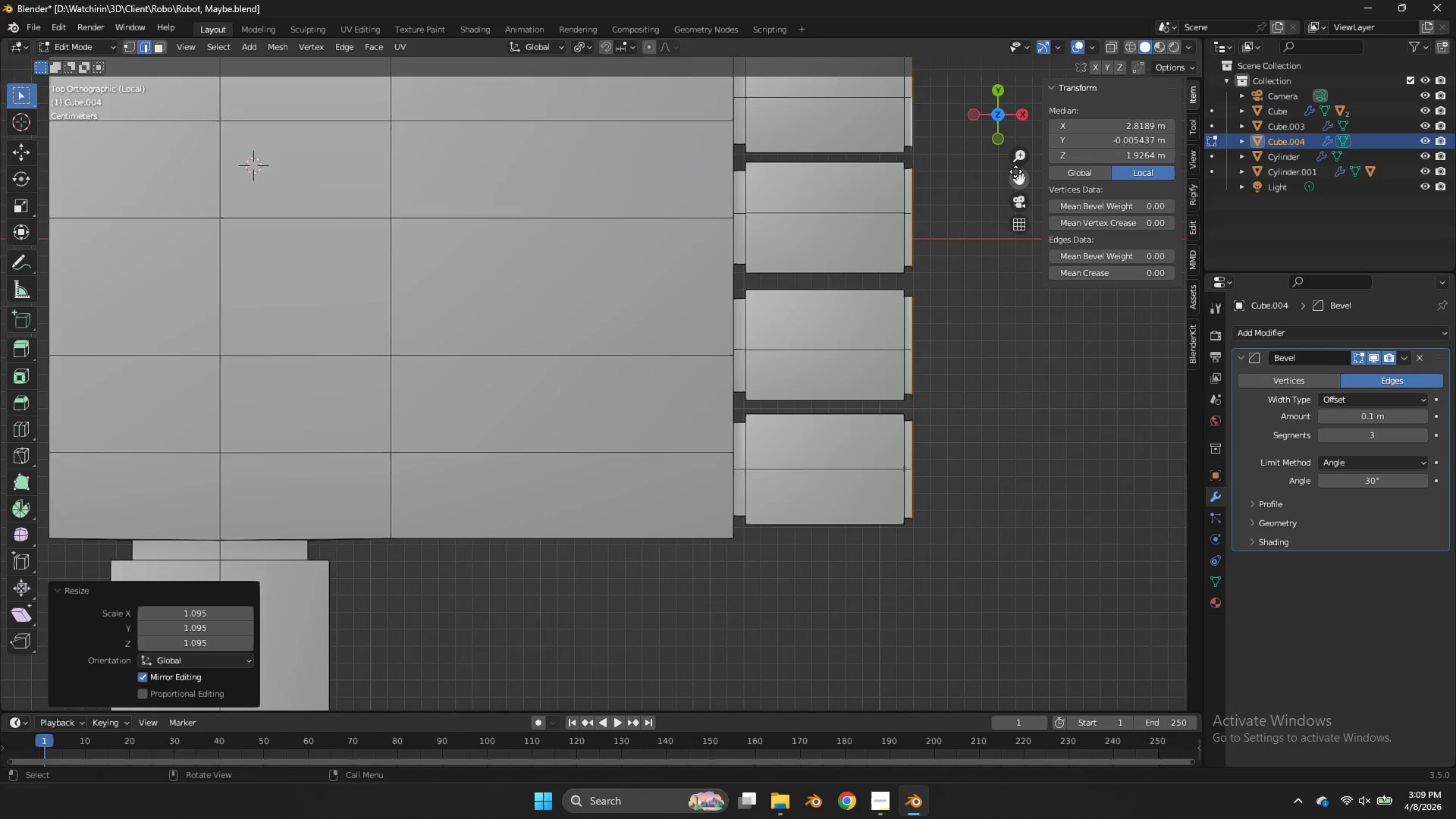 
scroll: coordinate [1016, 174], scroll_direction: down, amount: 2.0
 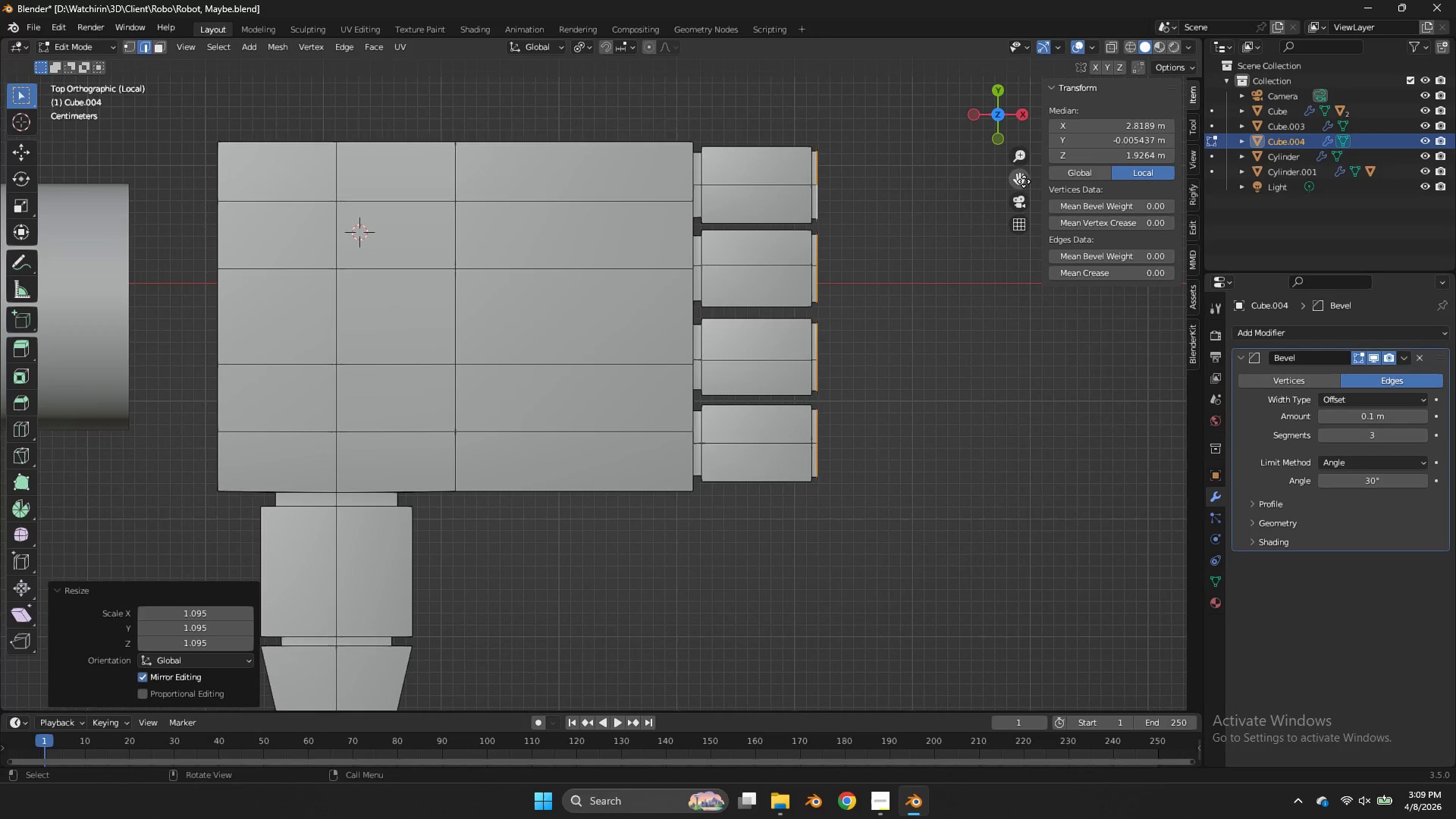 
left_click_drag(start_coordinate=[1023, 180], to_coordinate=[883, 288])
 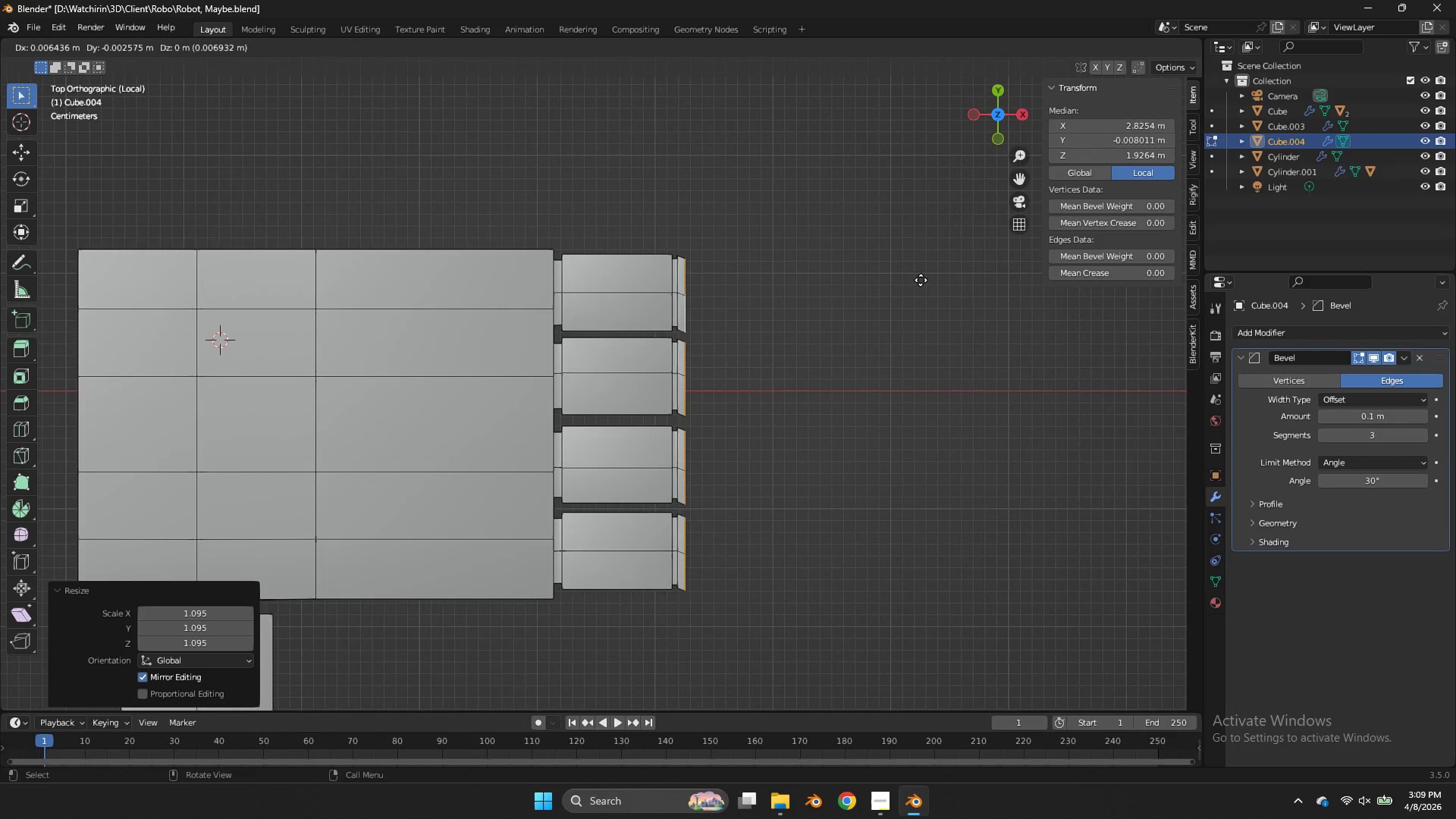 
type(eyx)
 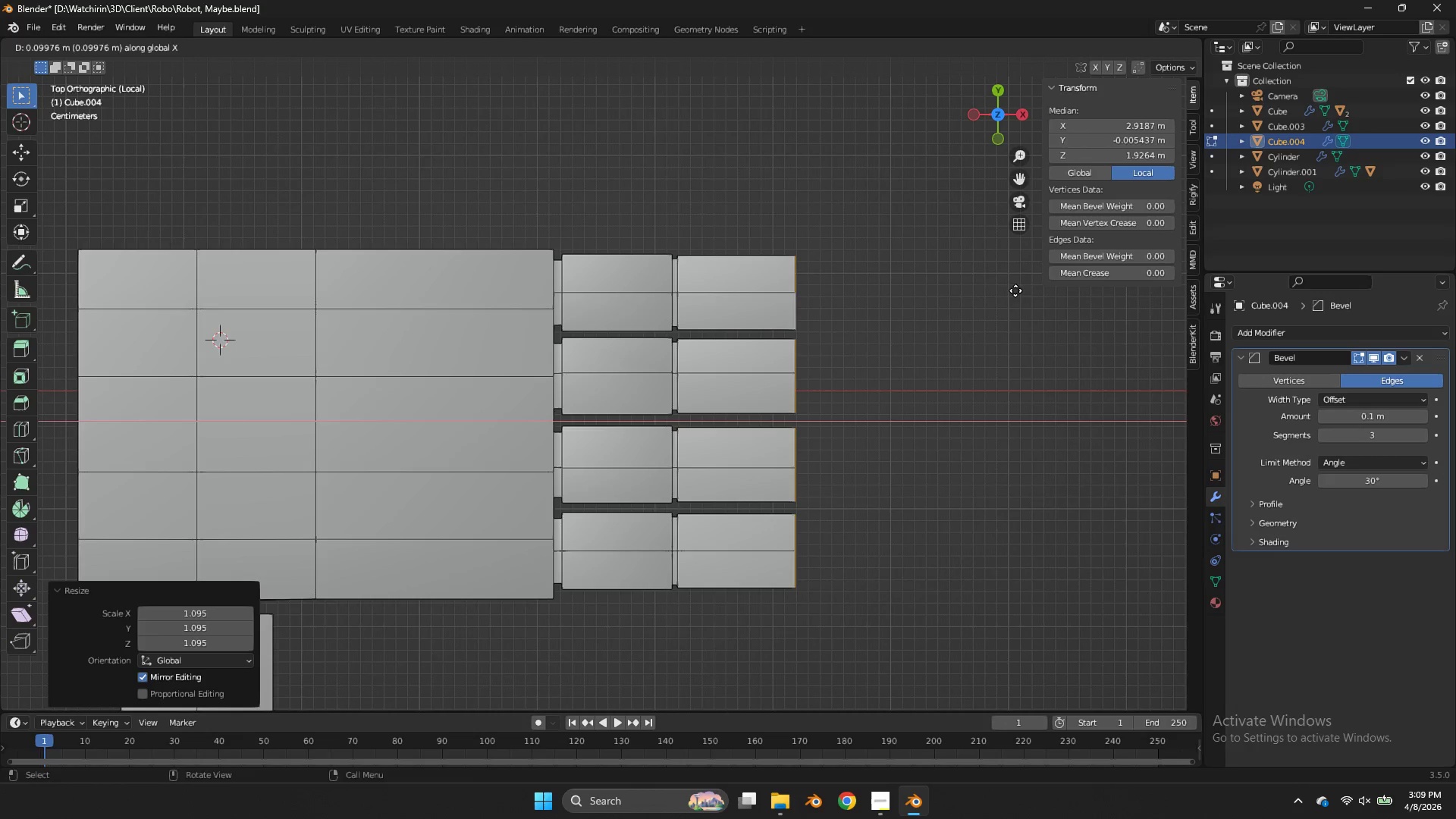 
left_click([1014, 292])
 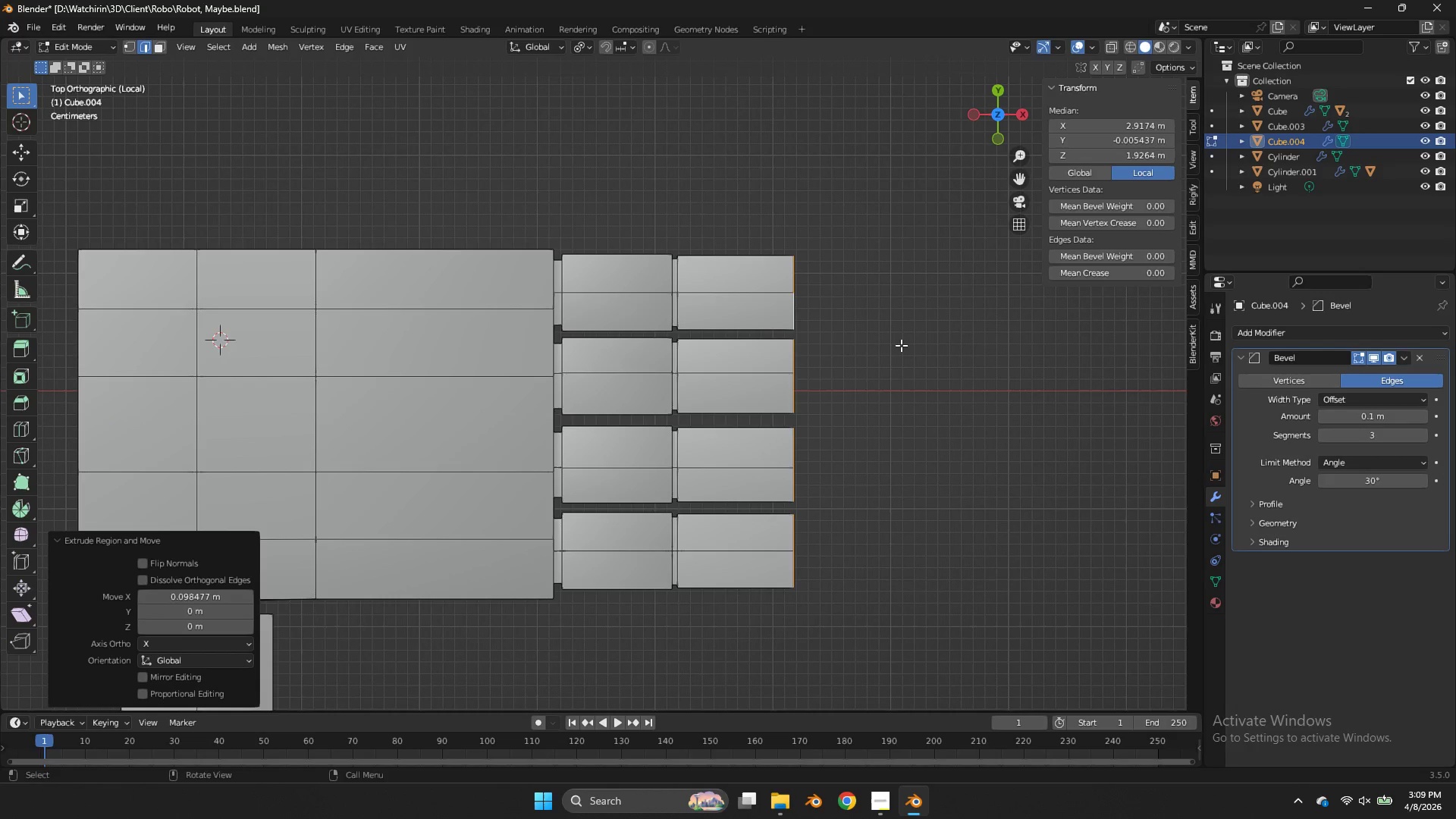 
type(gy)
 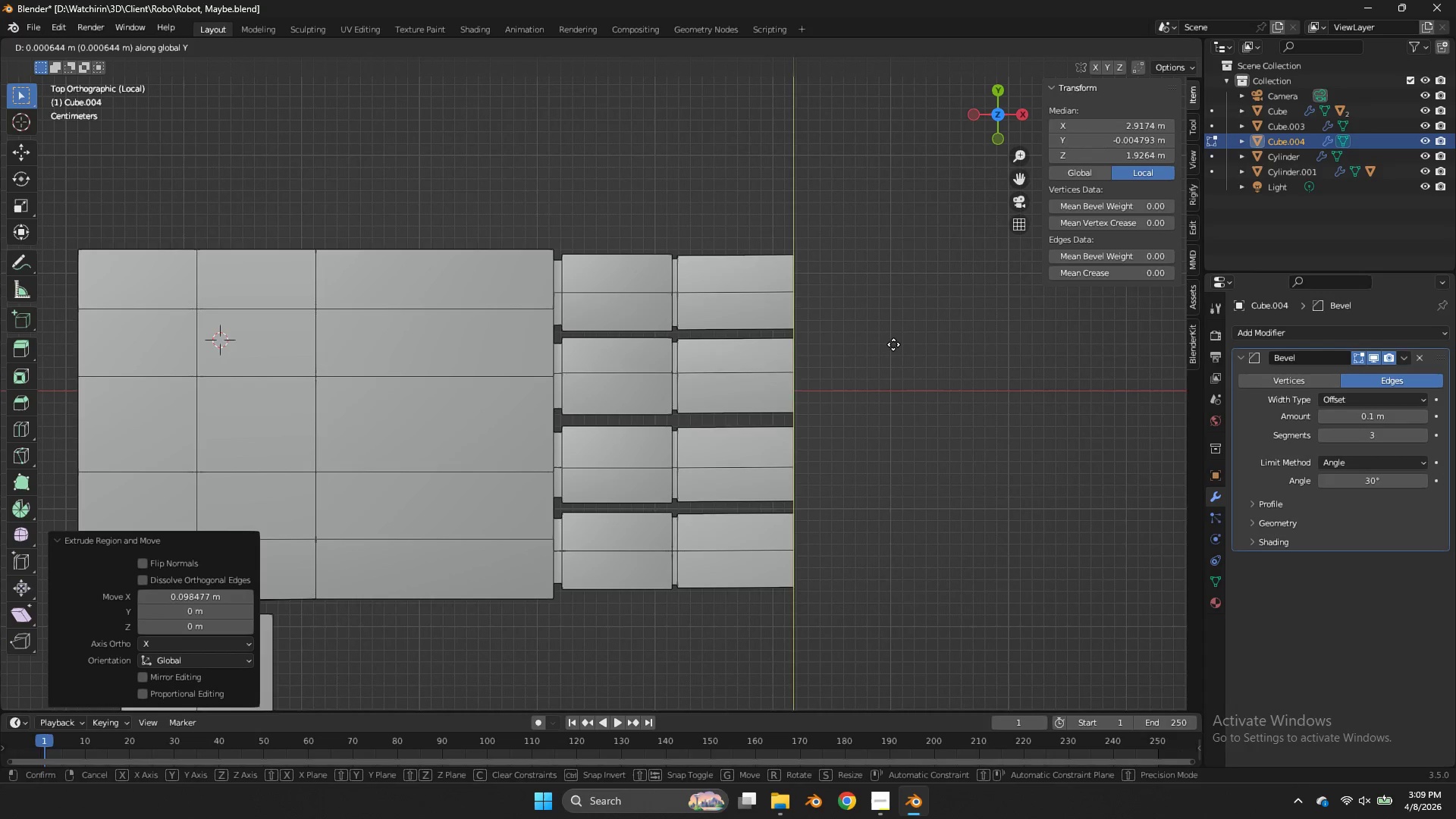 
key(X)
 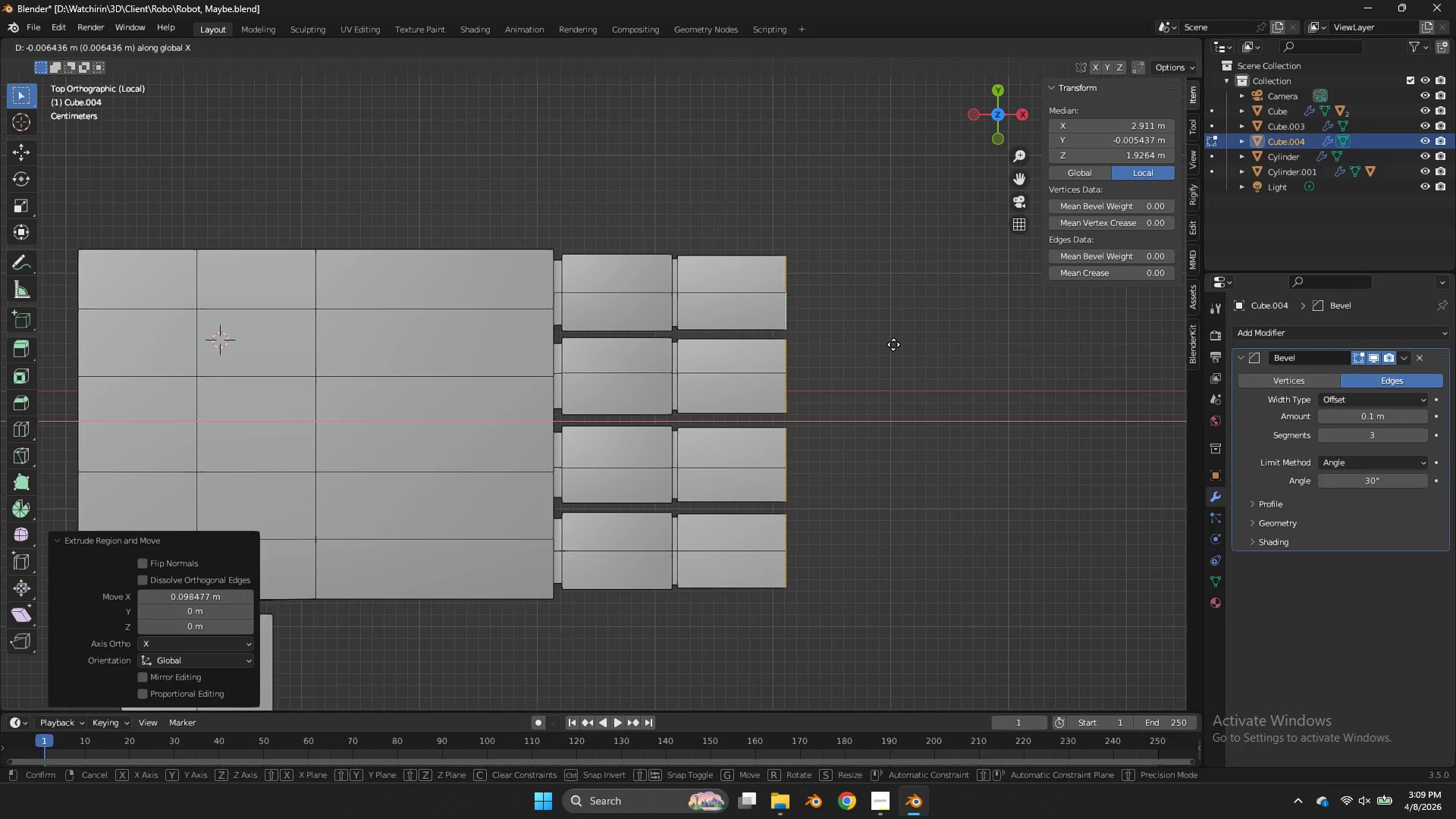 
left_click([893, 344])
 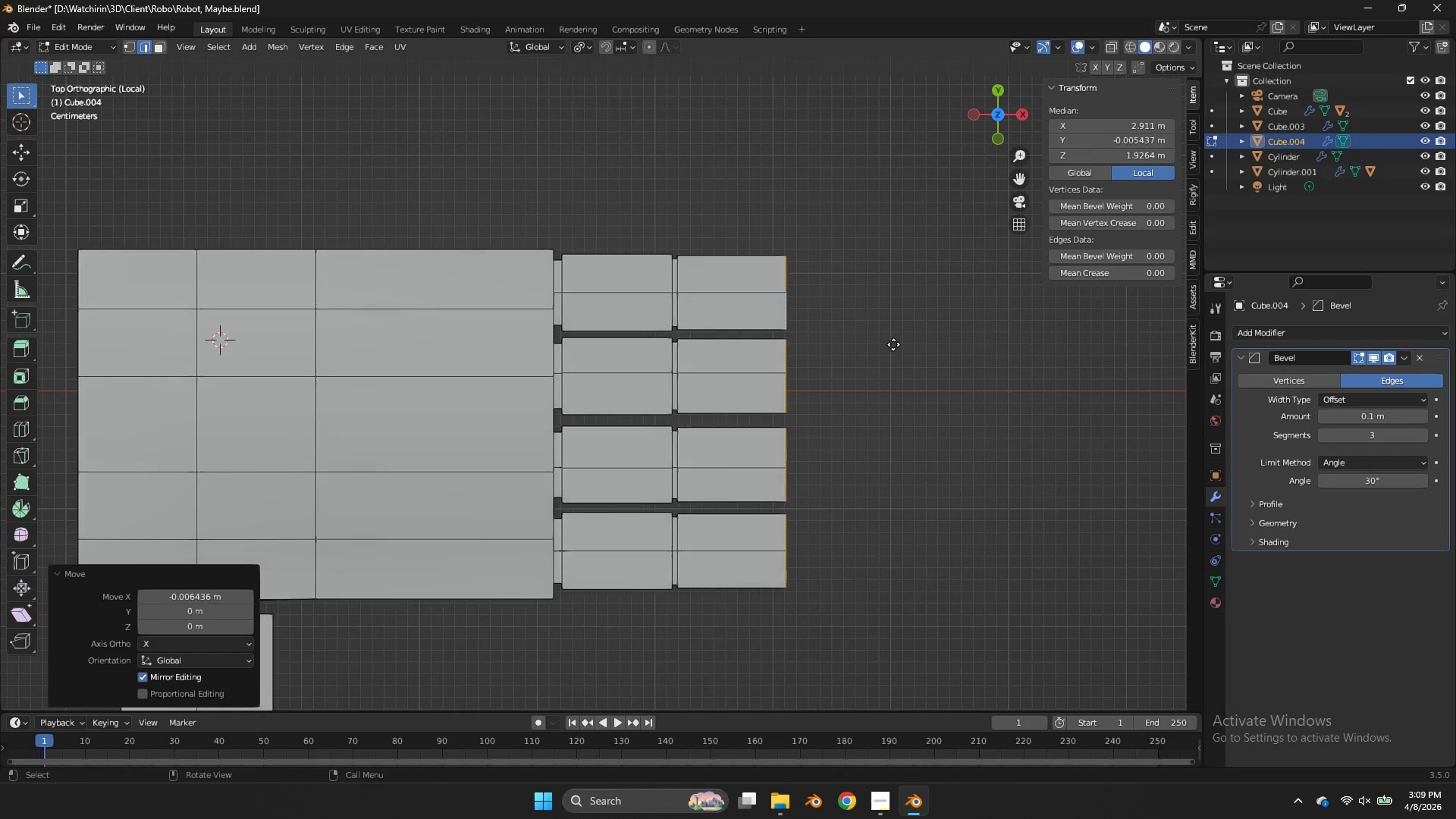 
key(E)
 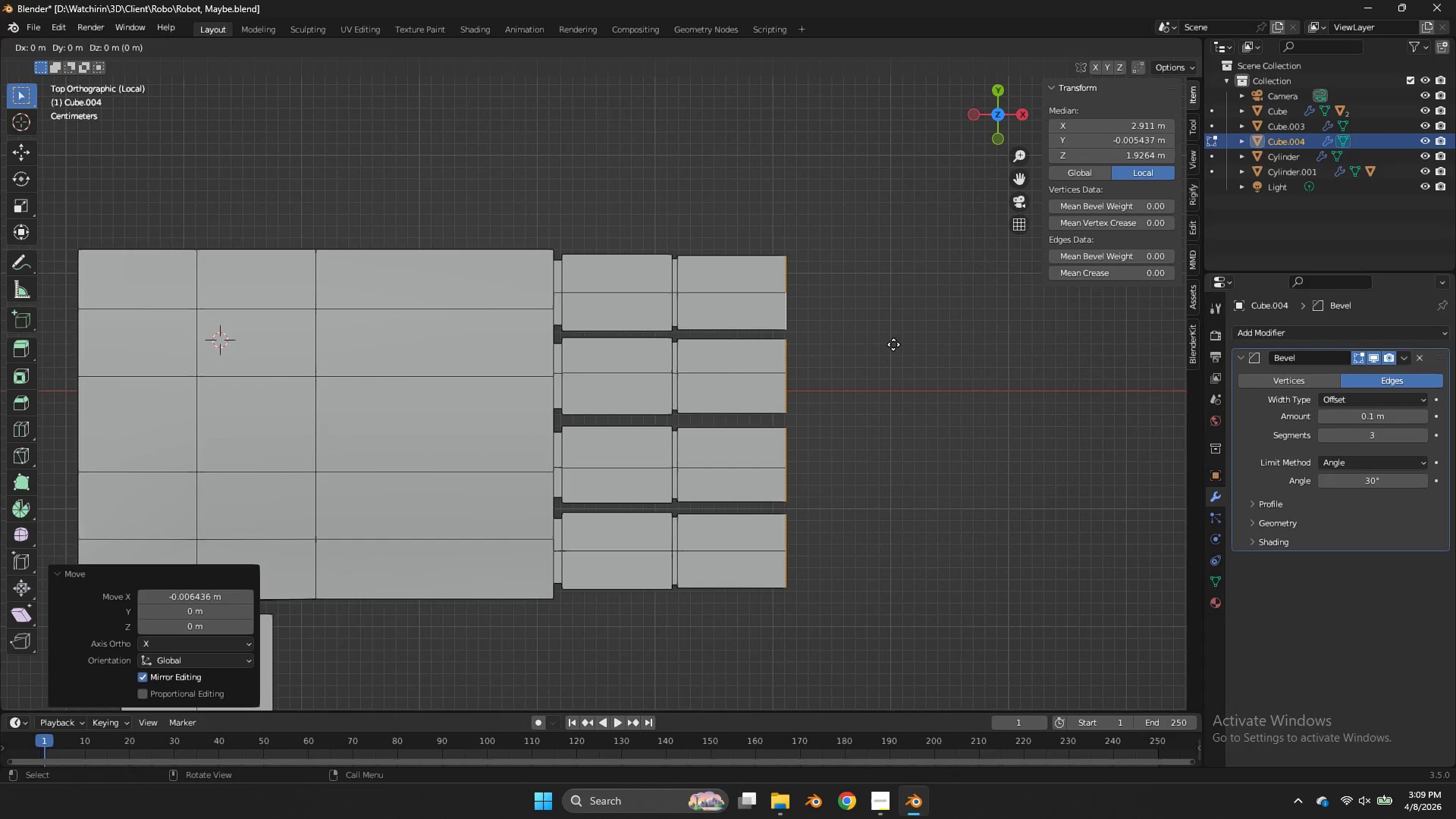 
right_click([893, 344])
 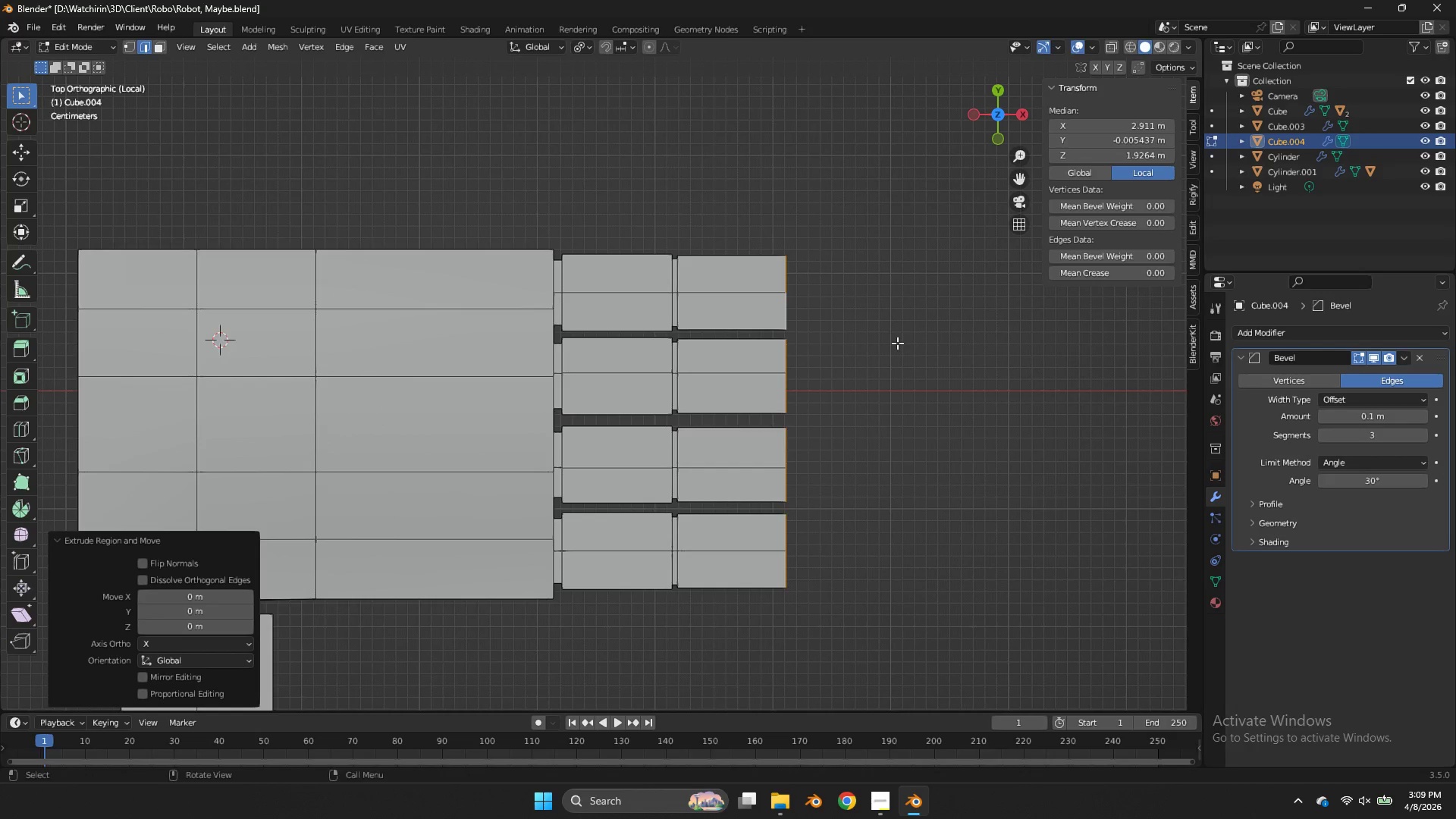 
key(S)
 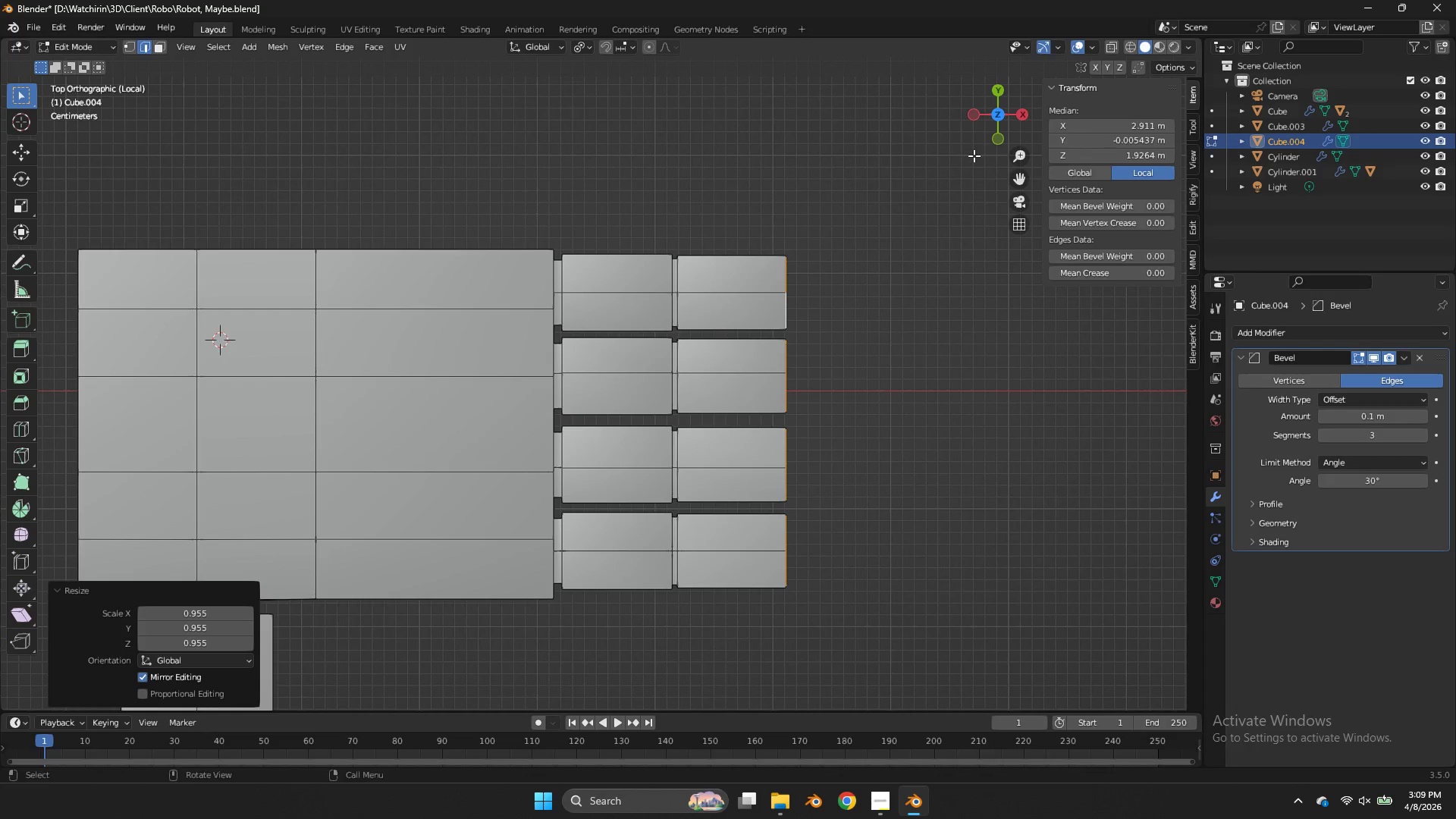 
left_click_drag(start_coordinate=[993, 122], to_coordinate=[829, 654])
 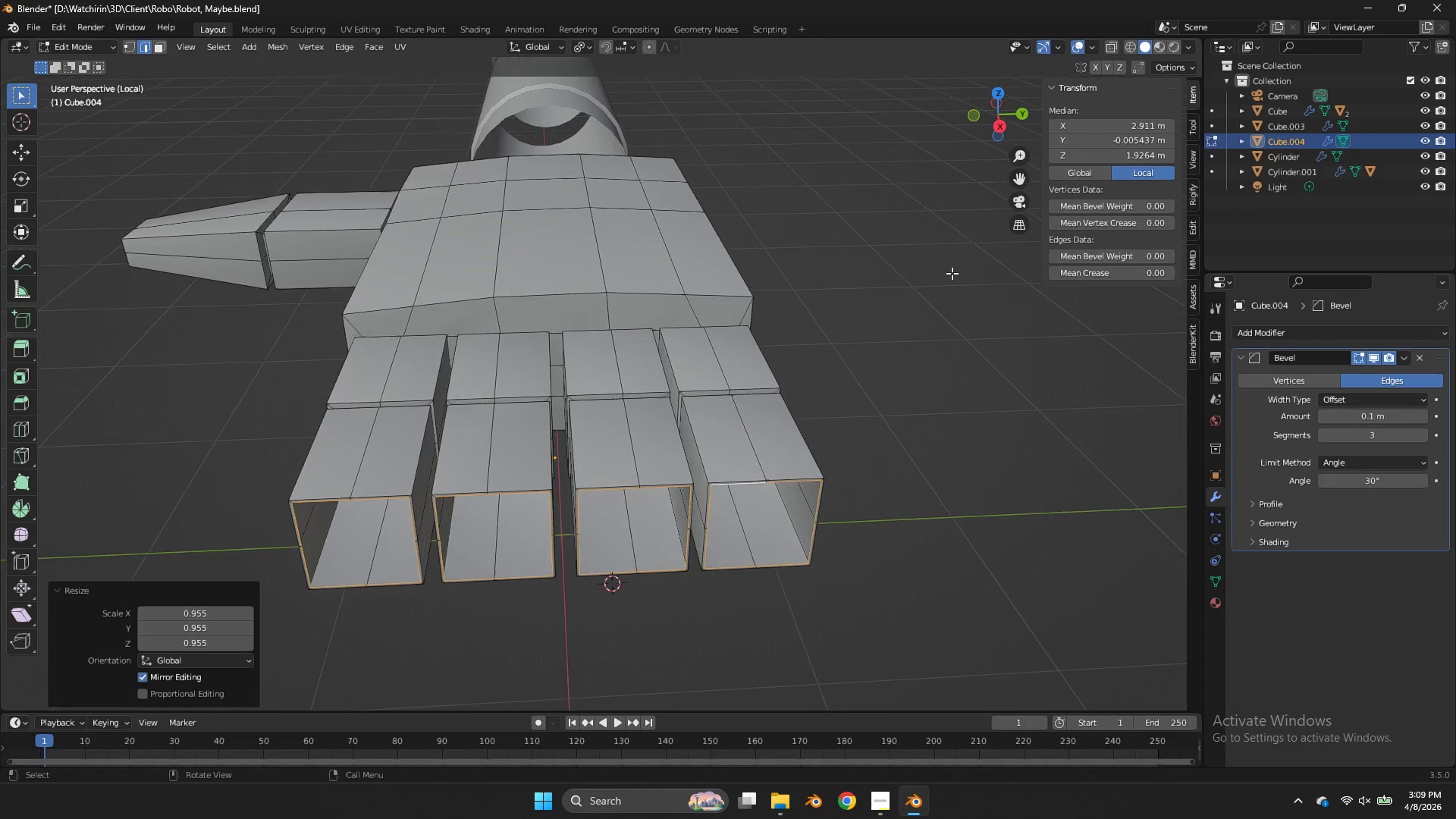 
scroll: coordinate [952, 273], scroll_direction: up, amount: 1.0
 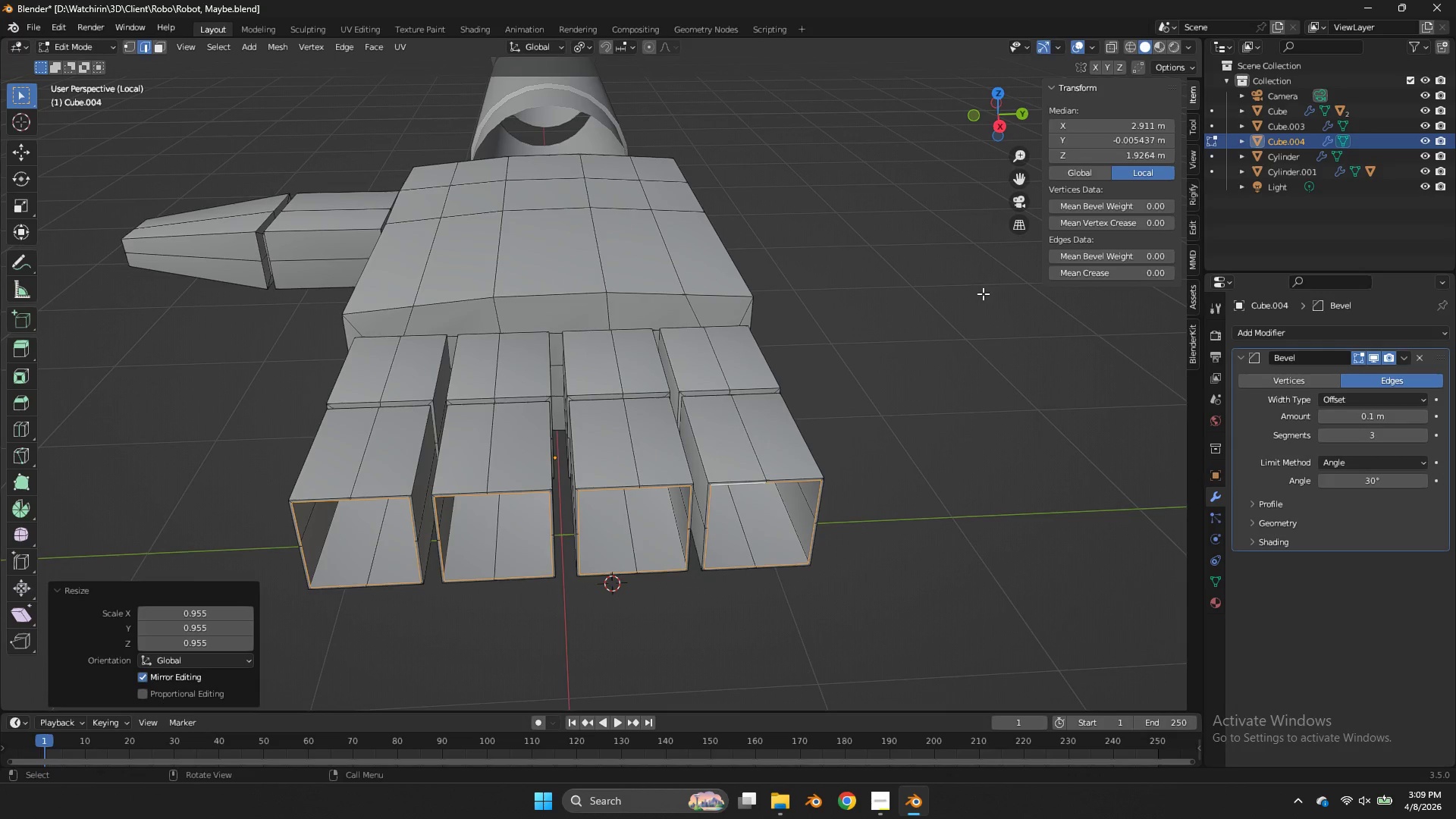 
key(S)
 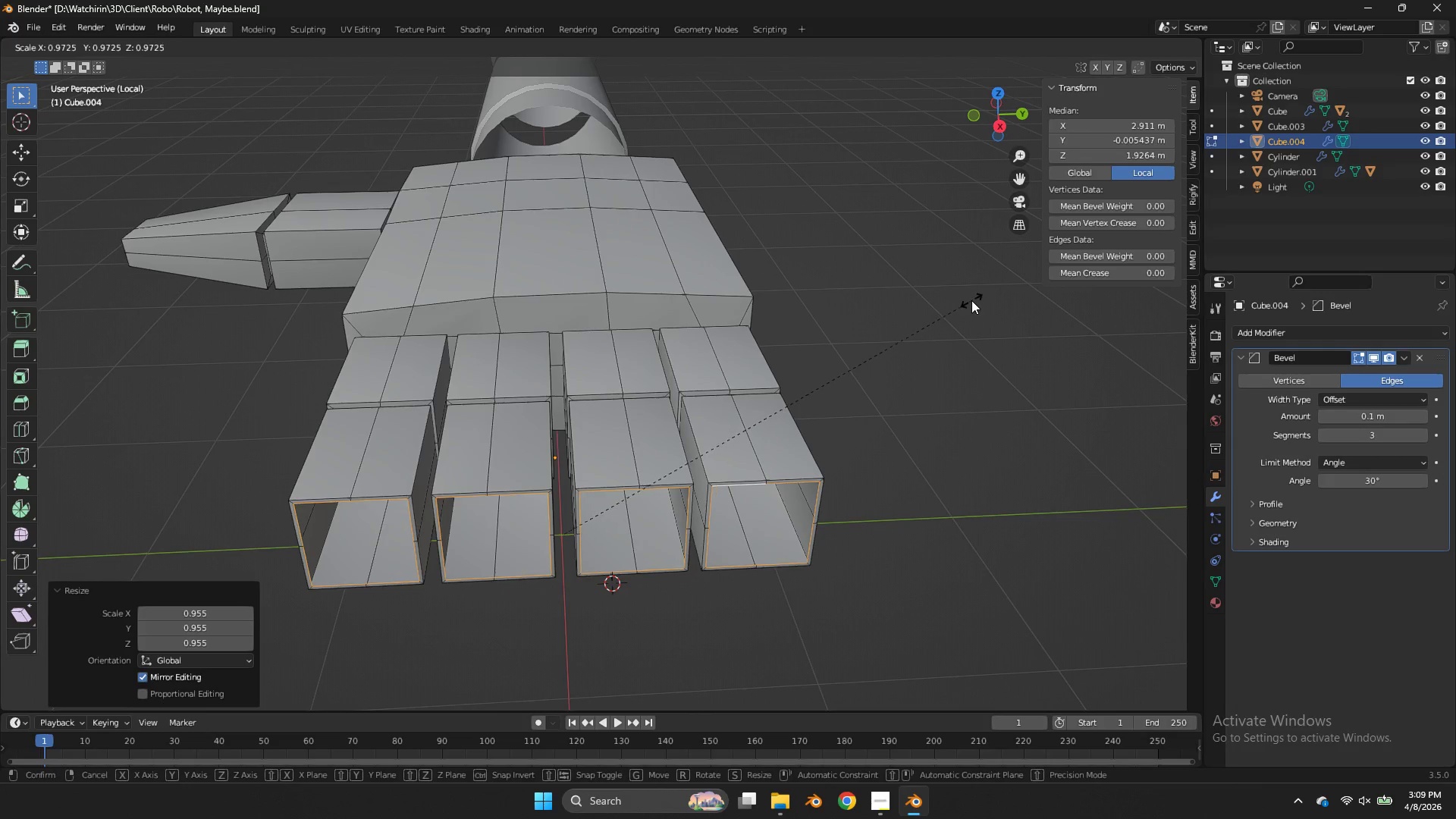 
left_click([971, 300])
 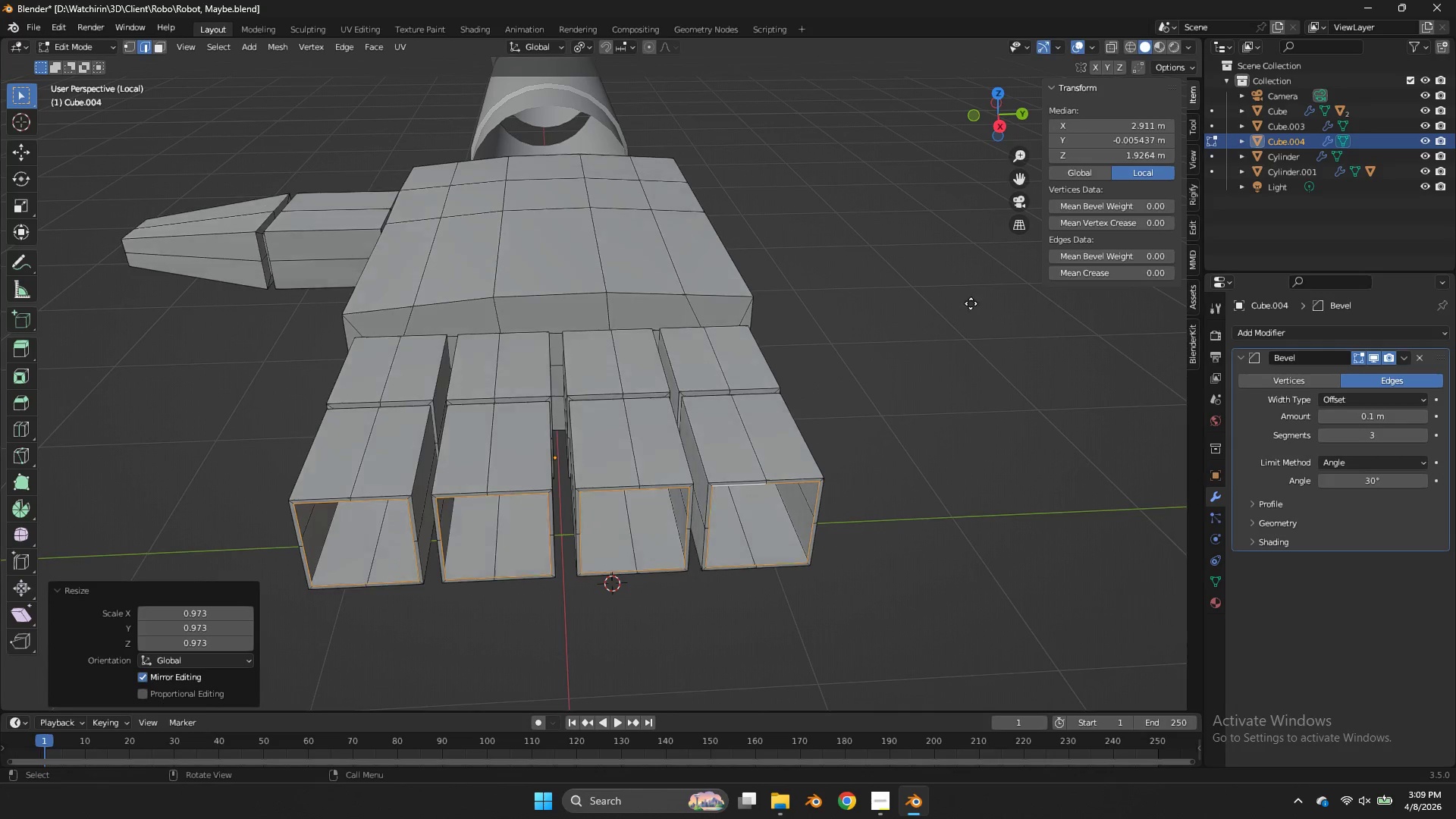 
type(eyx)
 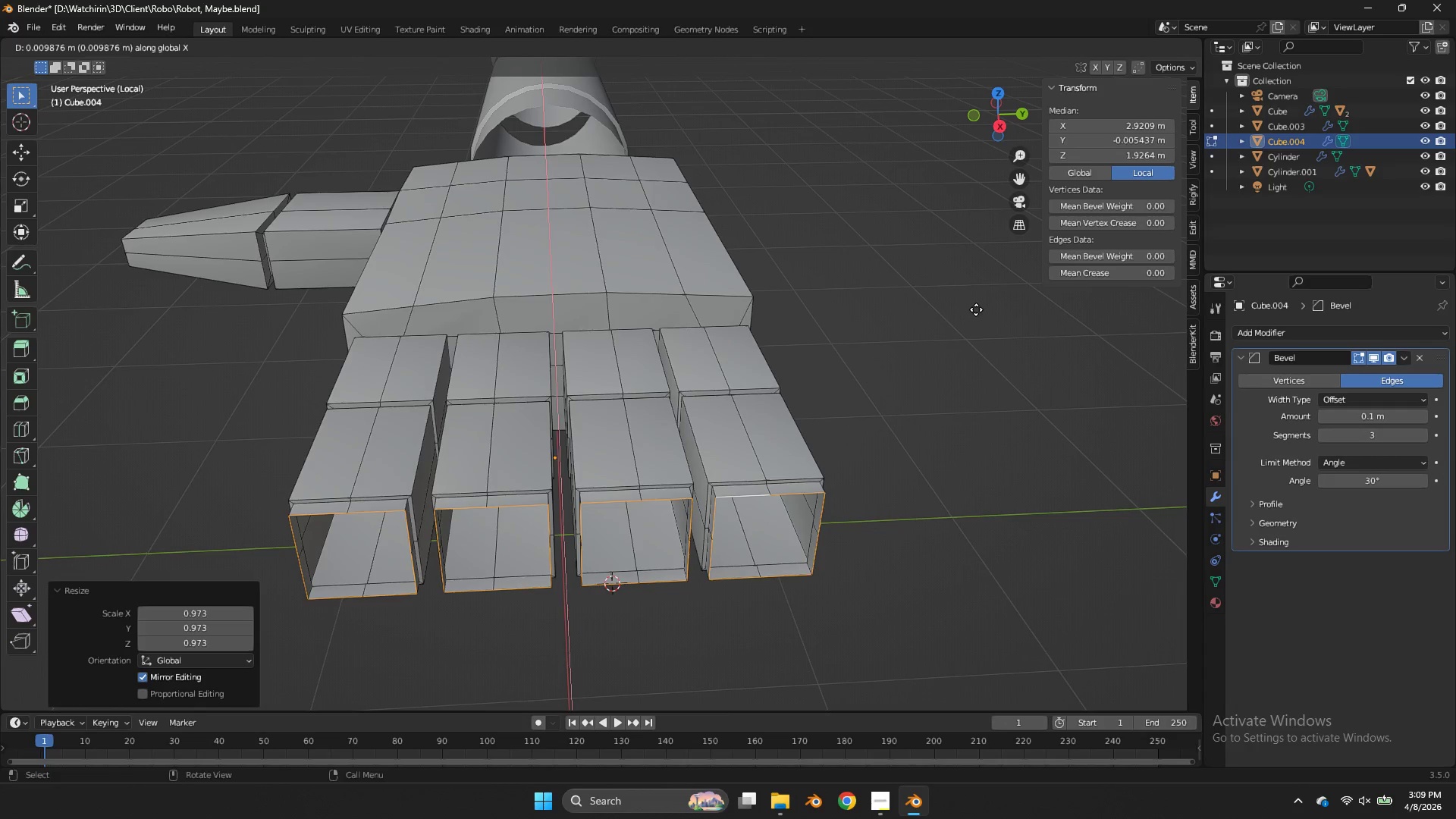 
hold_key(key=ShiftLeft, duration=0.92)
left_click([968, 282])
 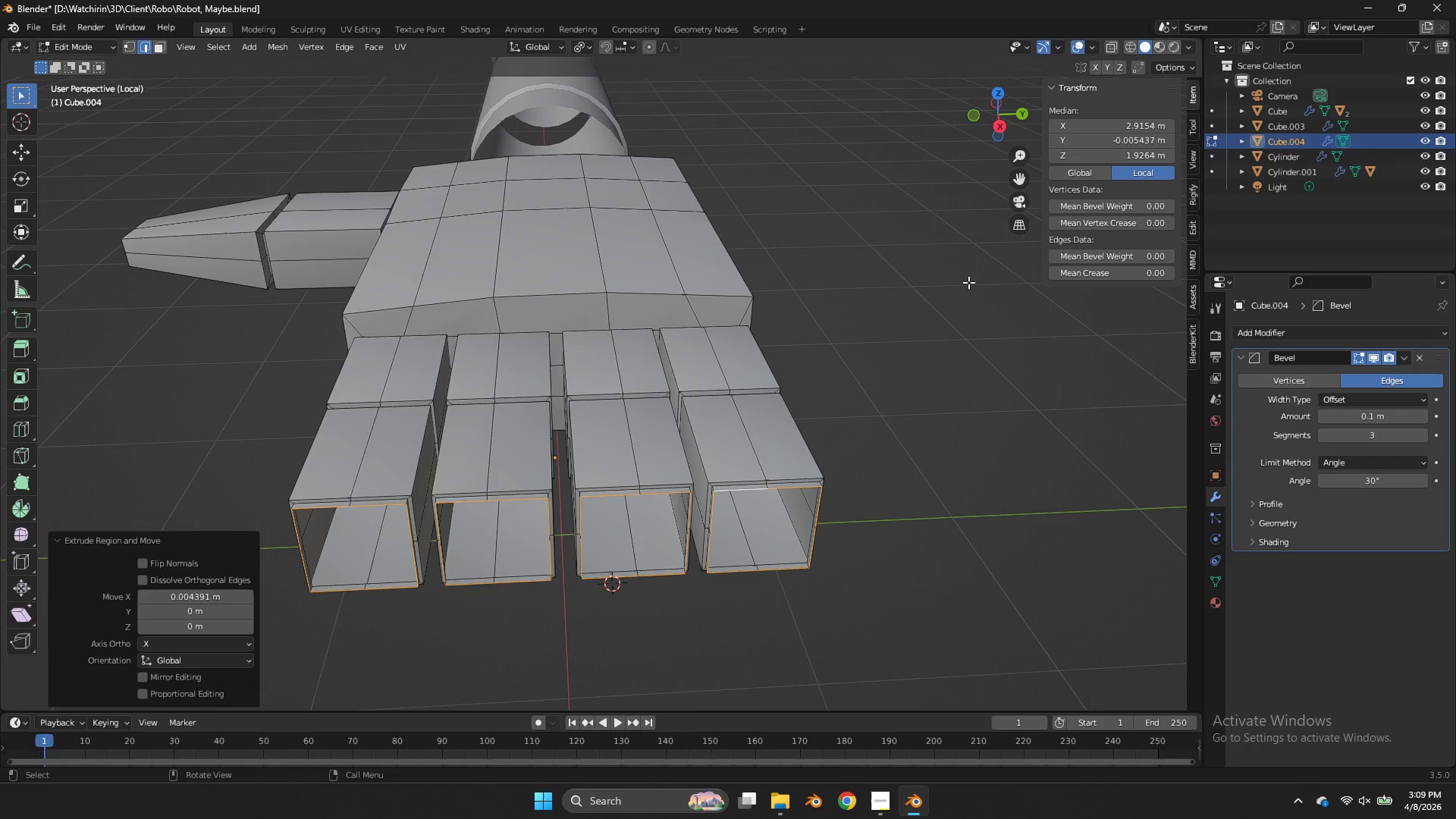 
right_click([968, 282])
 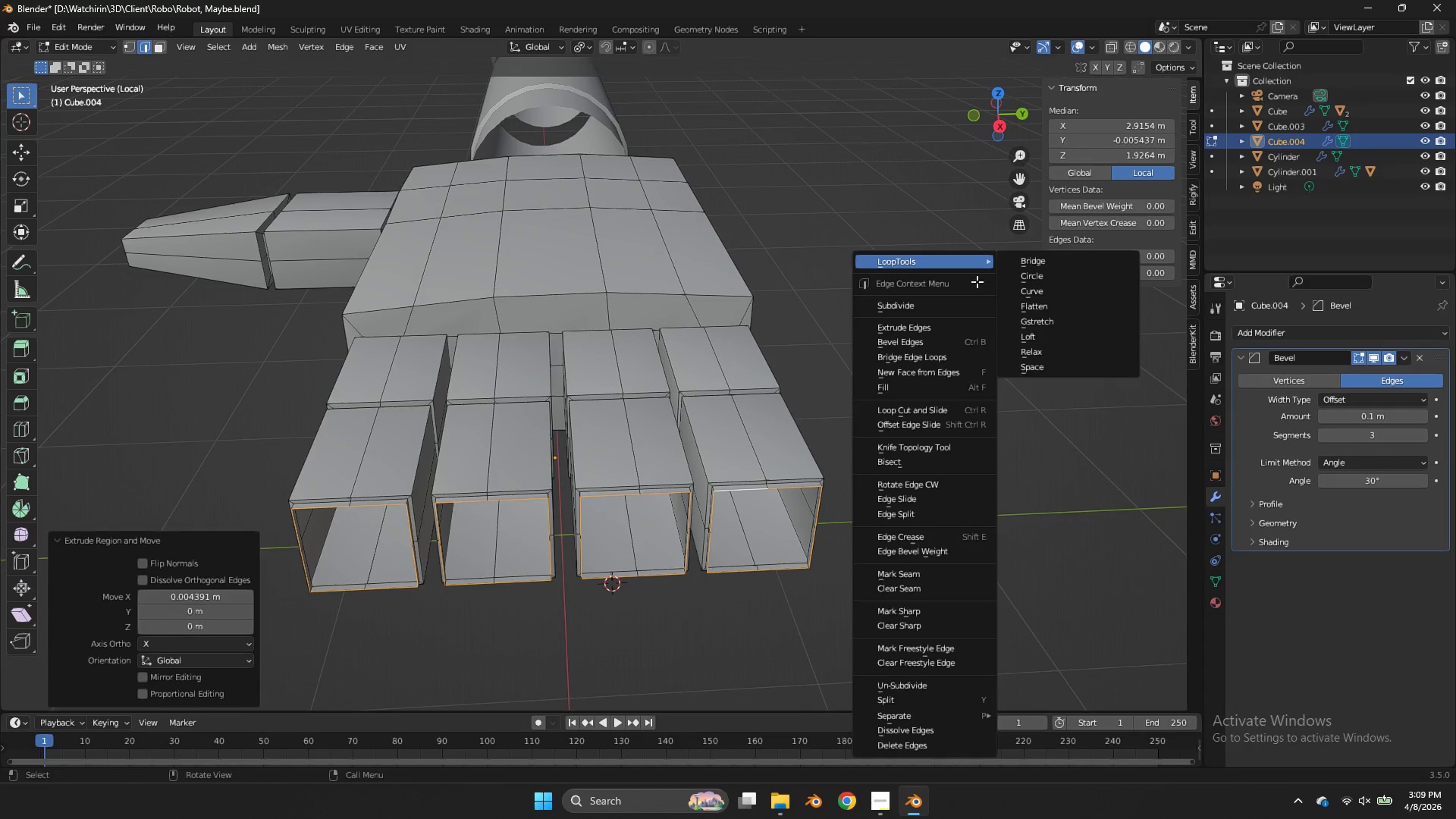 
key(S)
 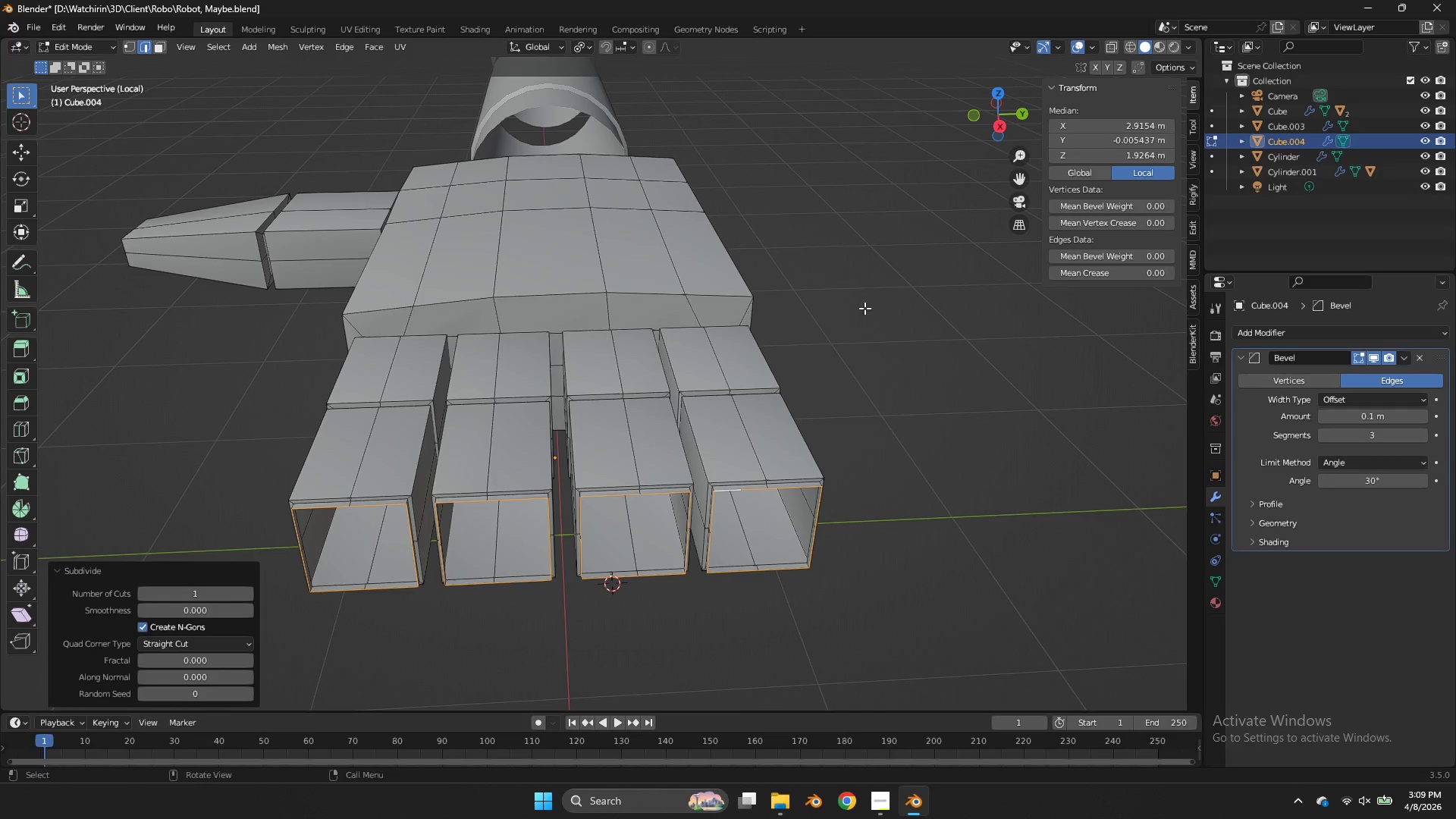 
key(S)
 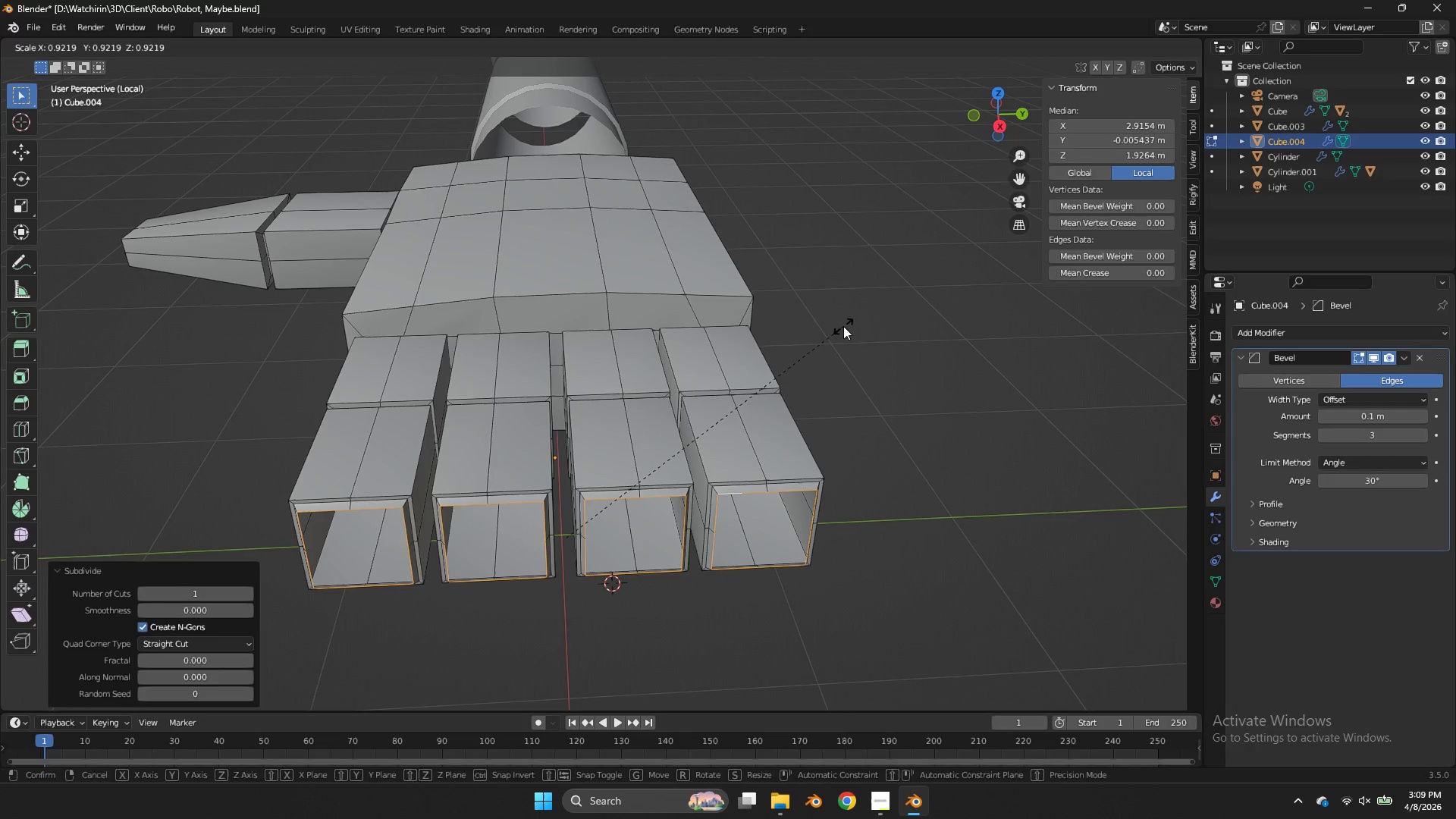 
right_click([843, 326])
 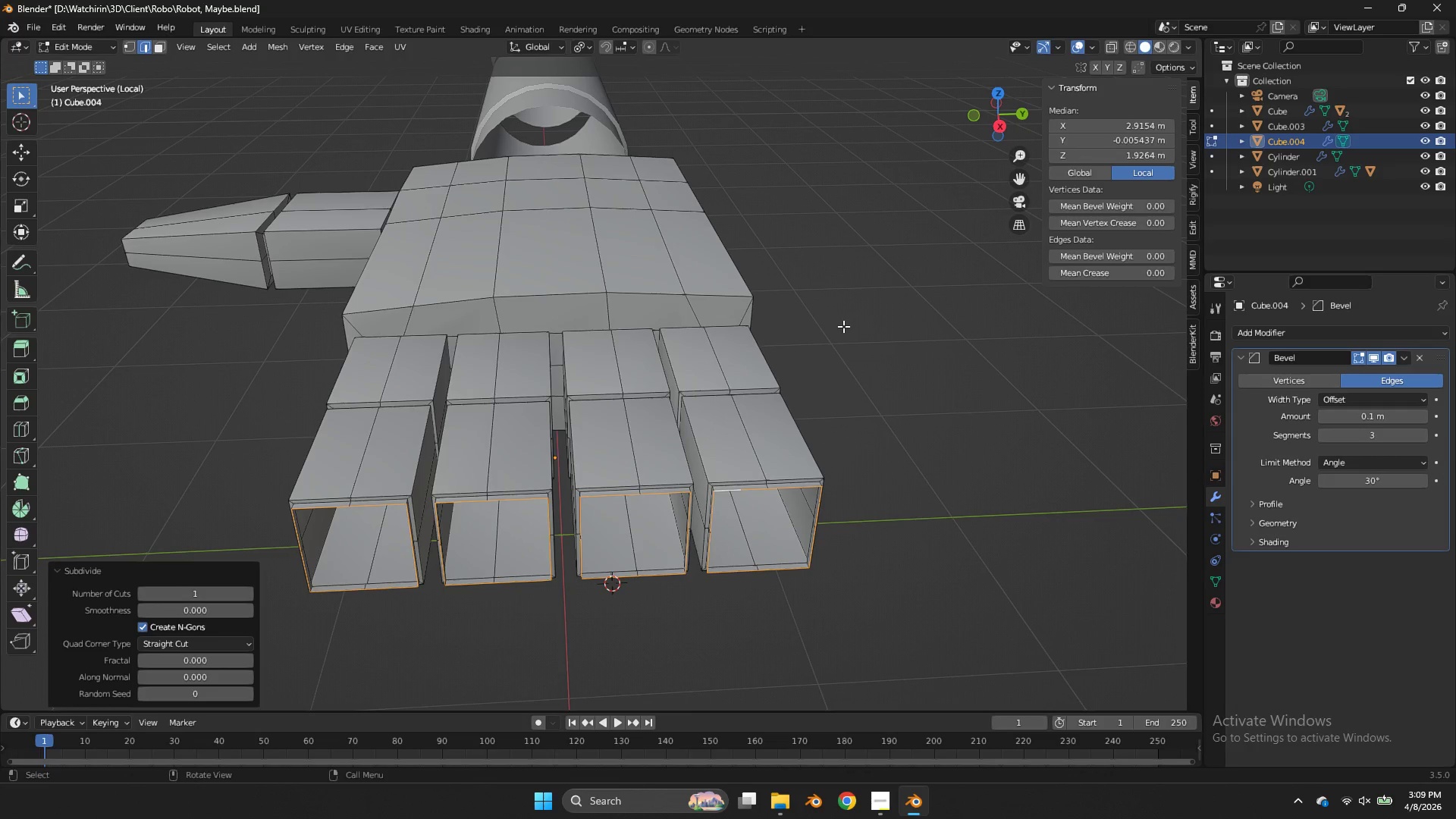 
key(E)
 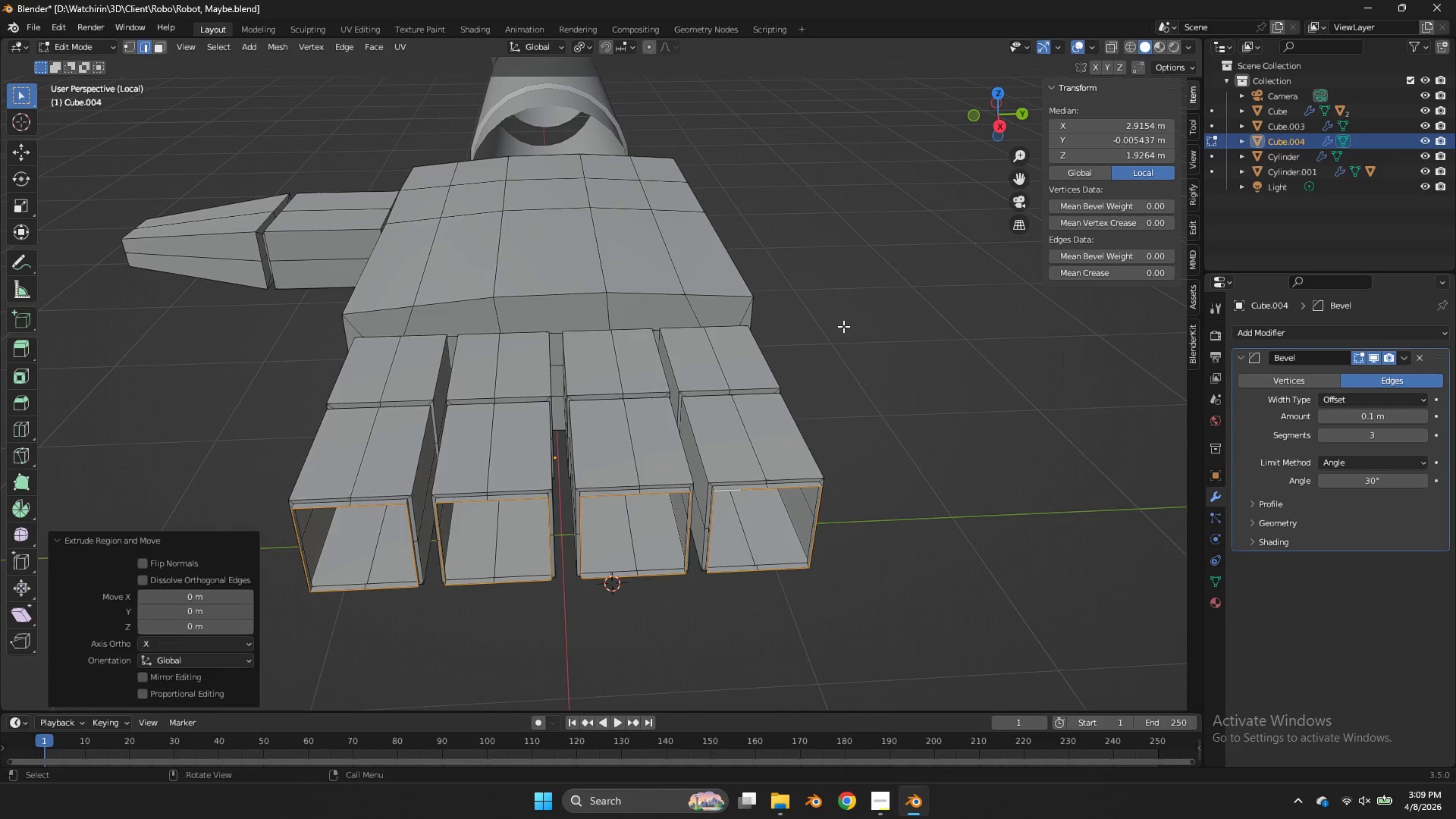 
right_click([843, 326])
 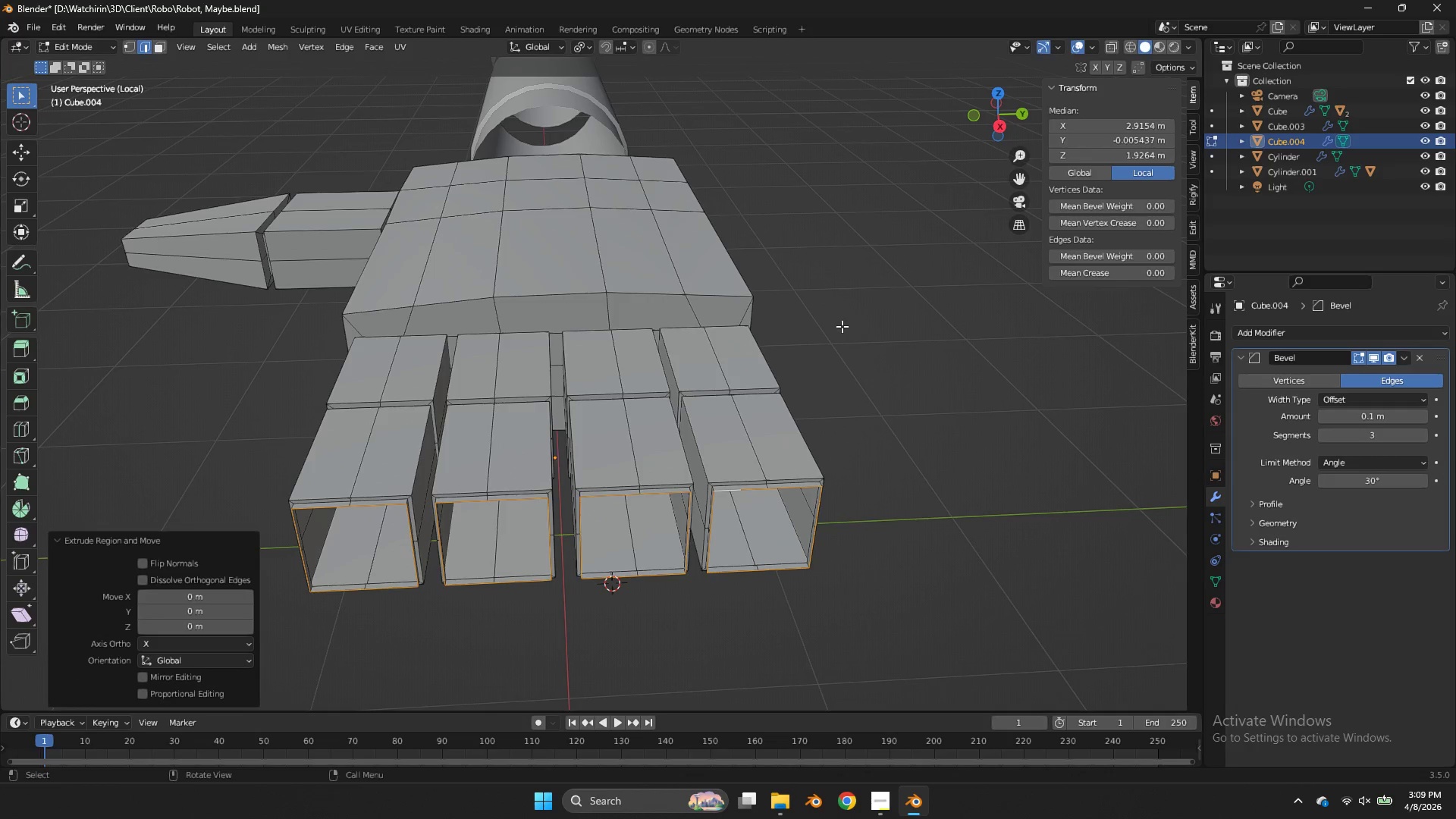 
key(S)
 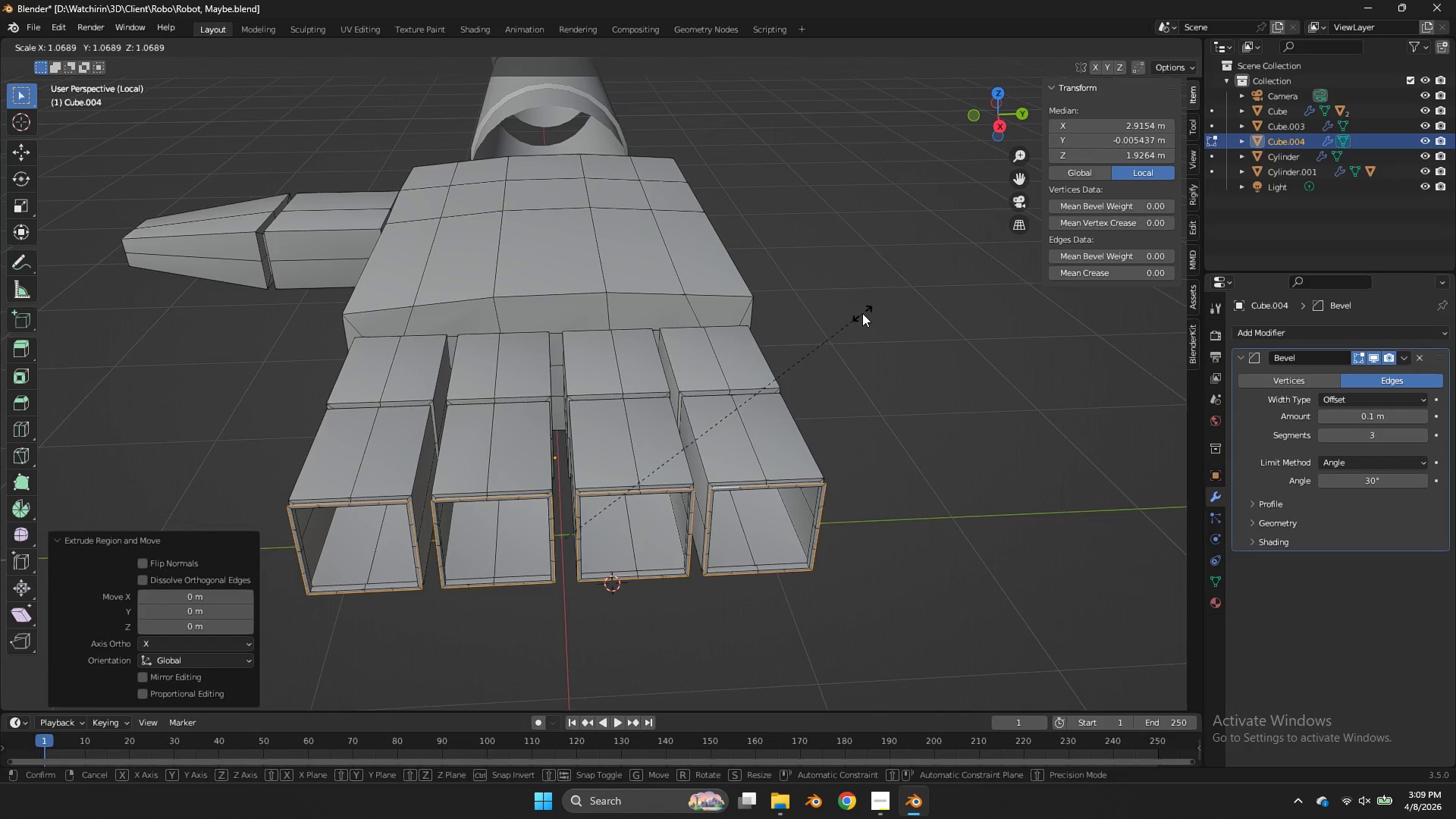 
left_click([862, 313])
 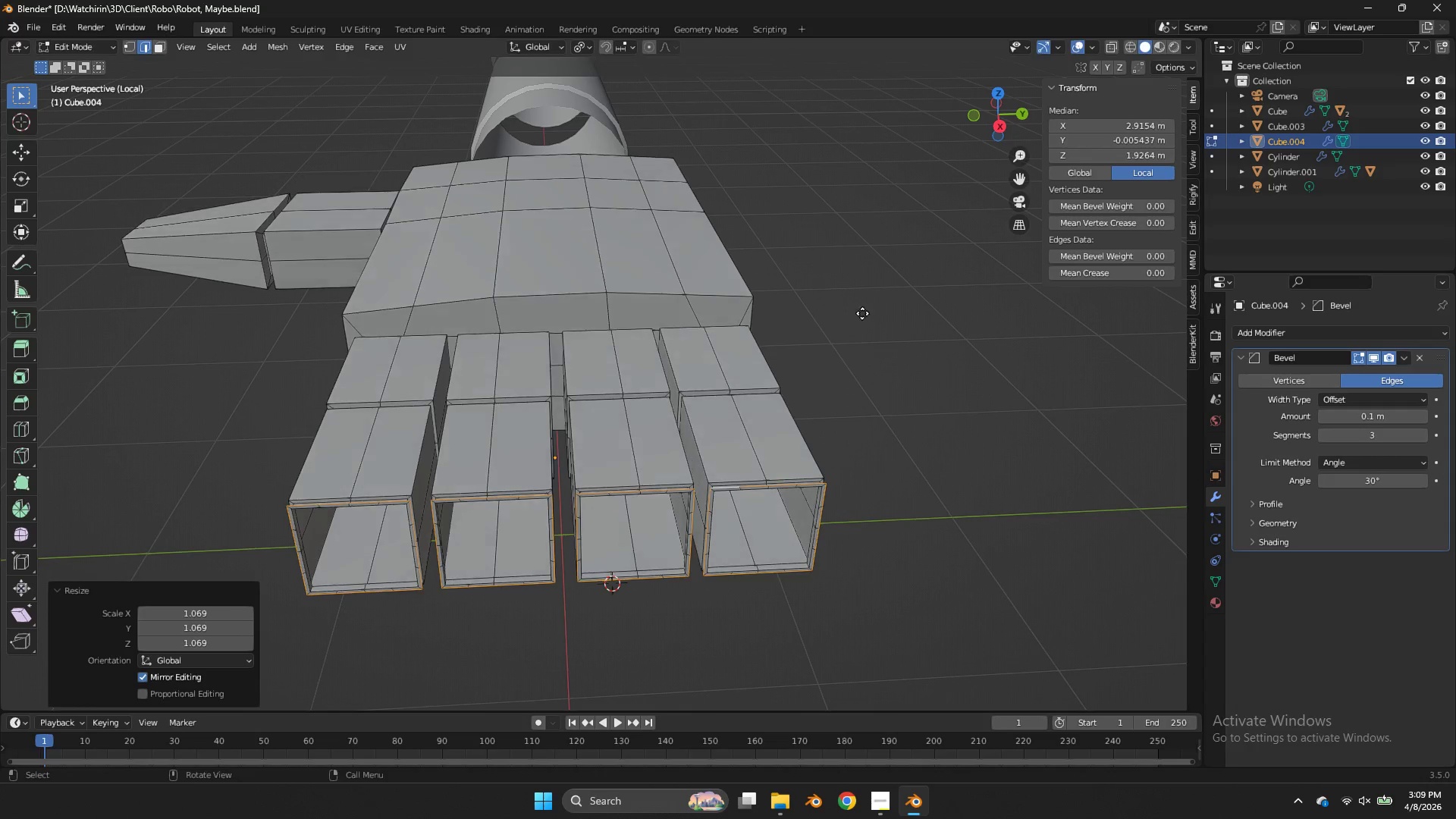 
type(eyx)
 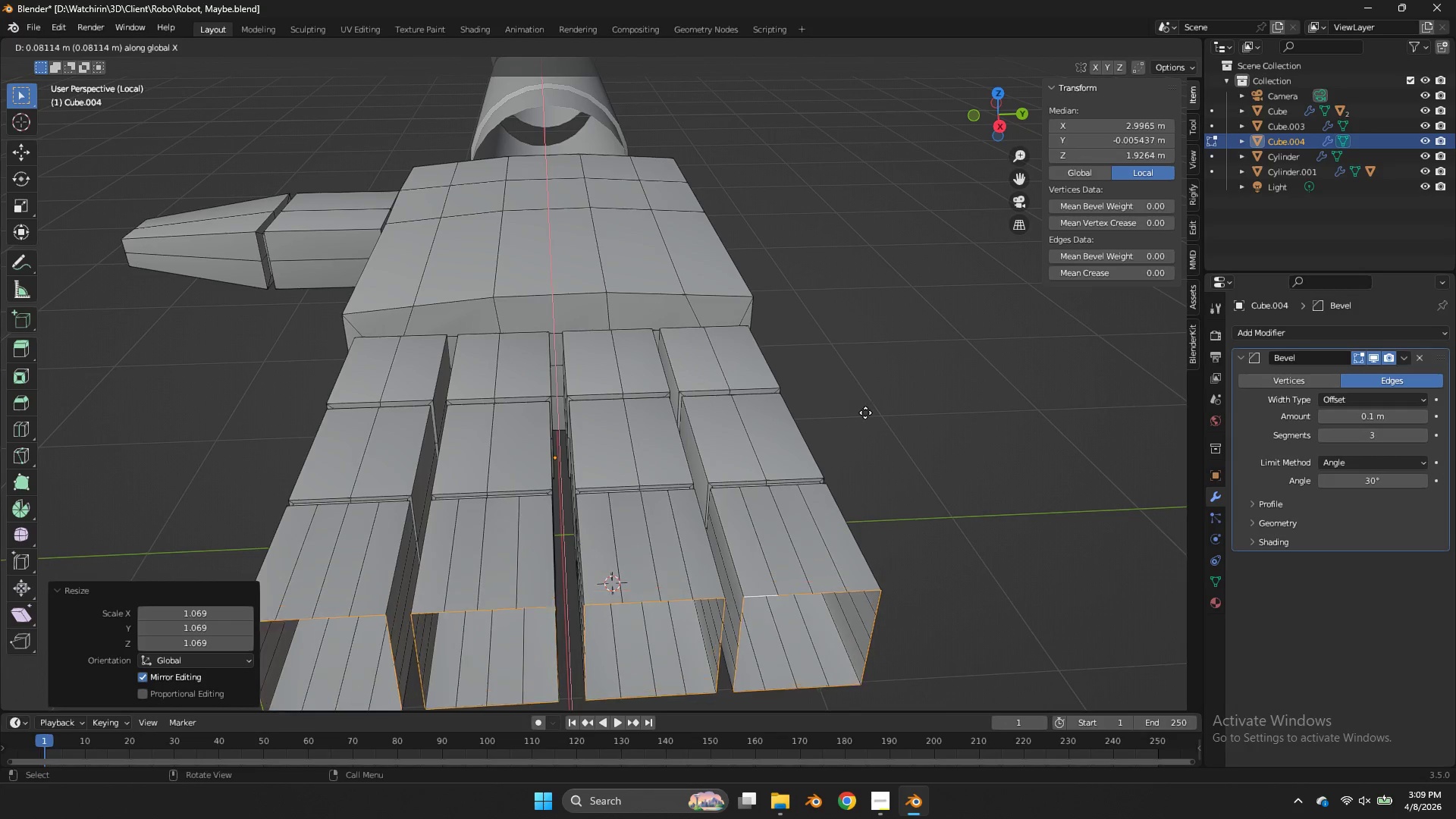 
left_click([865, 413])
 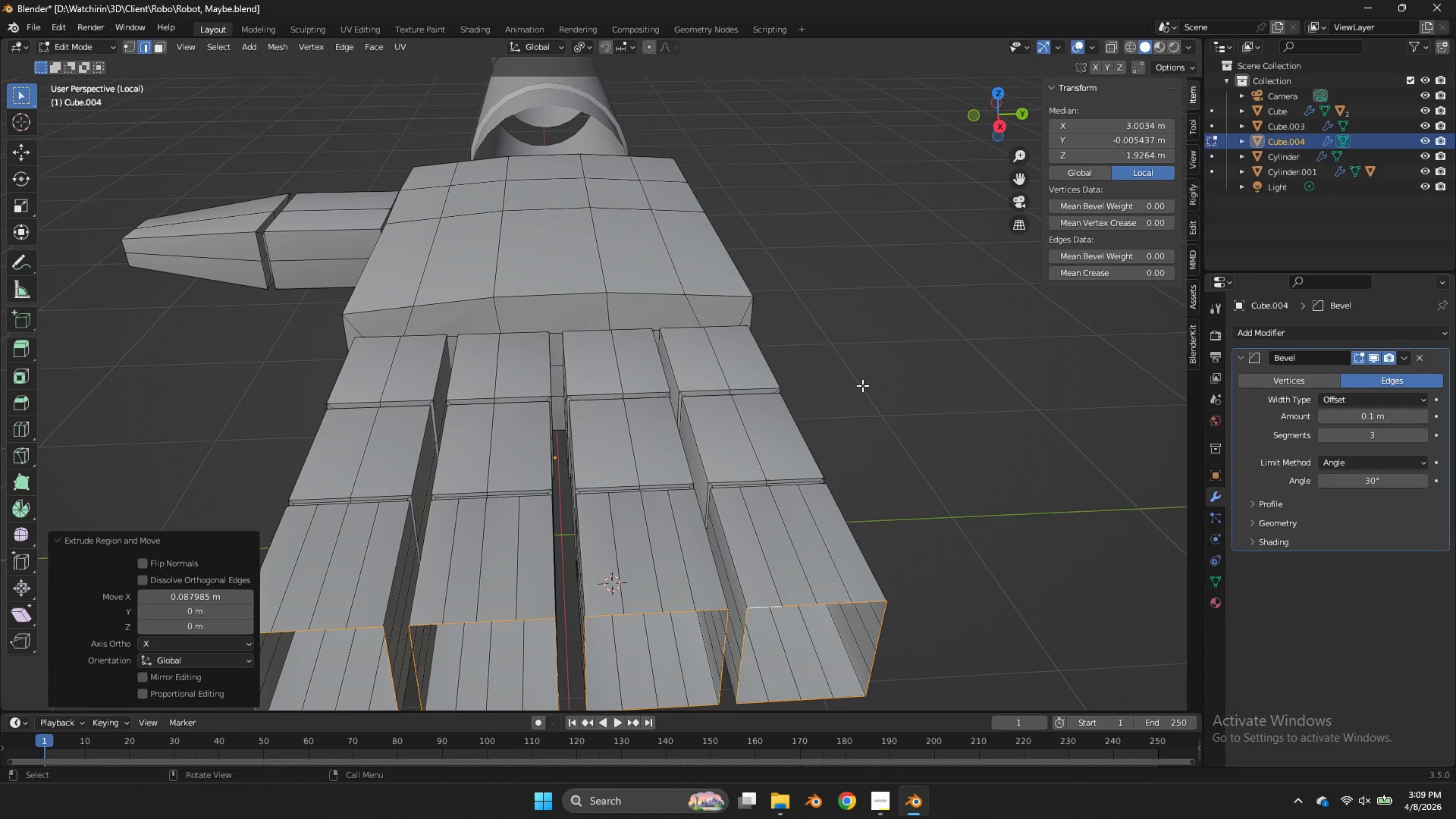 
key(Control+ControlLeft)
 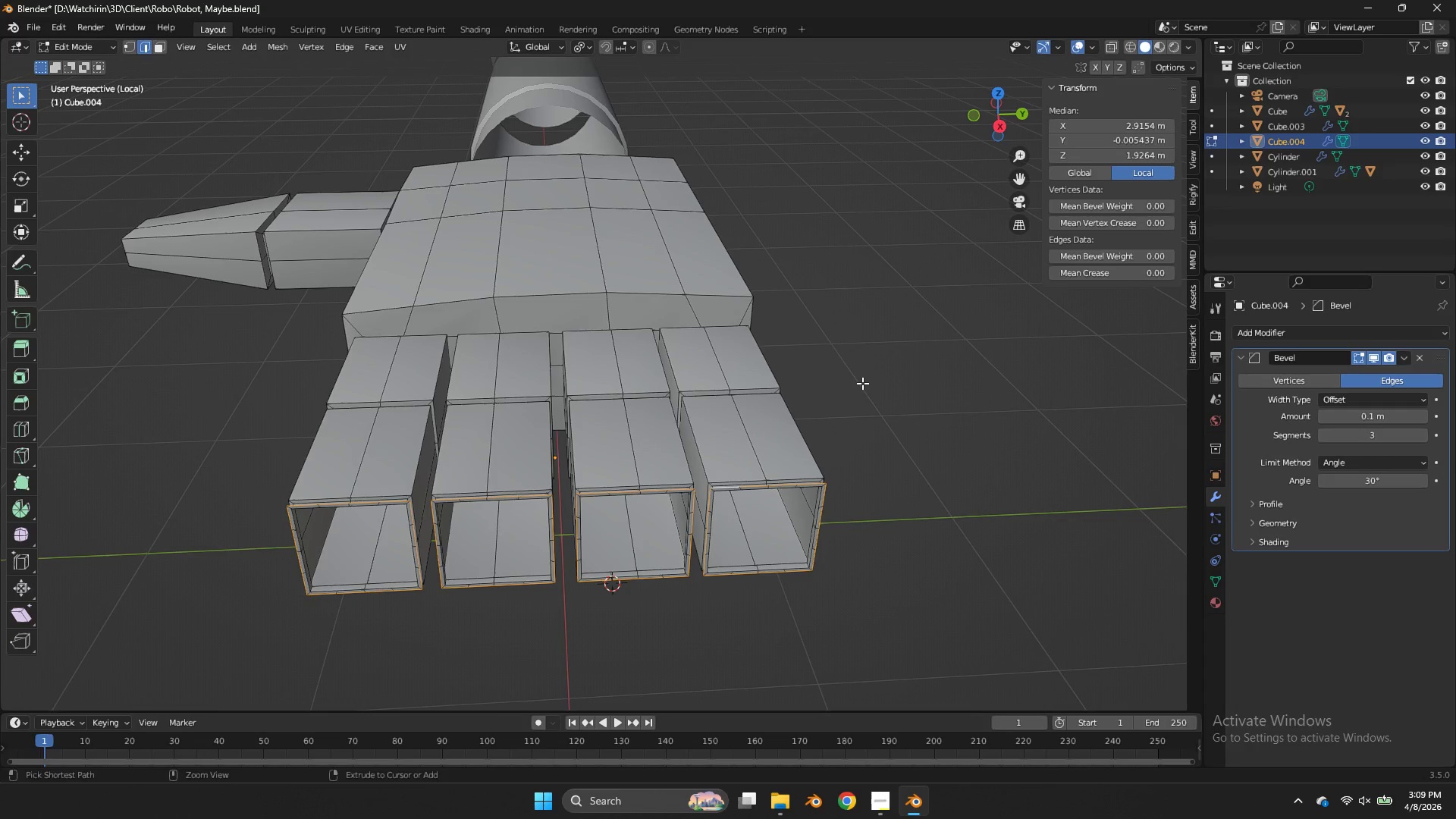 
key(Control+Z)
 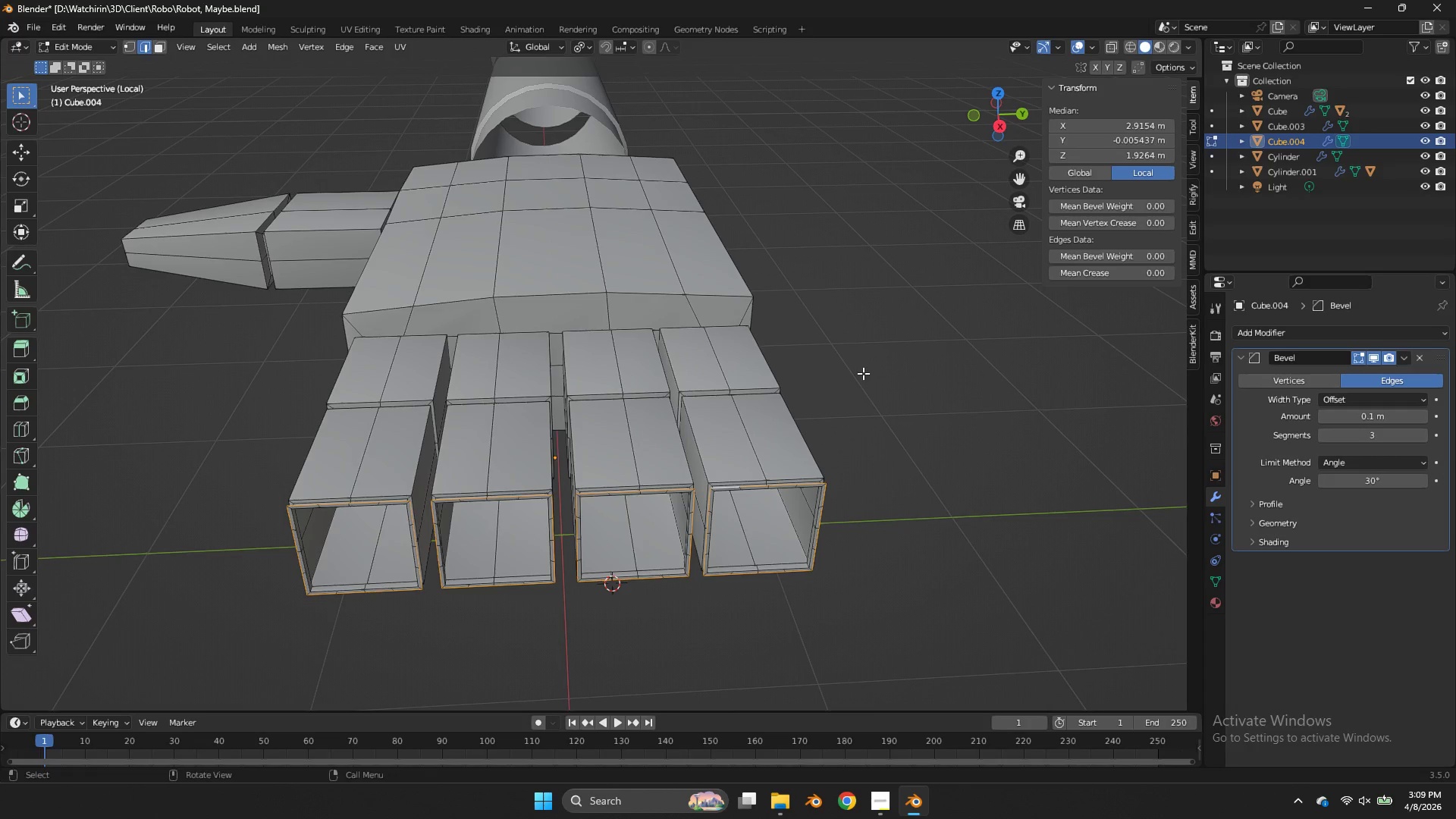 
key(Control+Z)
 